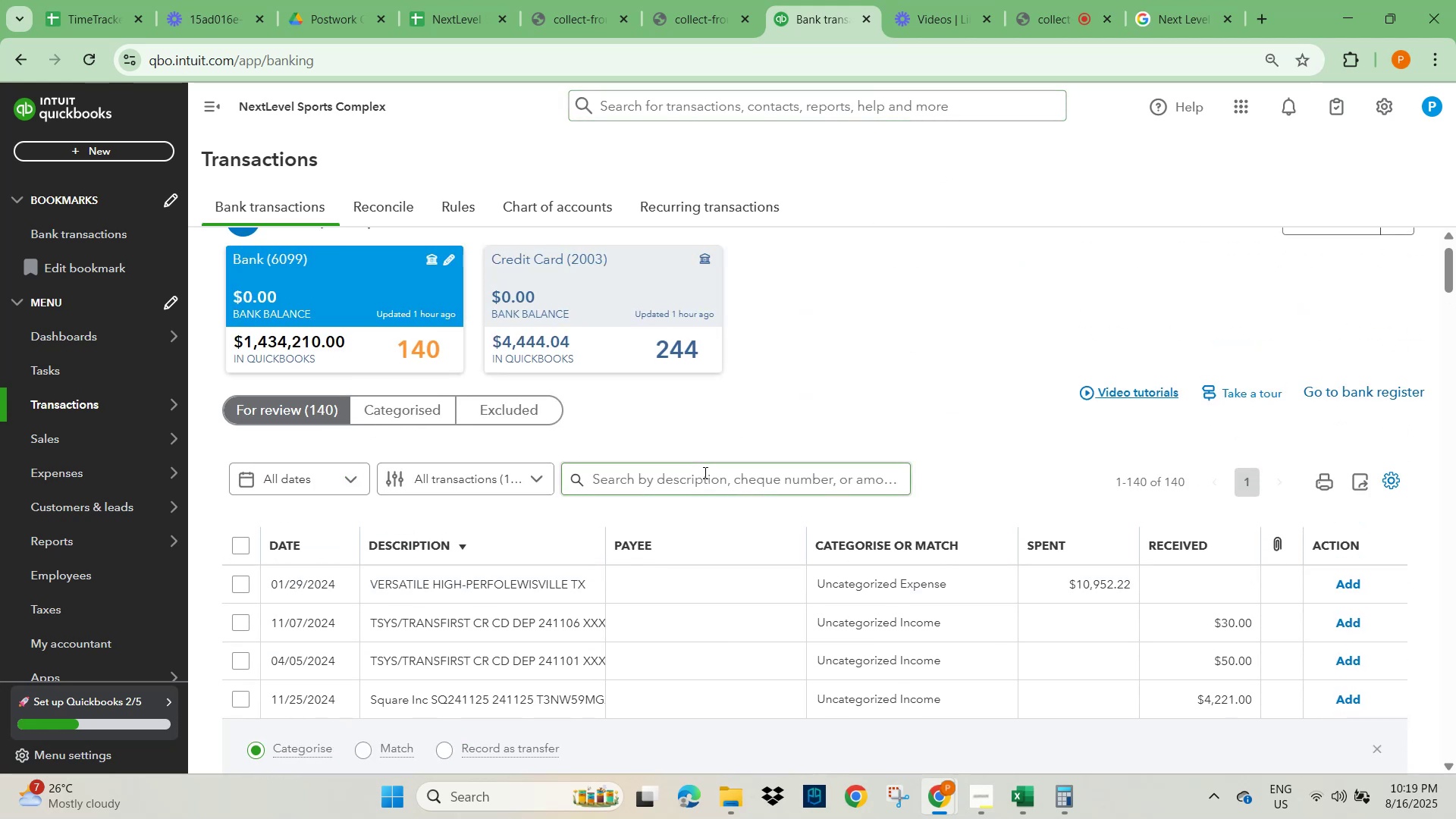 
key(Control+V)
 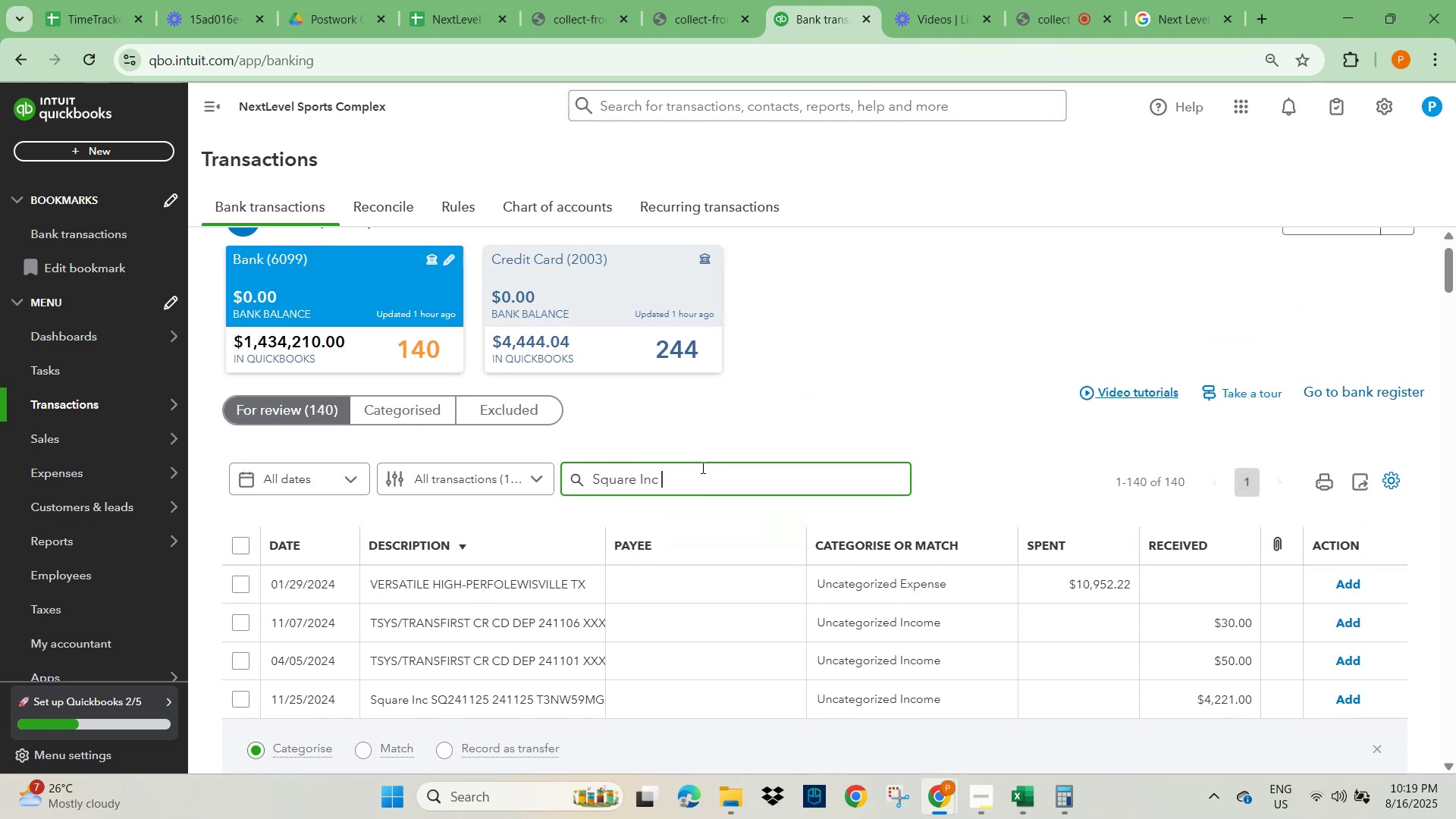 
key(NumpadEnter)
 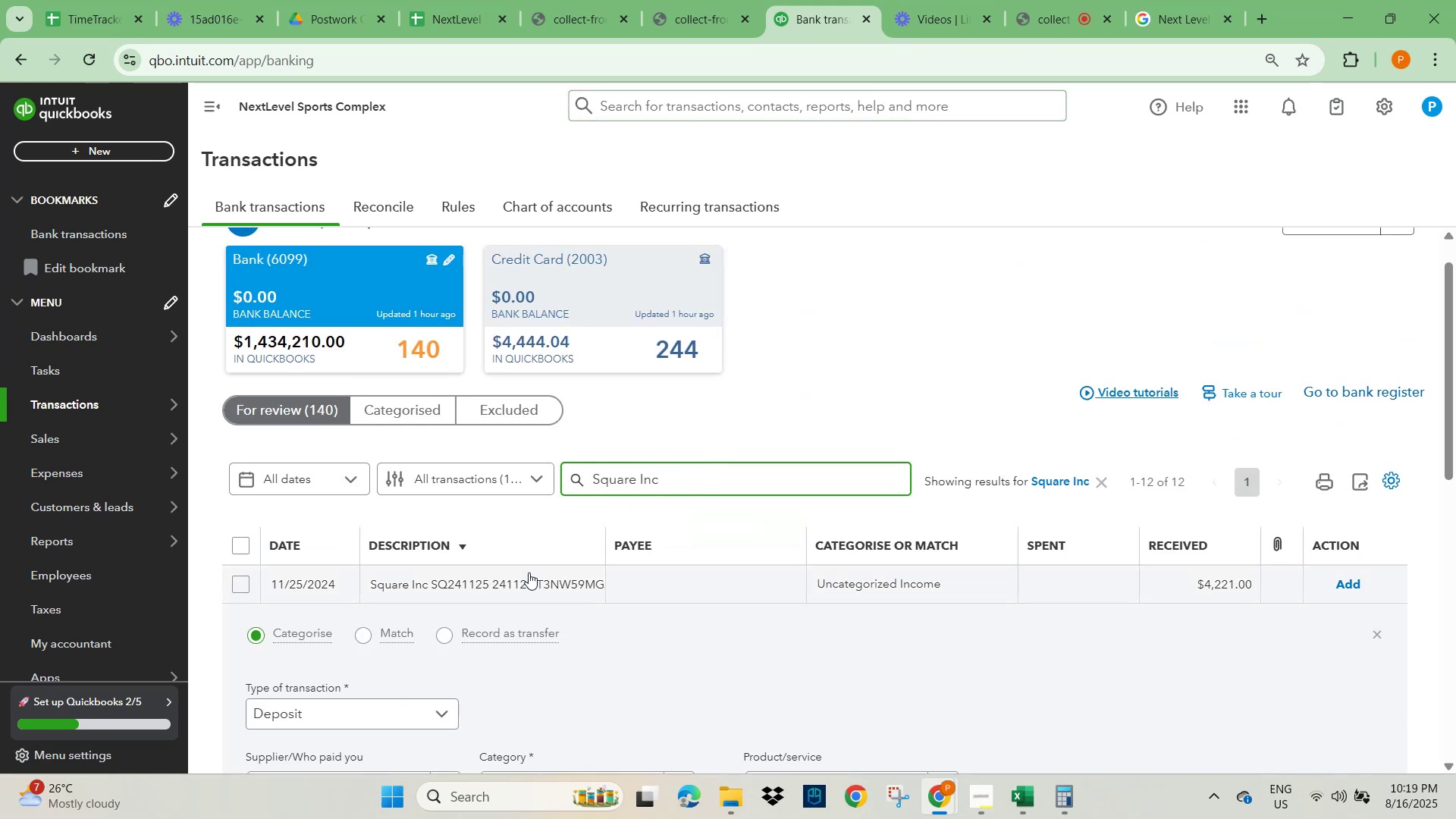 
left_click([247, 585])
 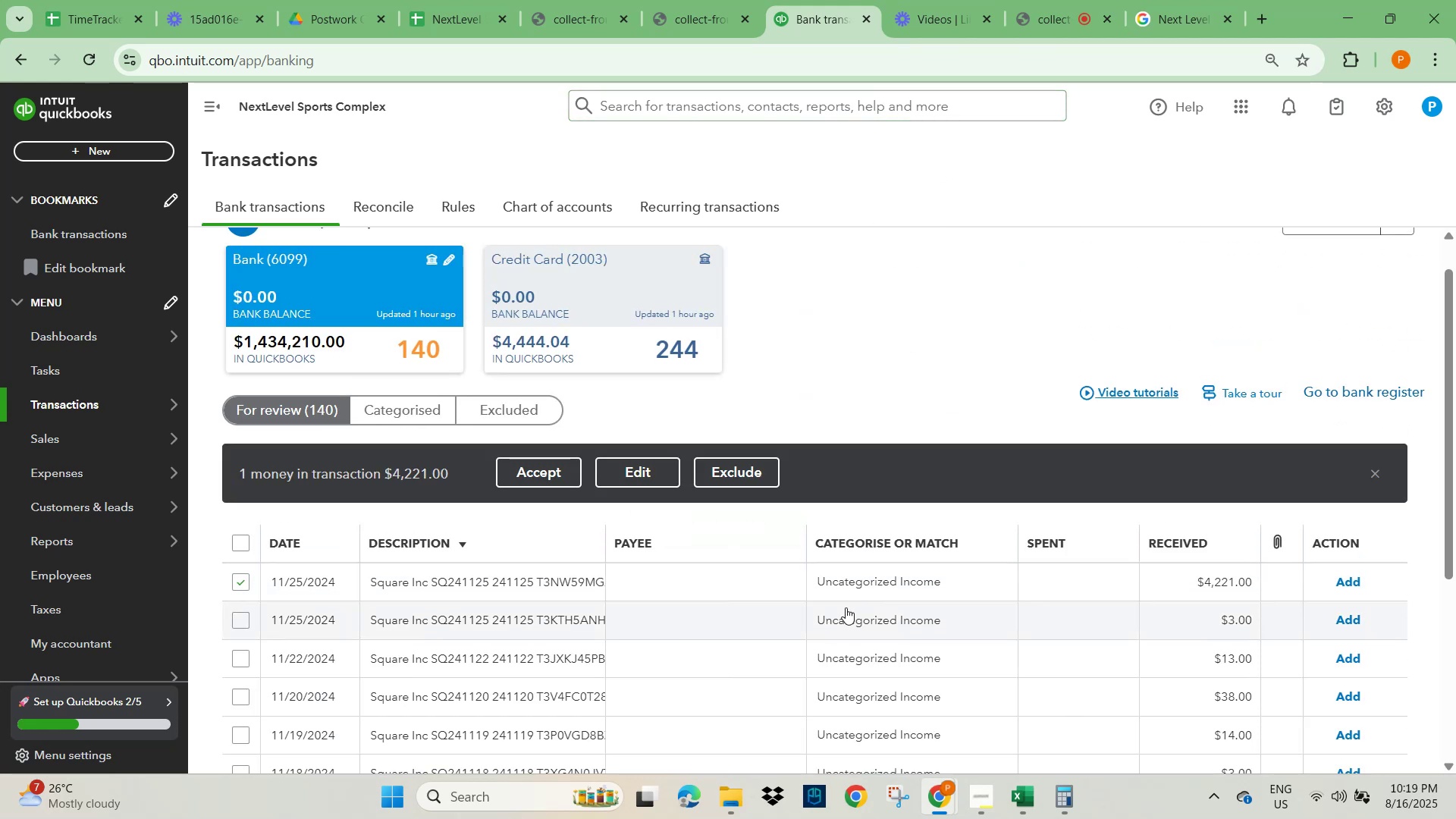 
scroll: coordinate [843, 598], scroll_direction: down, amount: 4.0
 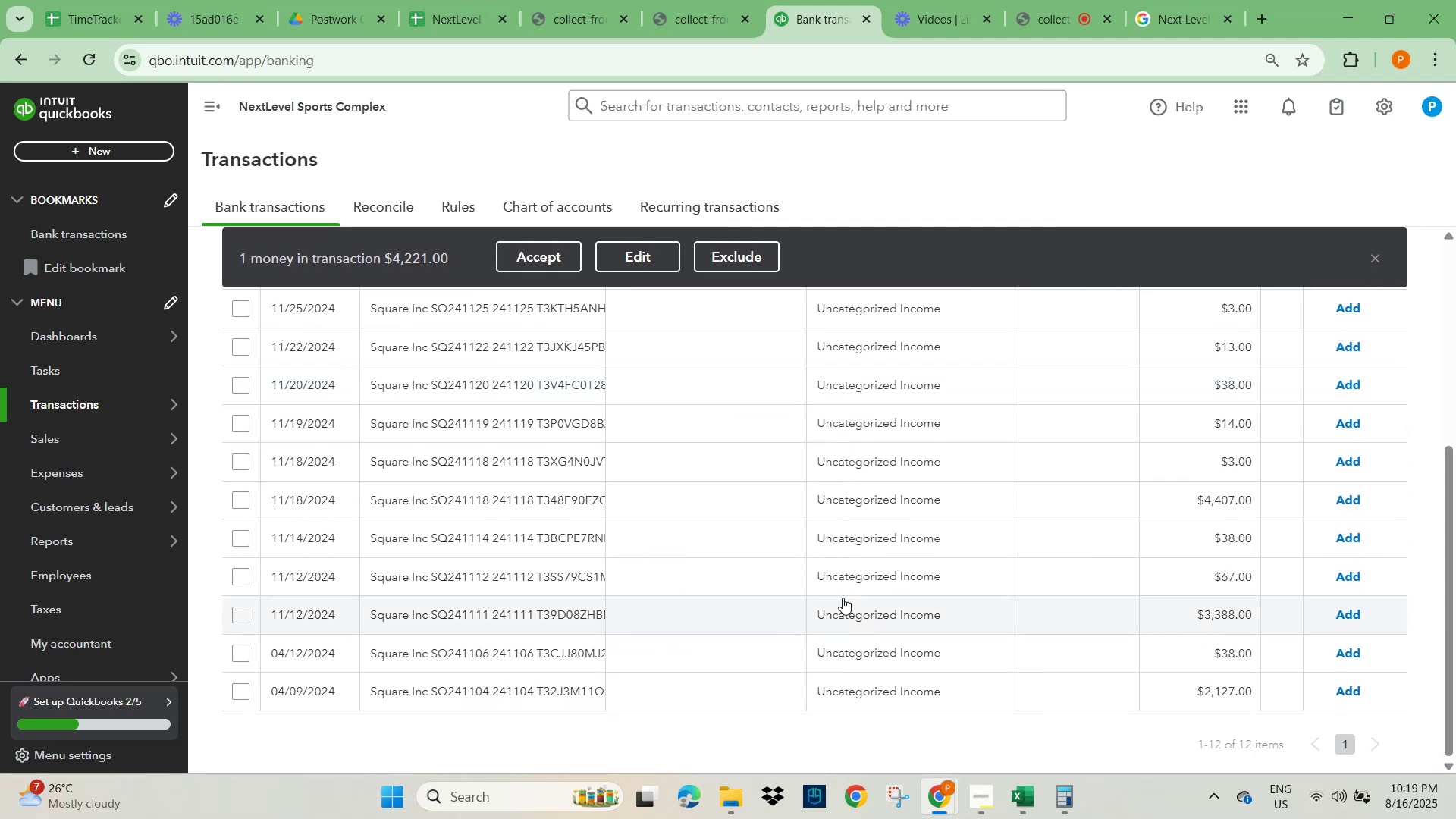 
scroll: coordinate [406, 482], scroll_direction: up, amount: 2.0
 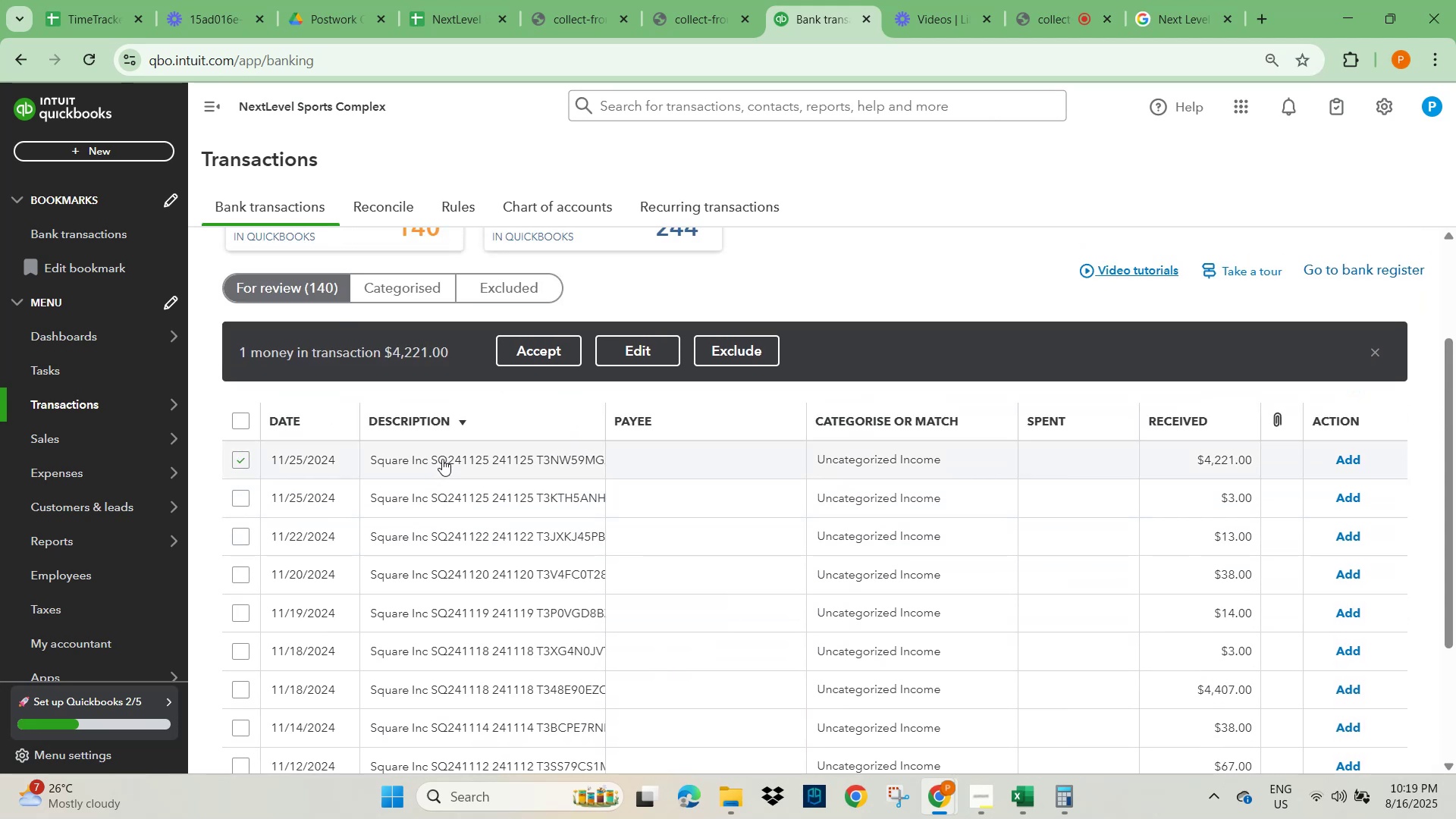 
left_click([454, 462])
 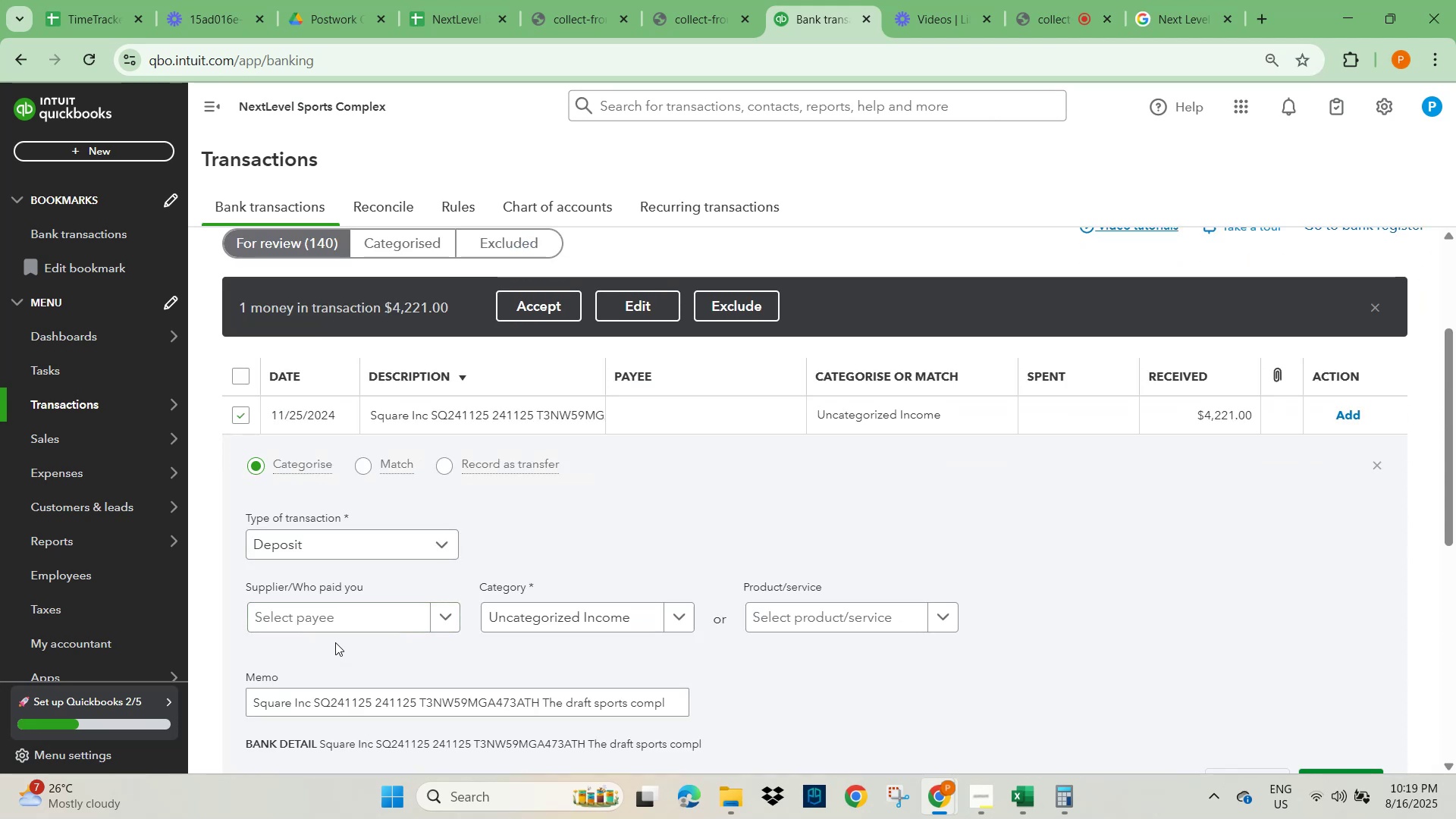 
left_click([331, 619])
 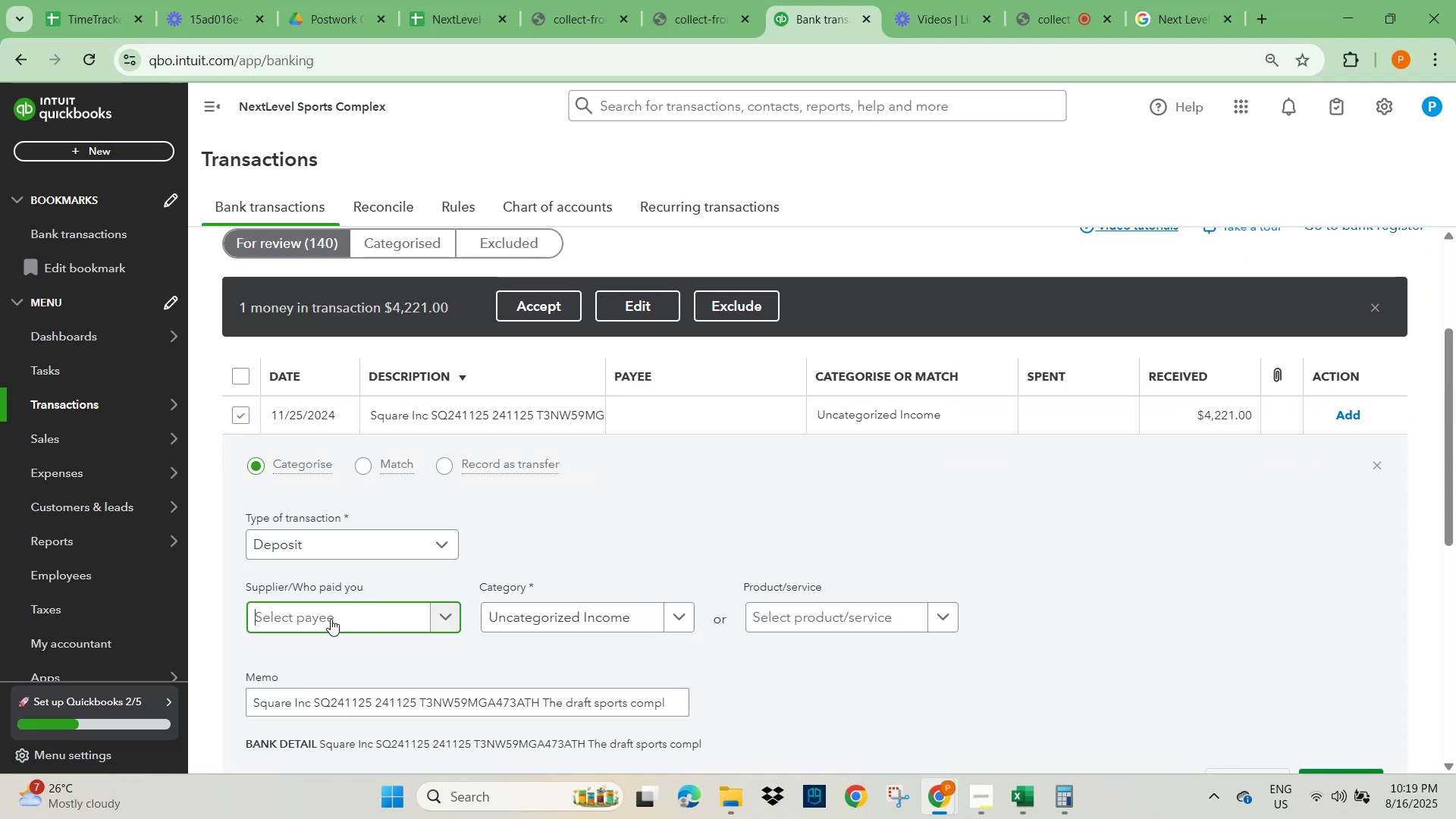 
key(Control+V)
 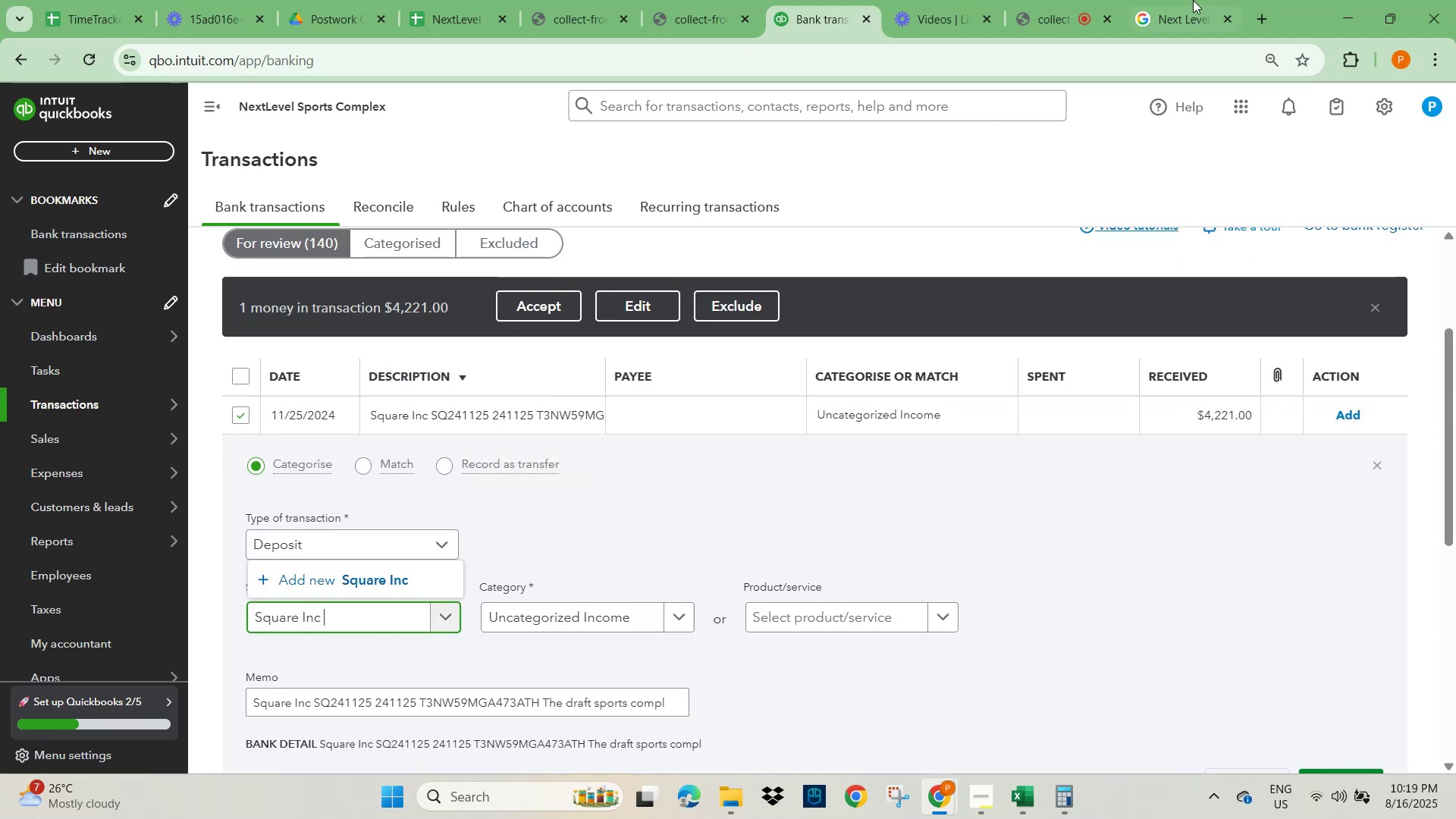 
left_click([1177, 27])
 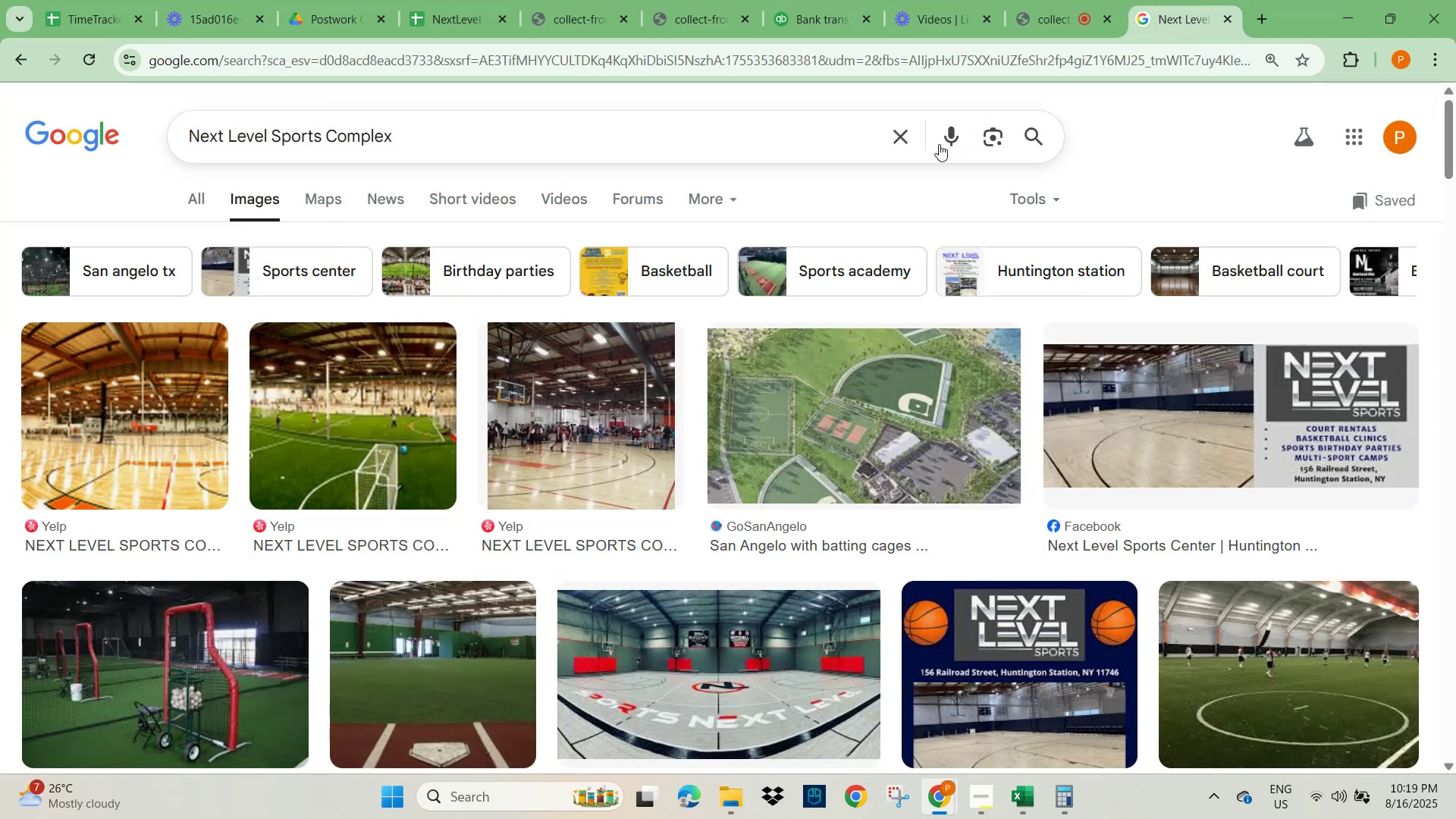 
left_click([903, 144])
 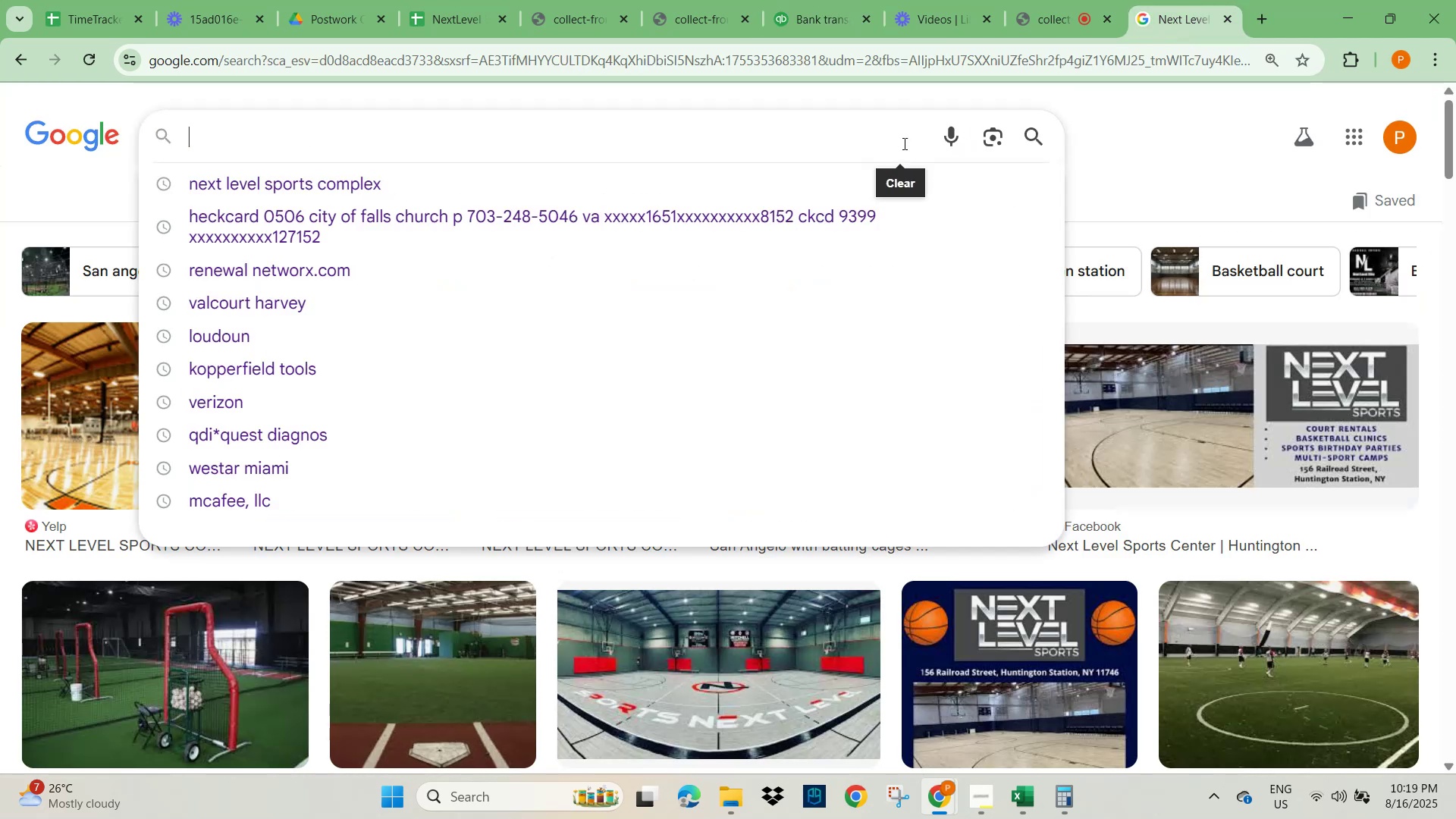 
key(Control+V)
 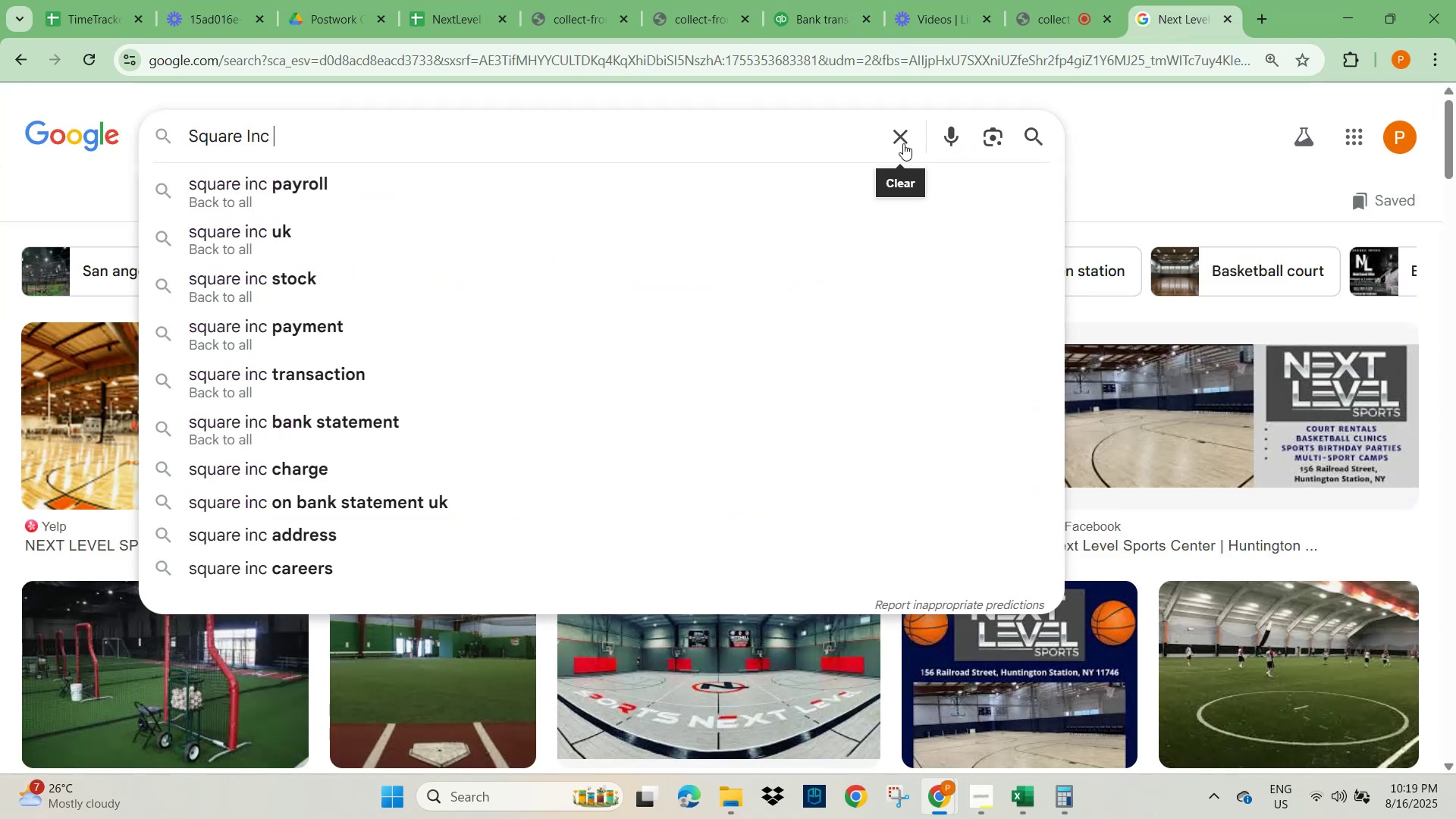 
key(NumpadEnter)
 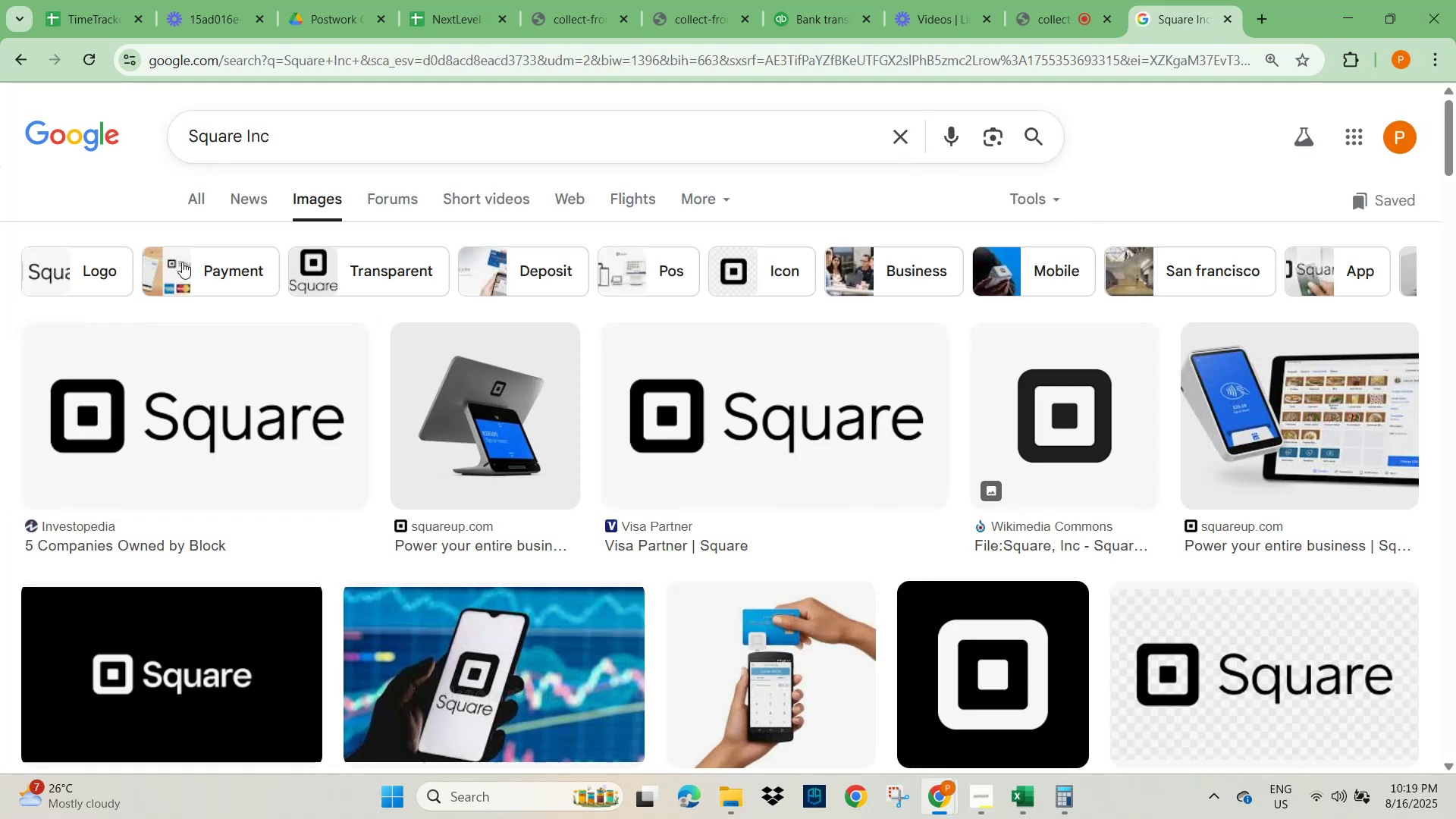 
left_click([196, 196])
 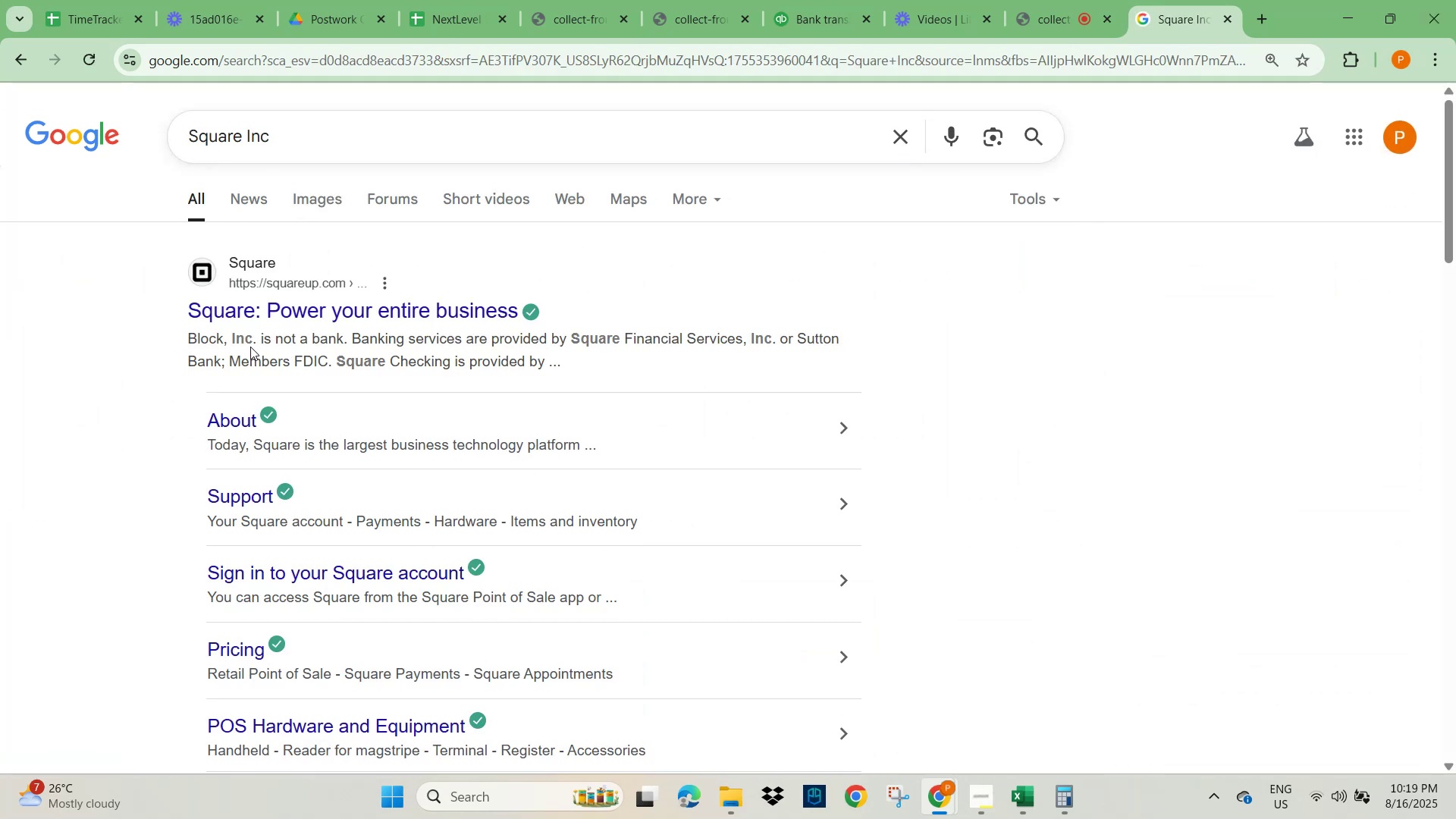 
wait(7.85)
 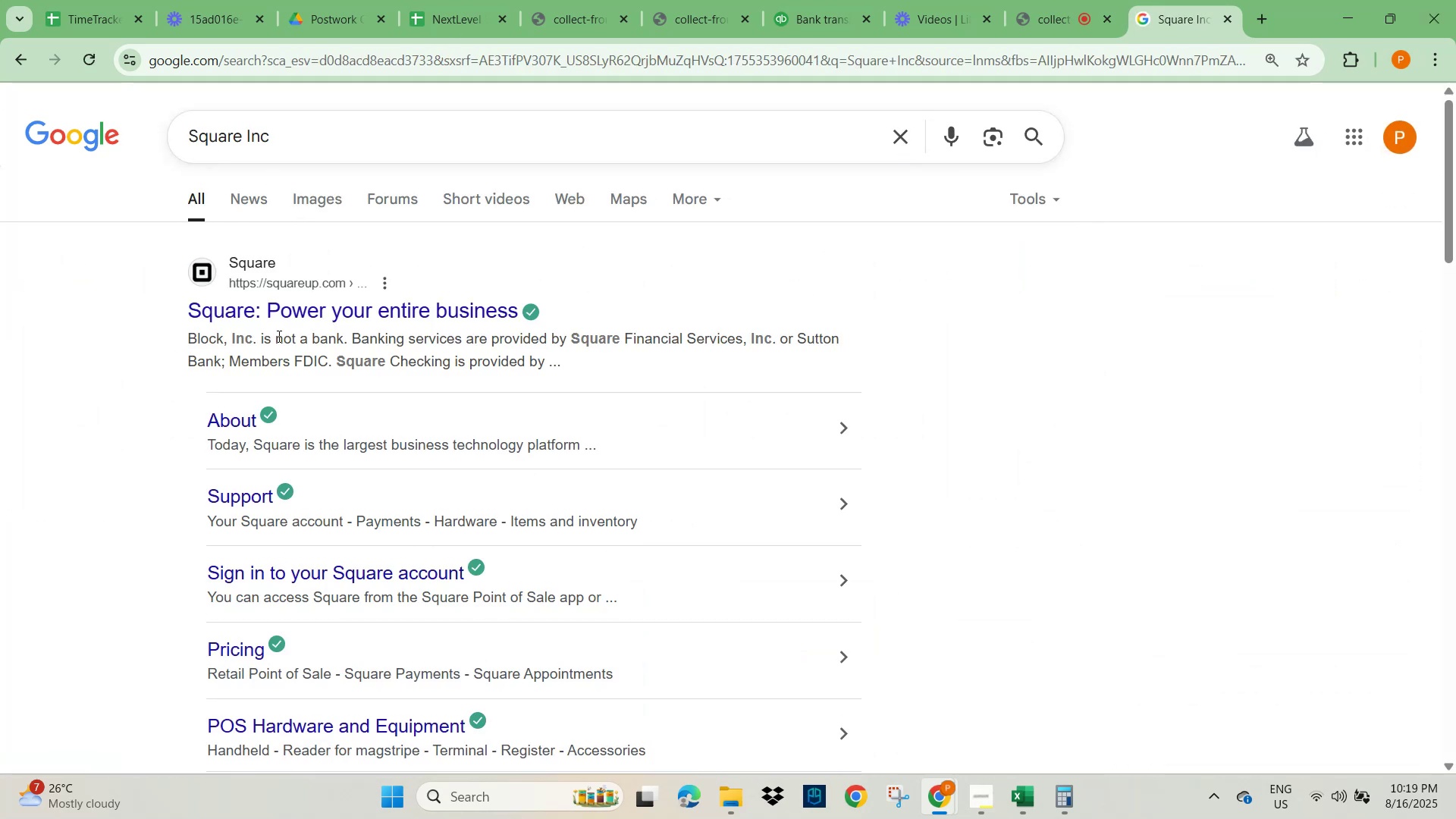 
scroll: coordinate [358, 488], scroll_direction: down, amount: 3.0
 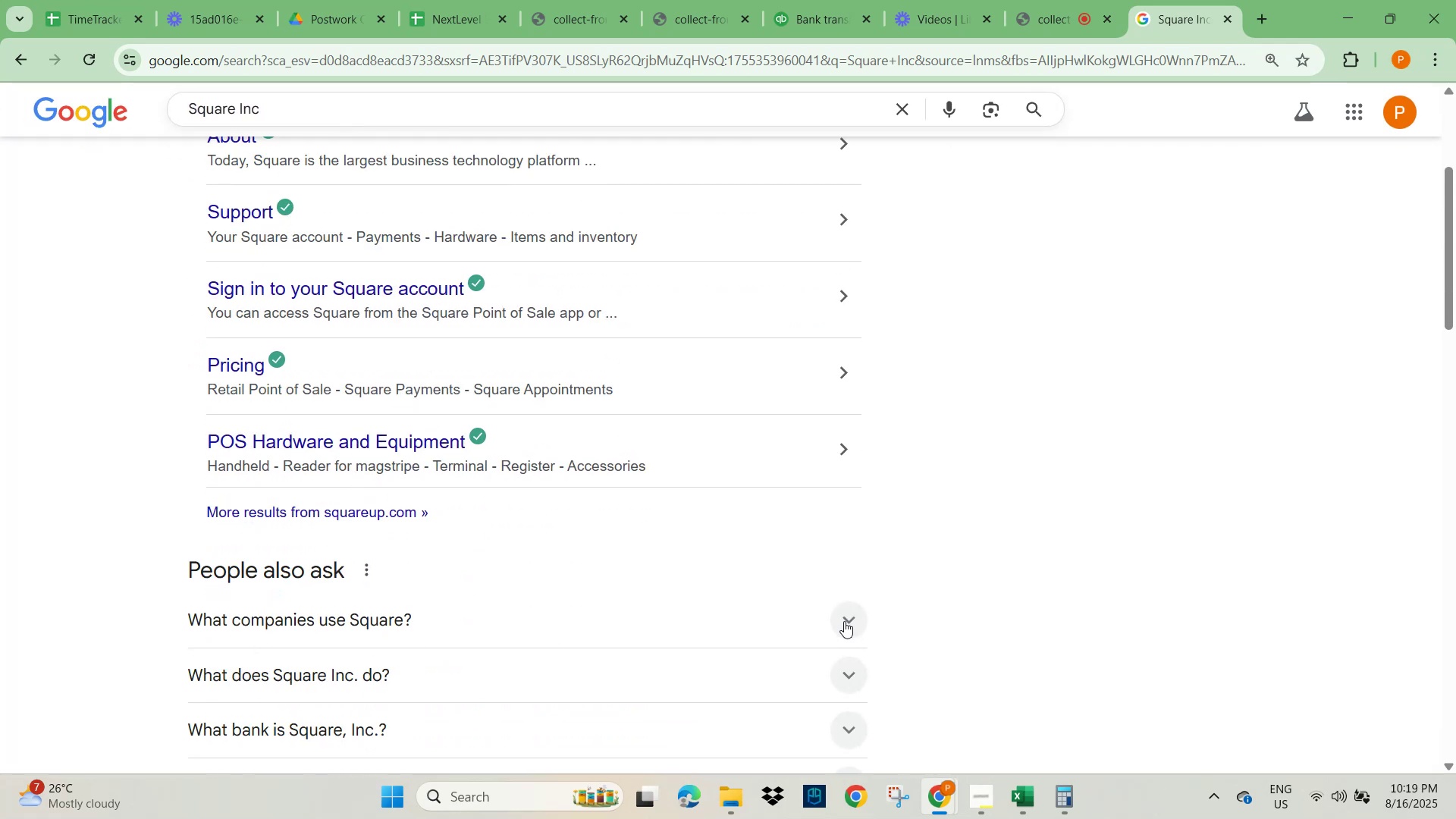 
wait(5.14)
 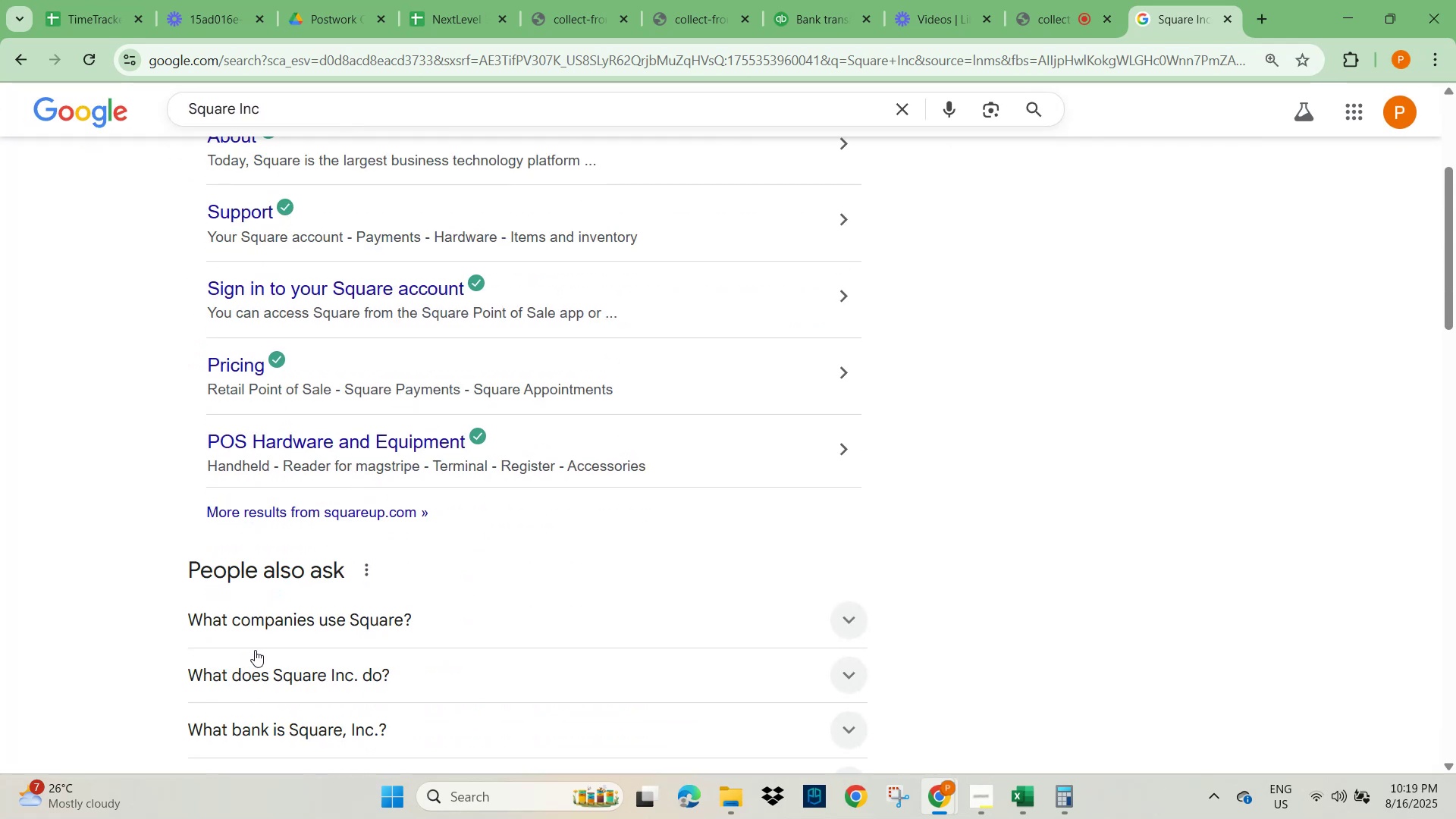 
left_click([849, 682])
 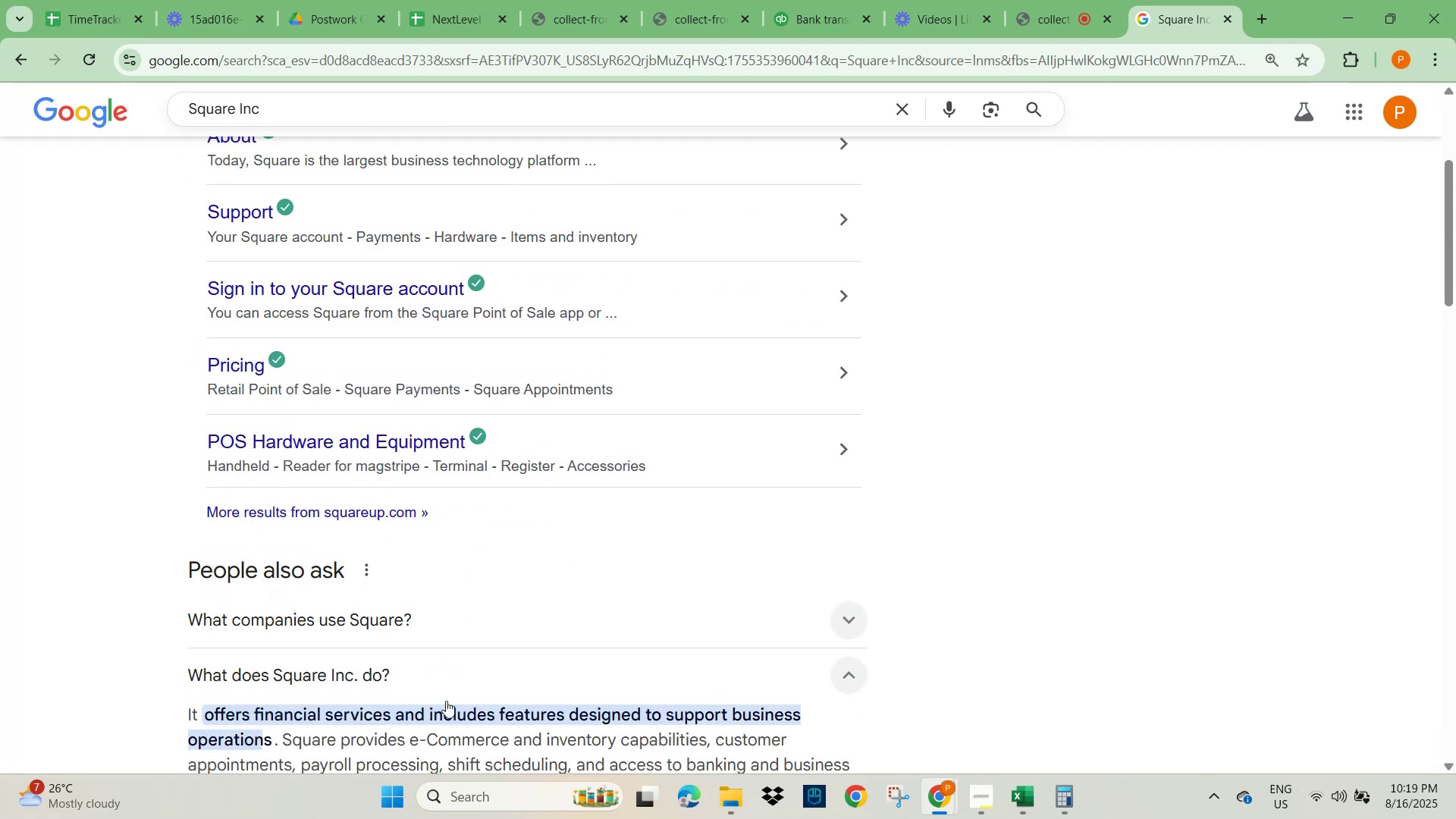 
scroll: coordinate [307, 731], scroll_direction: down, amount: 1.0
 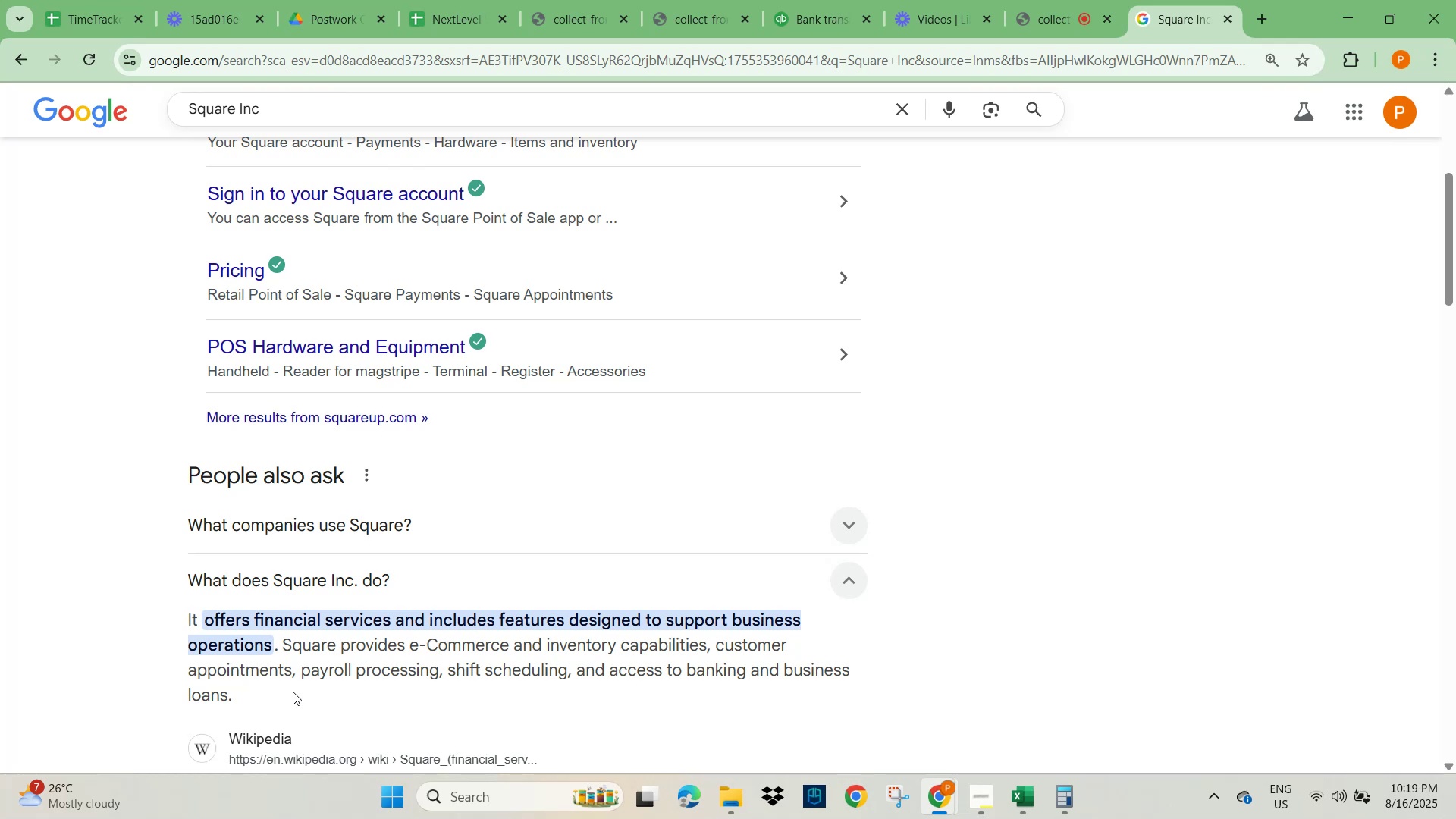 
wait(5.11)
 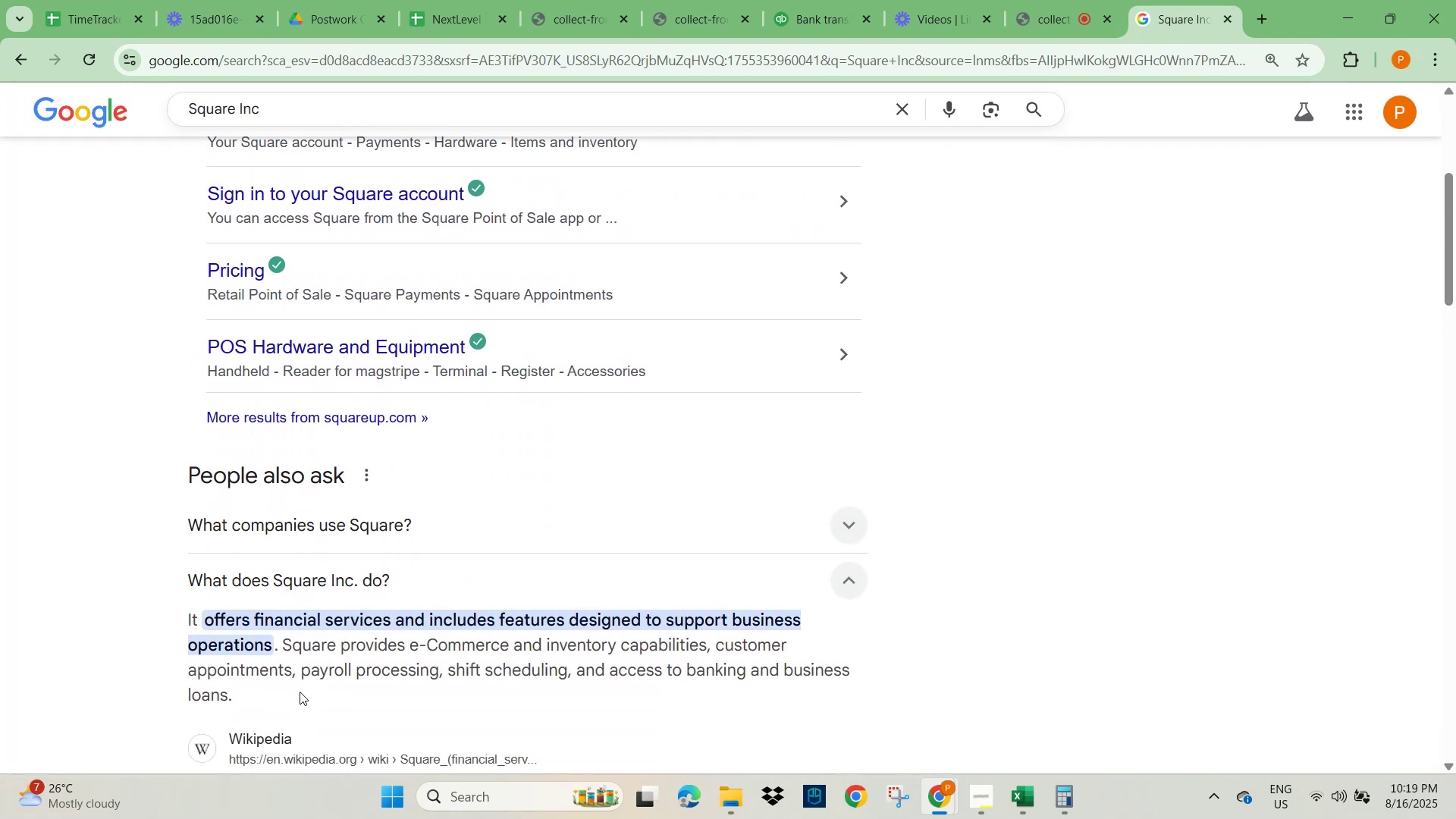 
scroll: coordinate [290, 689], scroll_direction: down, amount: 2.0
 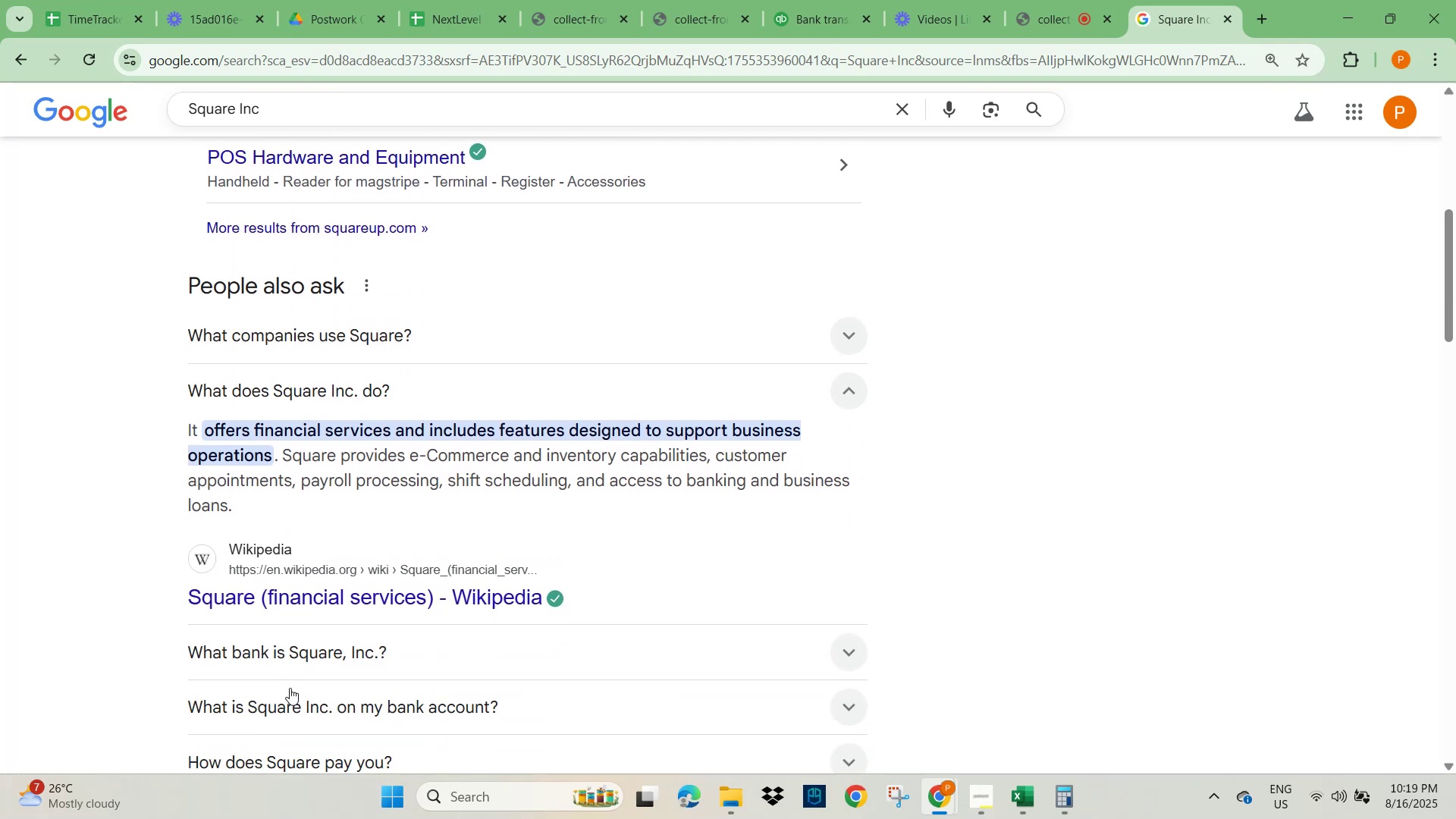 
left_click([843, 650])
 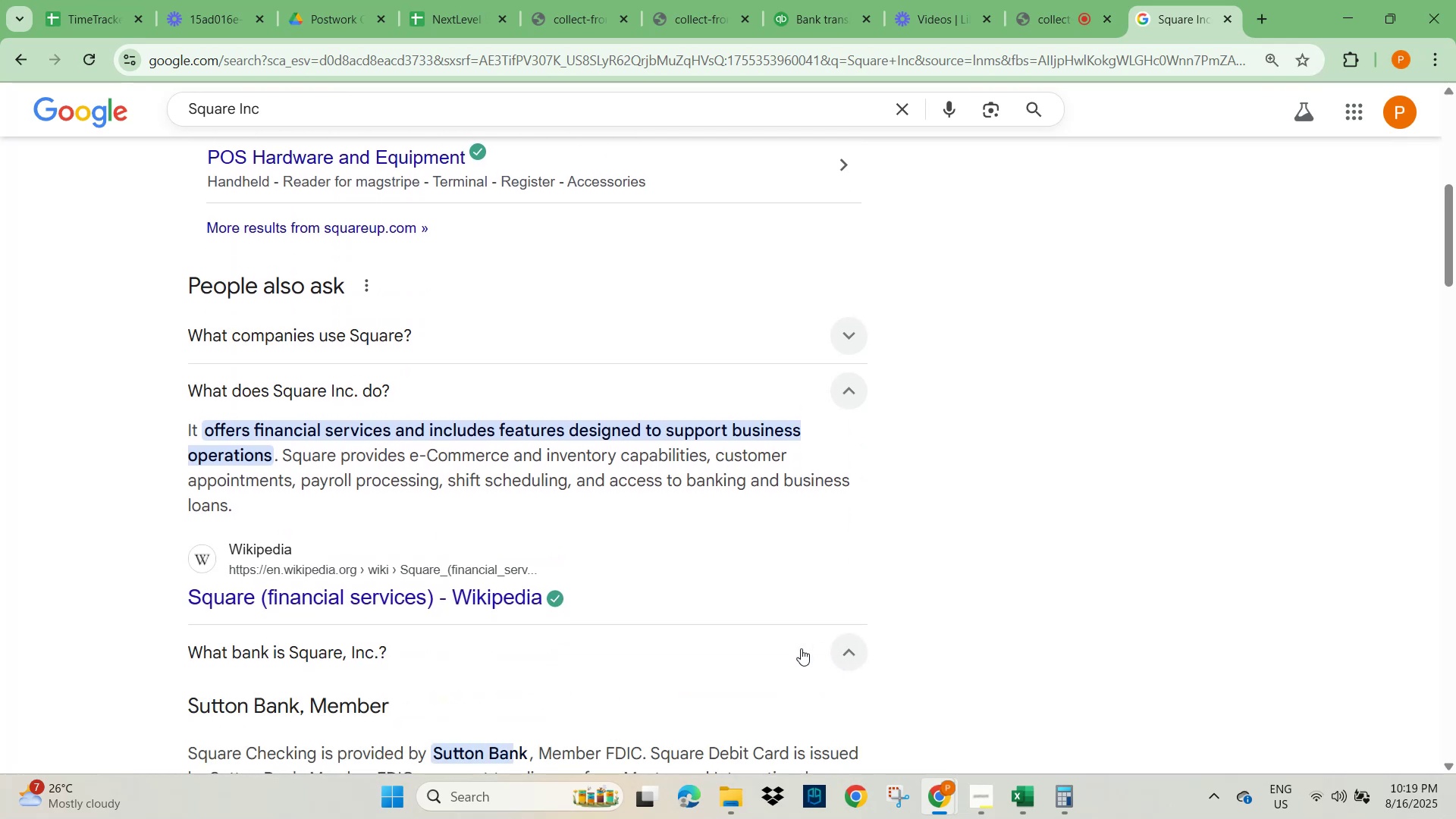 
scroll: coordinate [554, 686], scroll_direction: down, amount: 1.0
 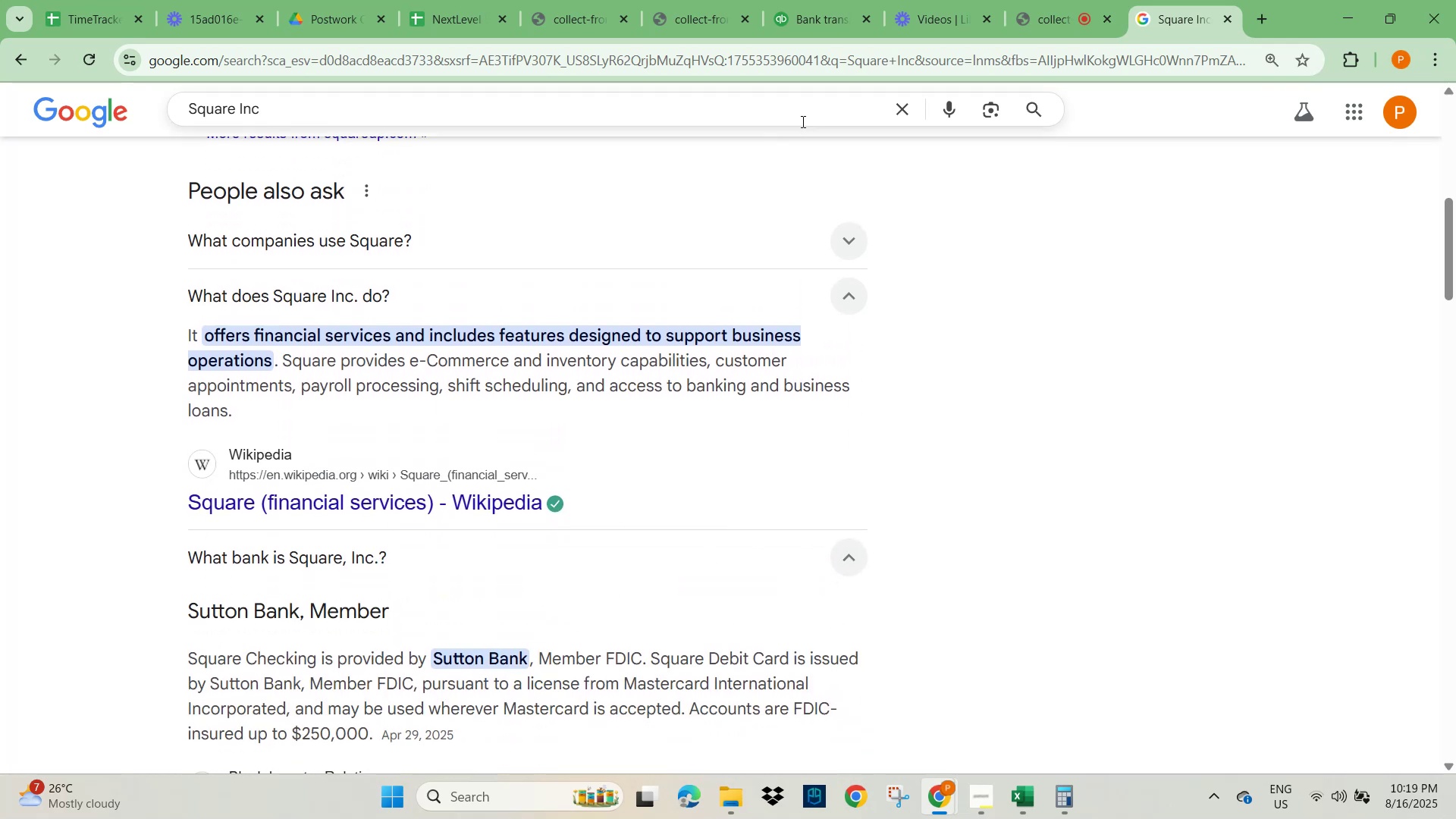 
left_click([811, 24])
 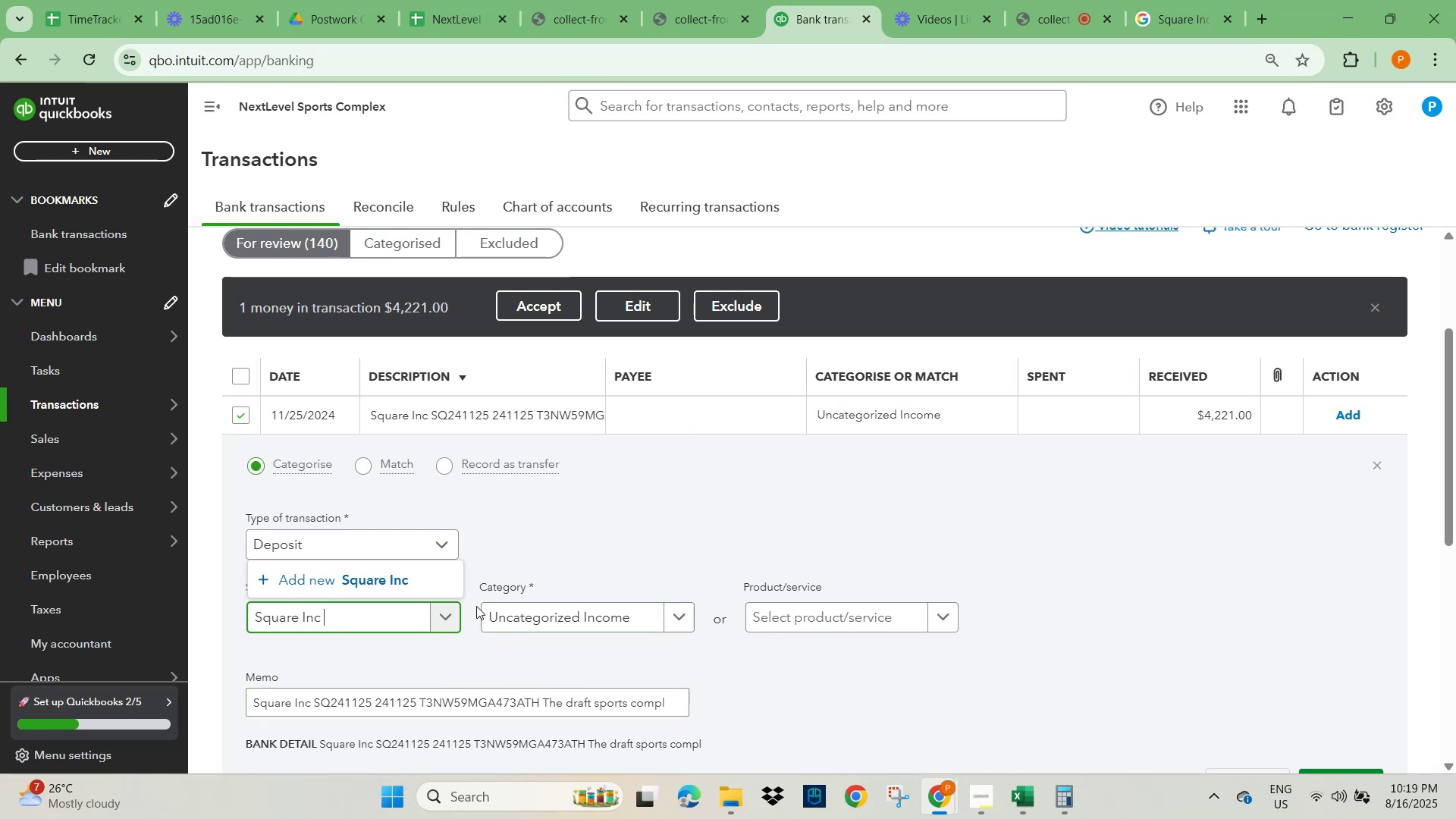 
wait(7.69)
 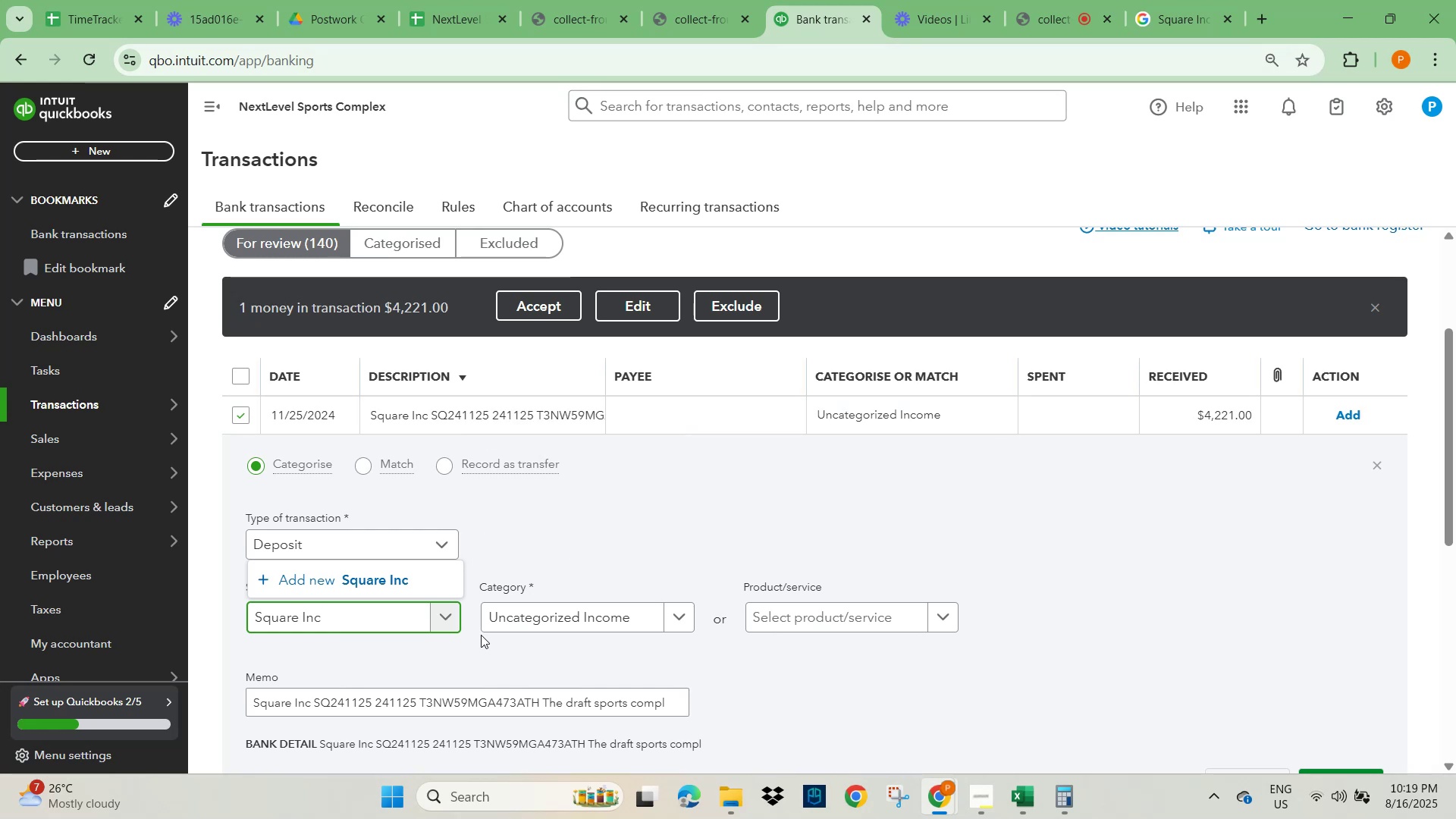 
left_click([364, 584])
 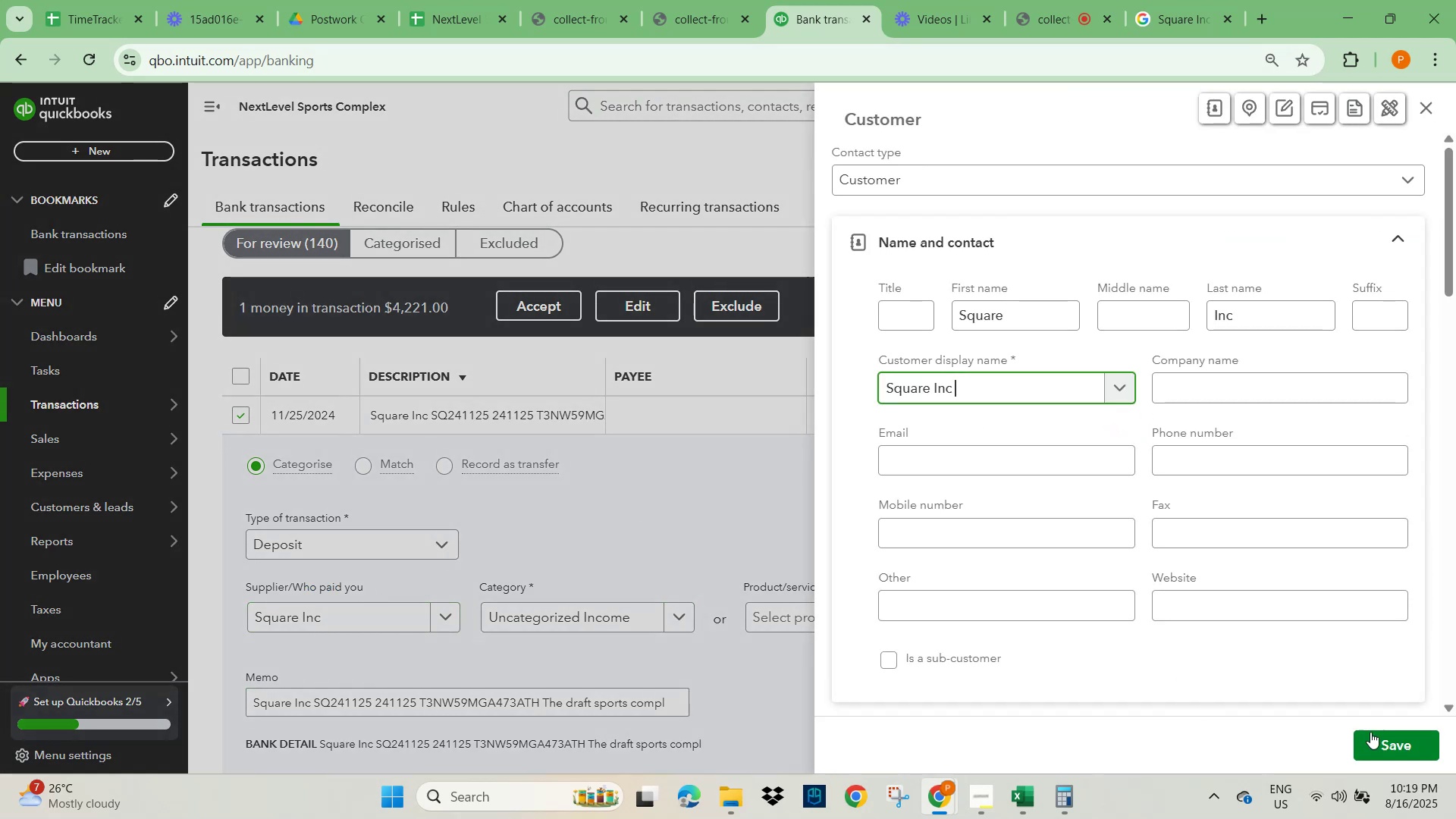 
left_click([1371, 732])
 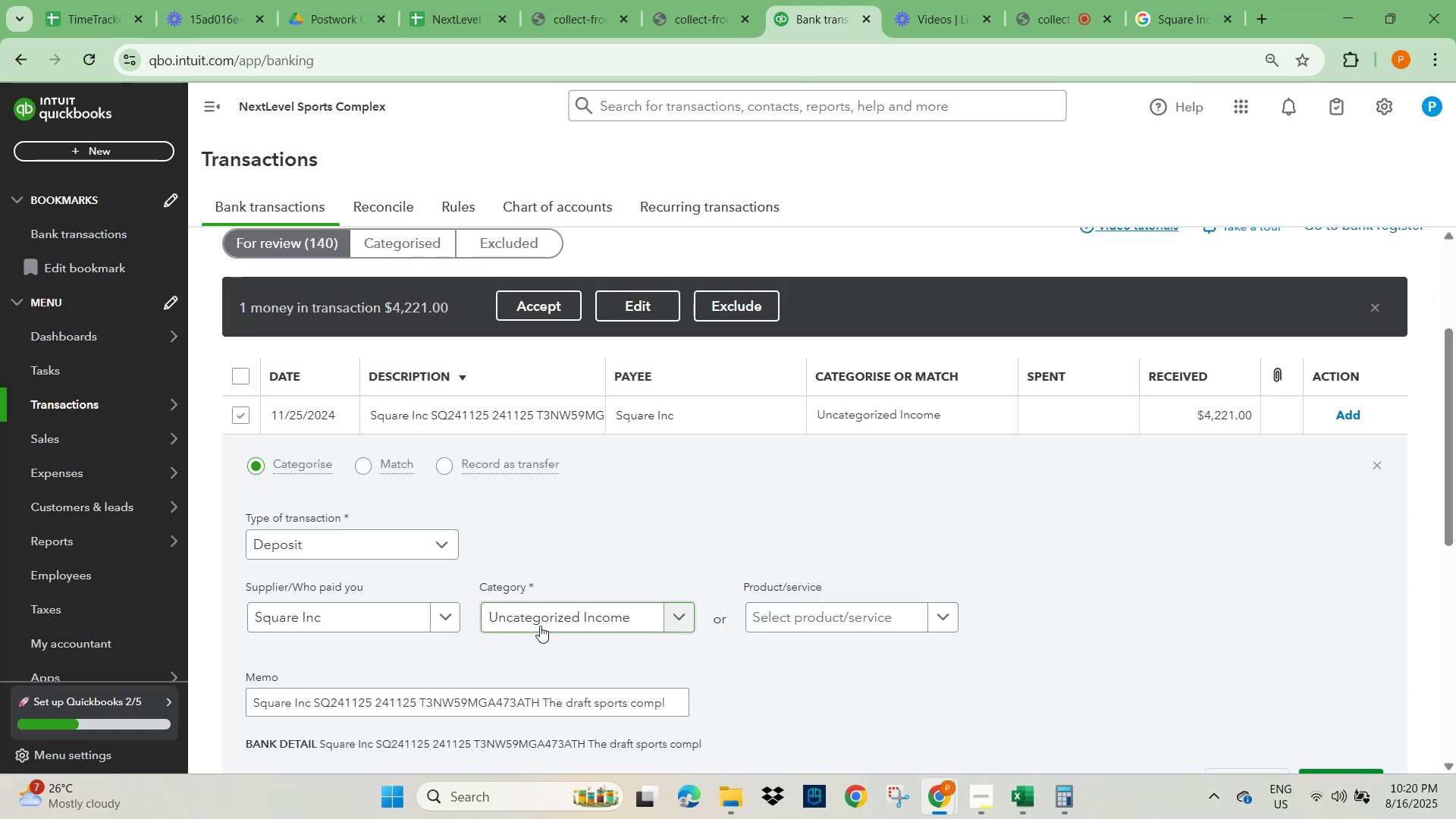 
left_click([541, 623])
 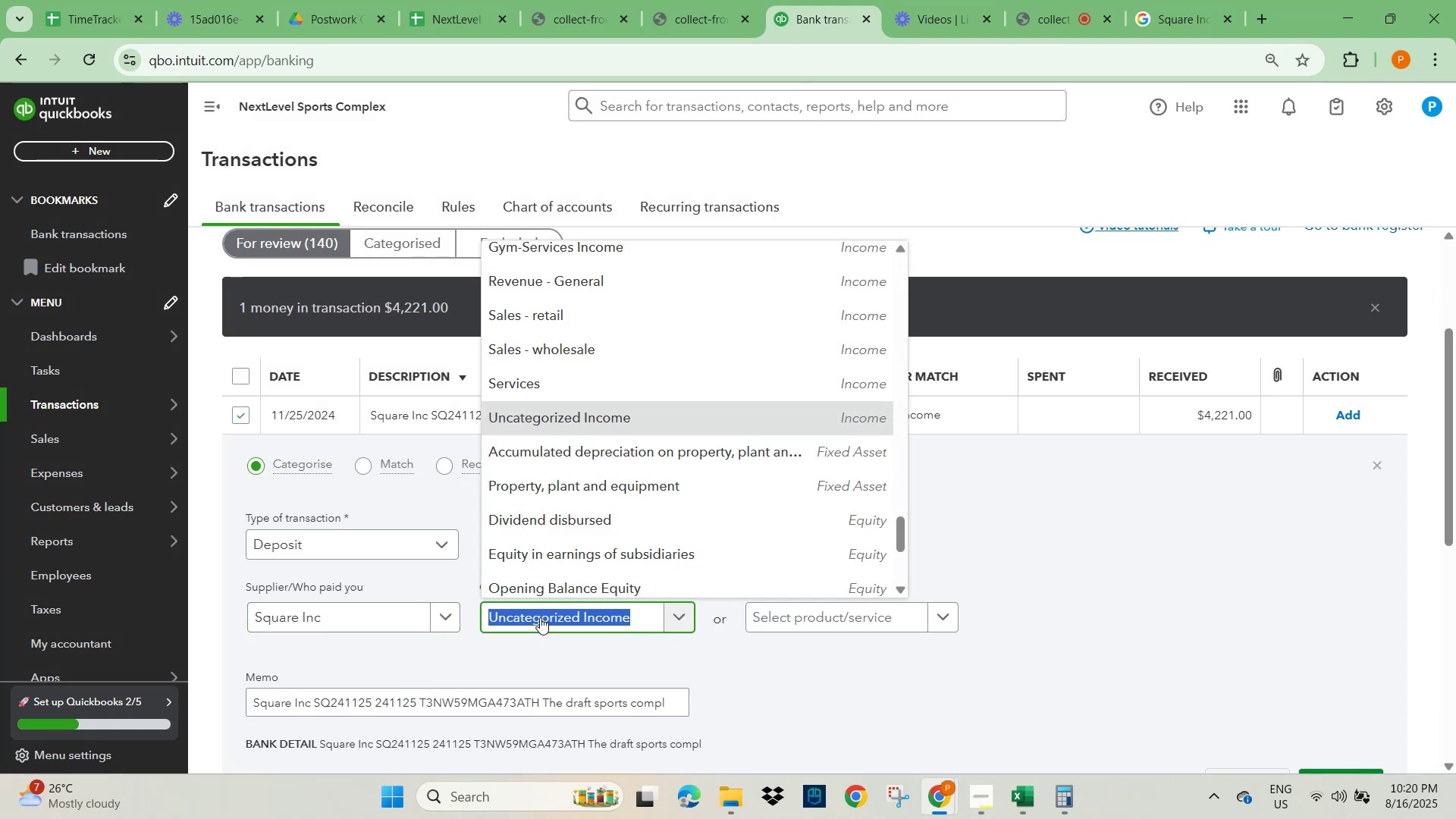 
type(gym)
 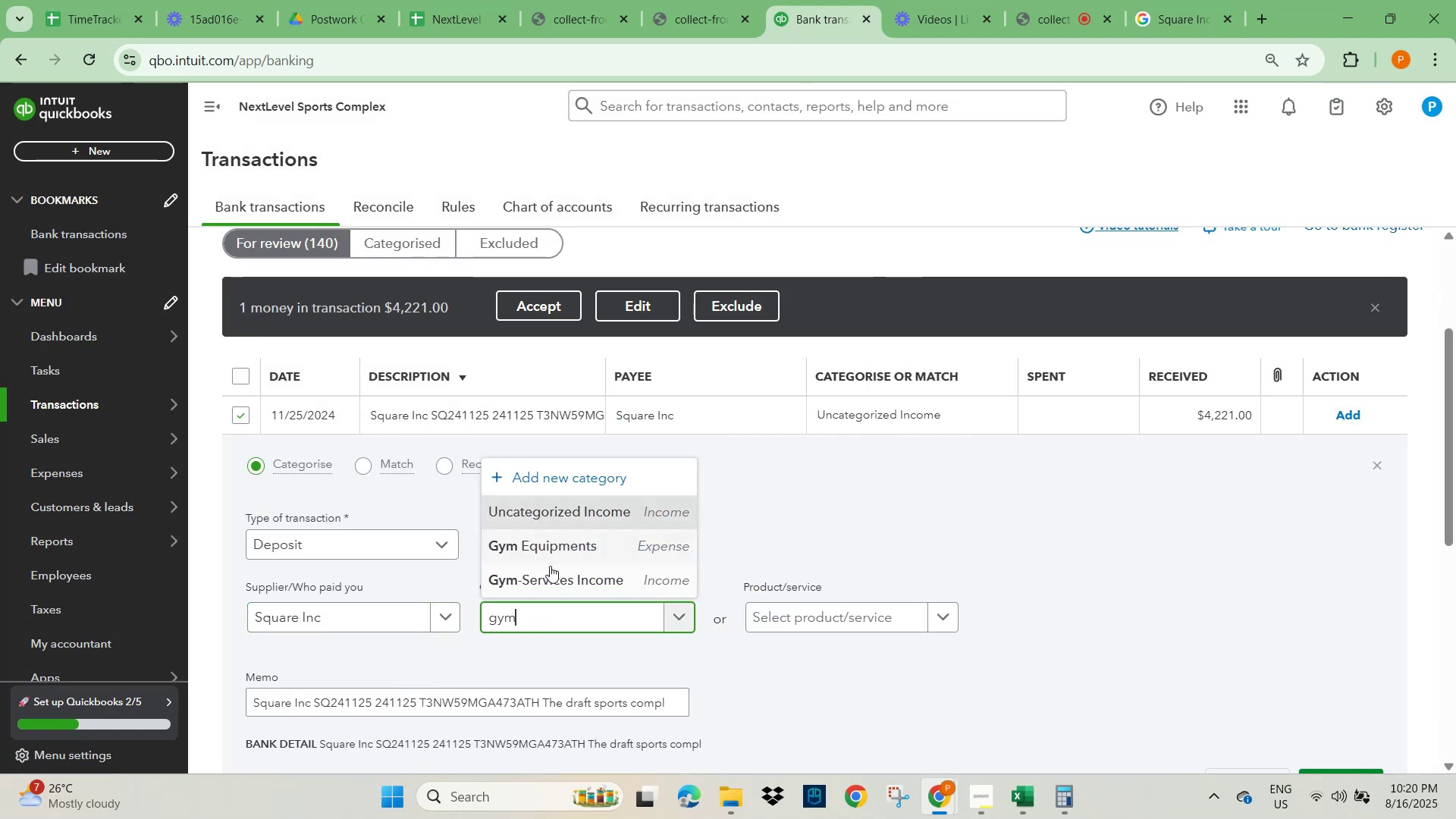 
left_click([548, 576])
 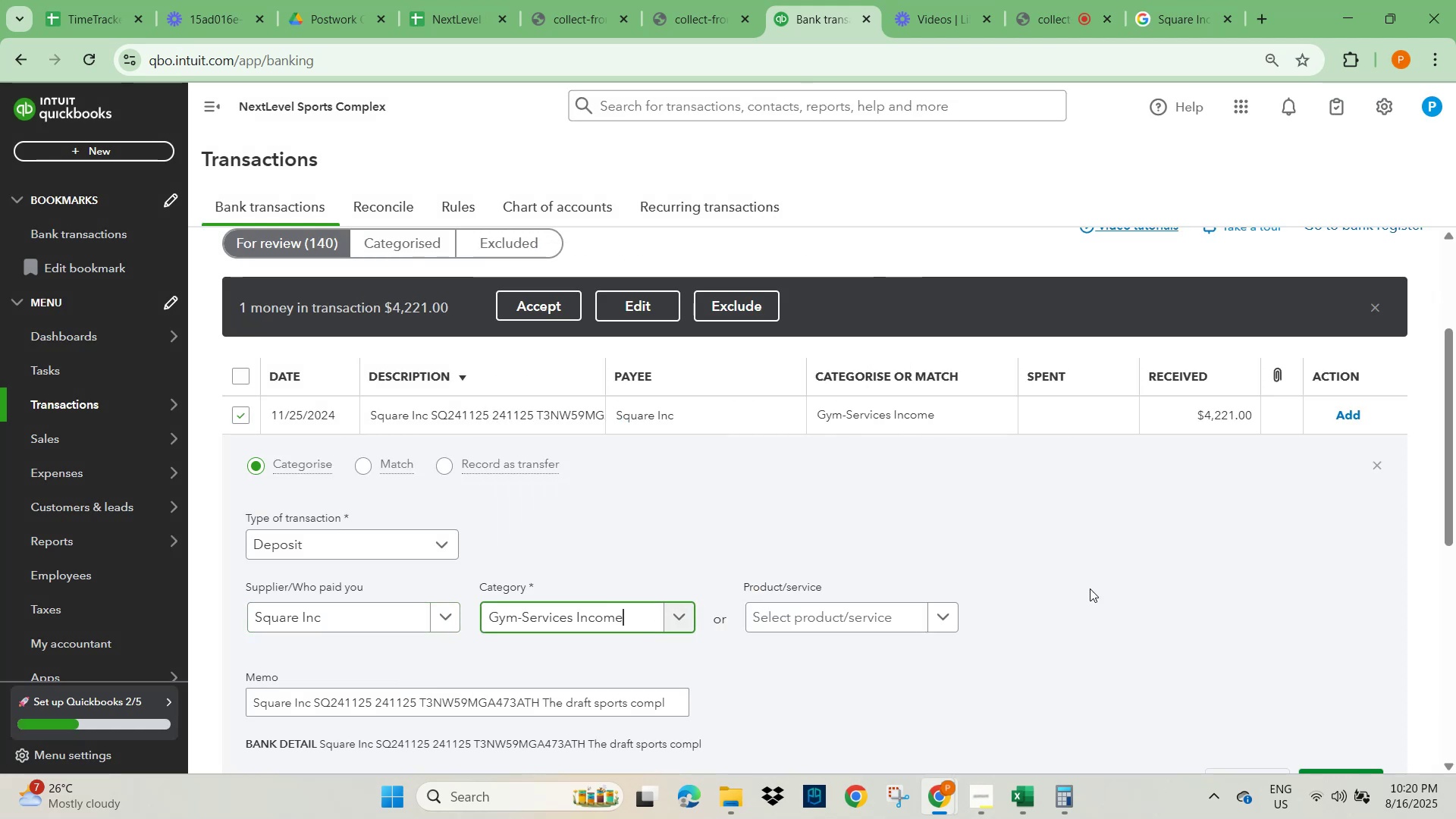 
left_click([1134, 585])
 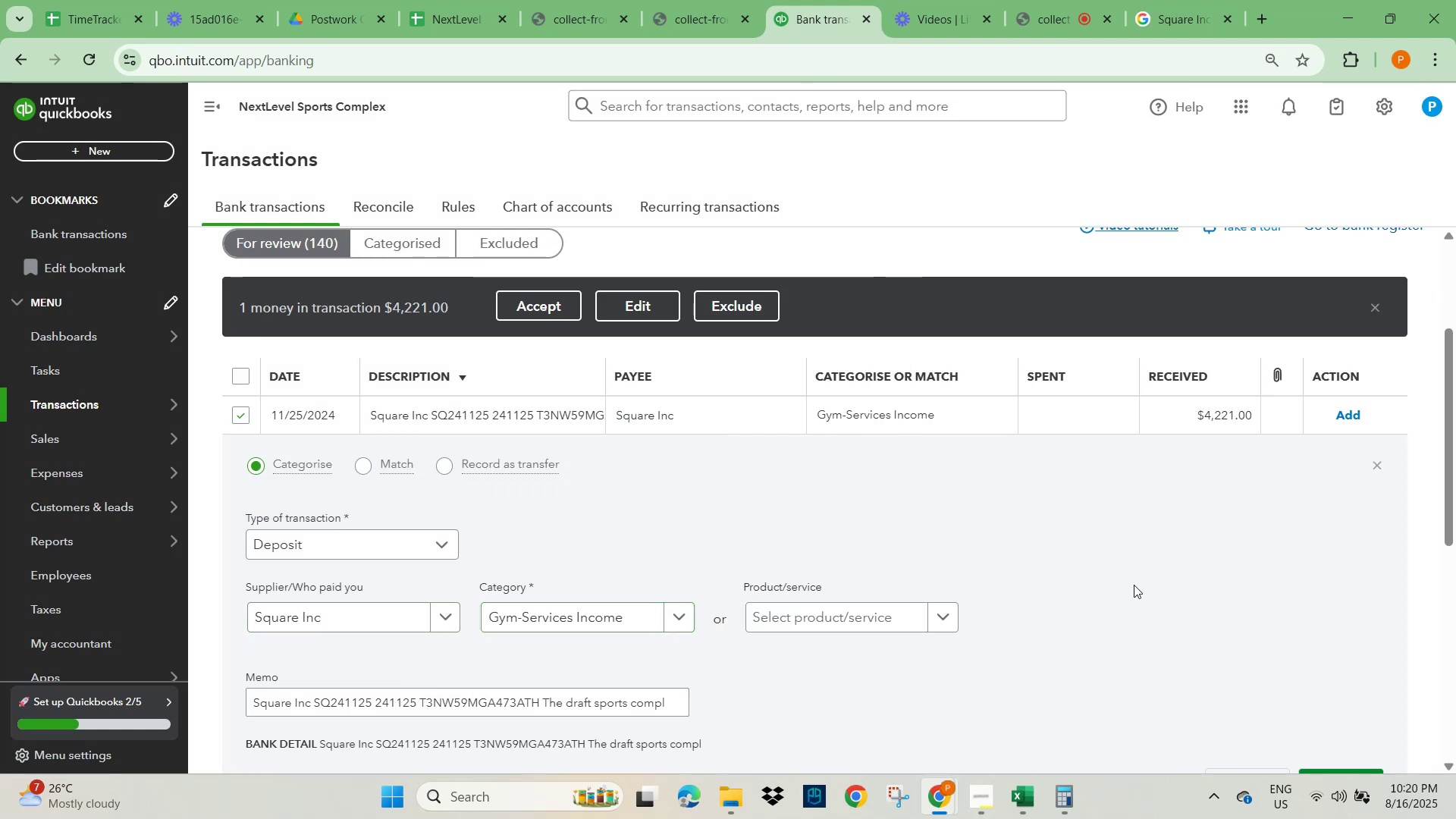 
scroll: coordinate [1158, 602], scroll_direction: down, amount: 2.0
 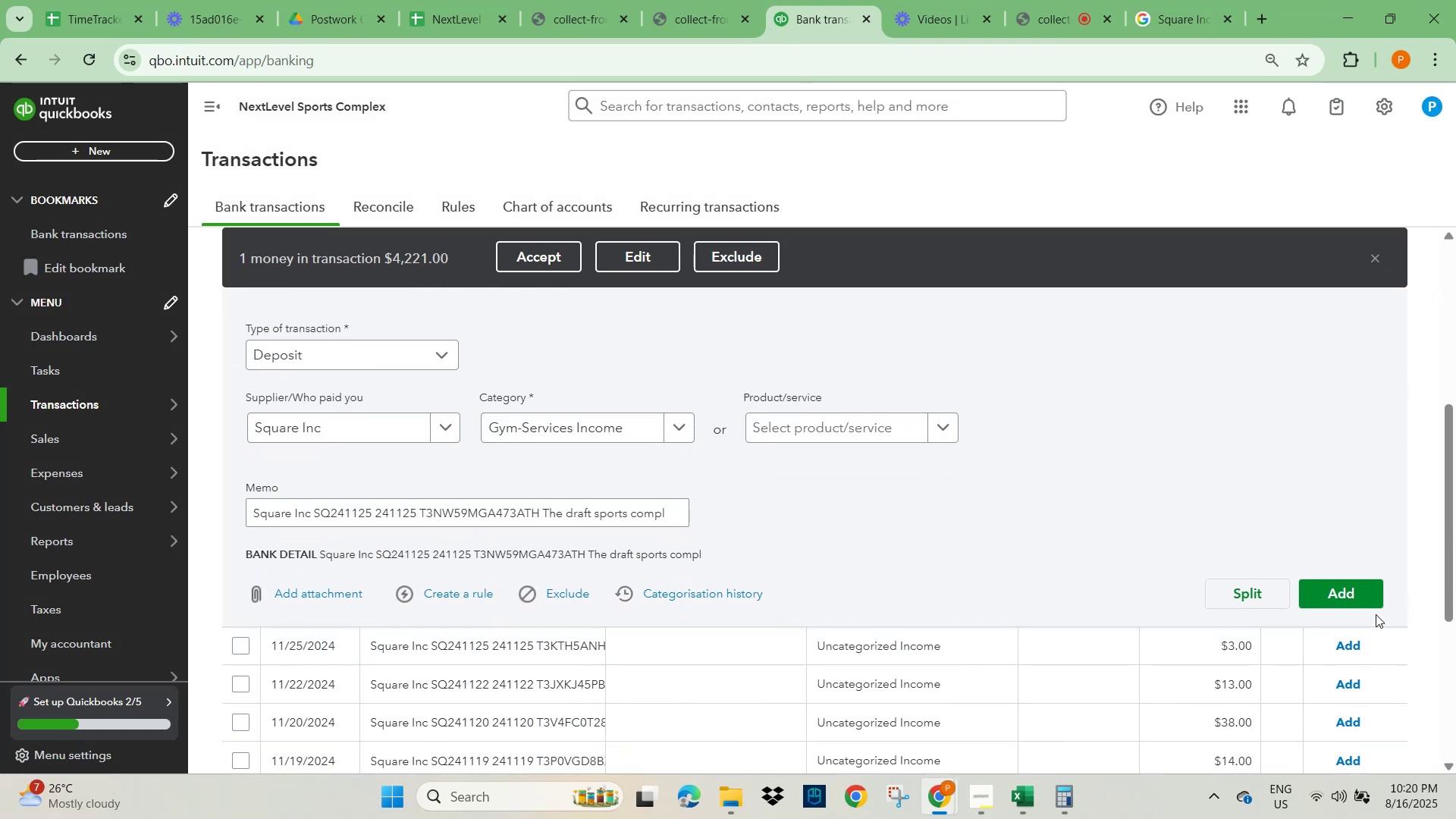 
left_click([1350, 599])
 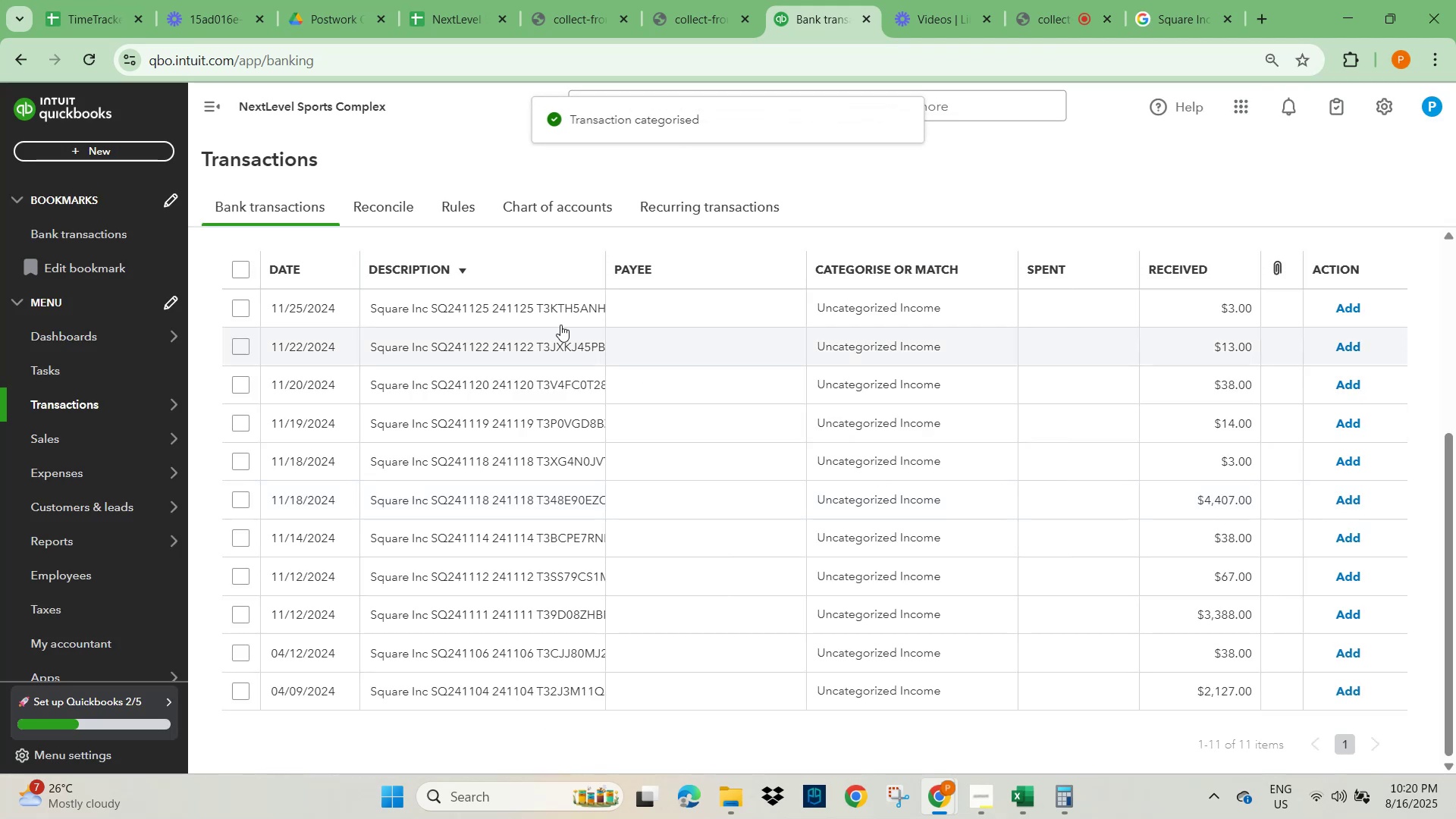 
left_click([470, 308])
 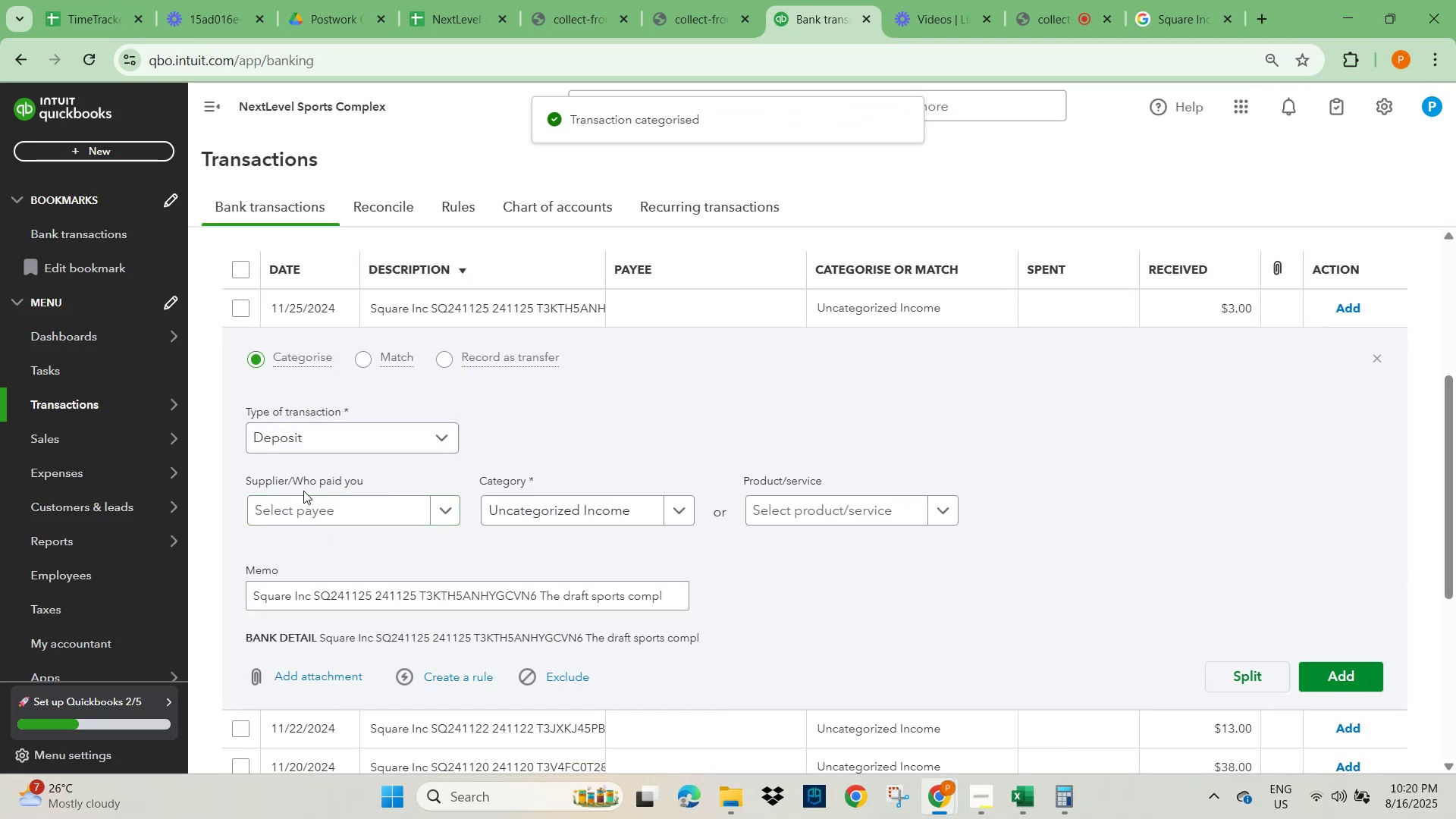 
double_click([300, 506])
 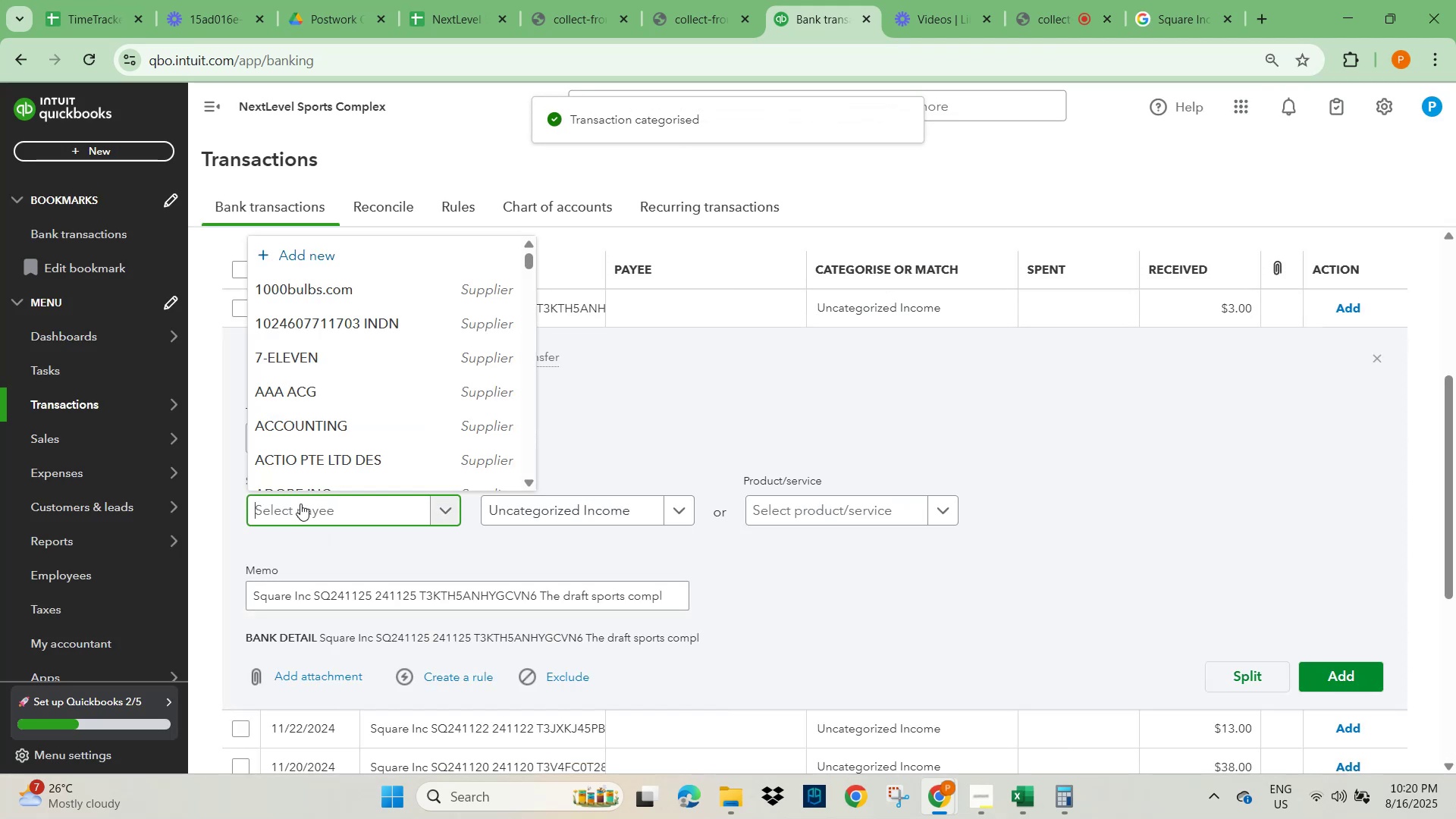 
type(square)
 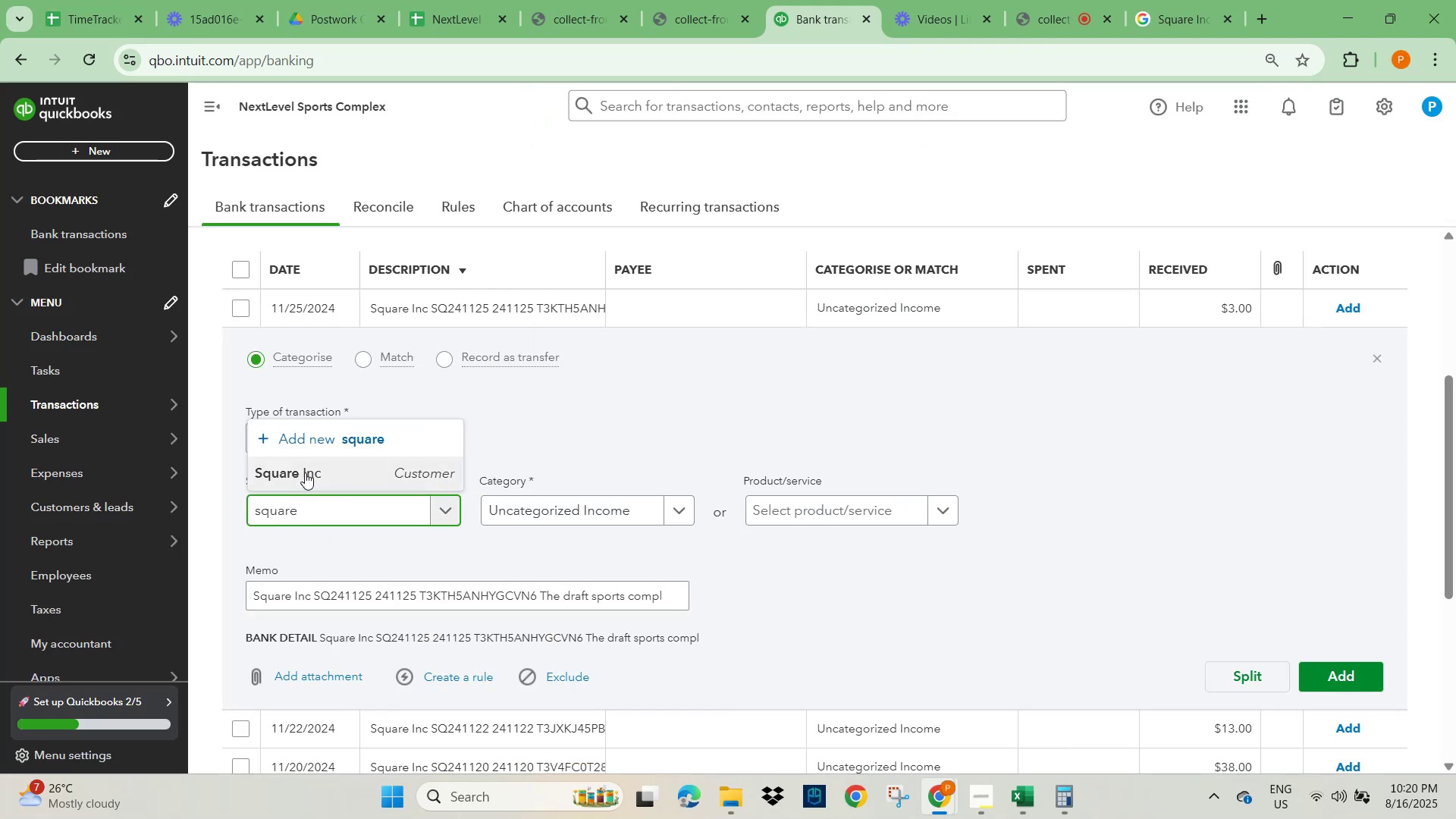 
left_click([544, 503])
 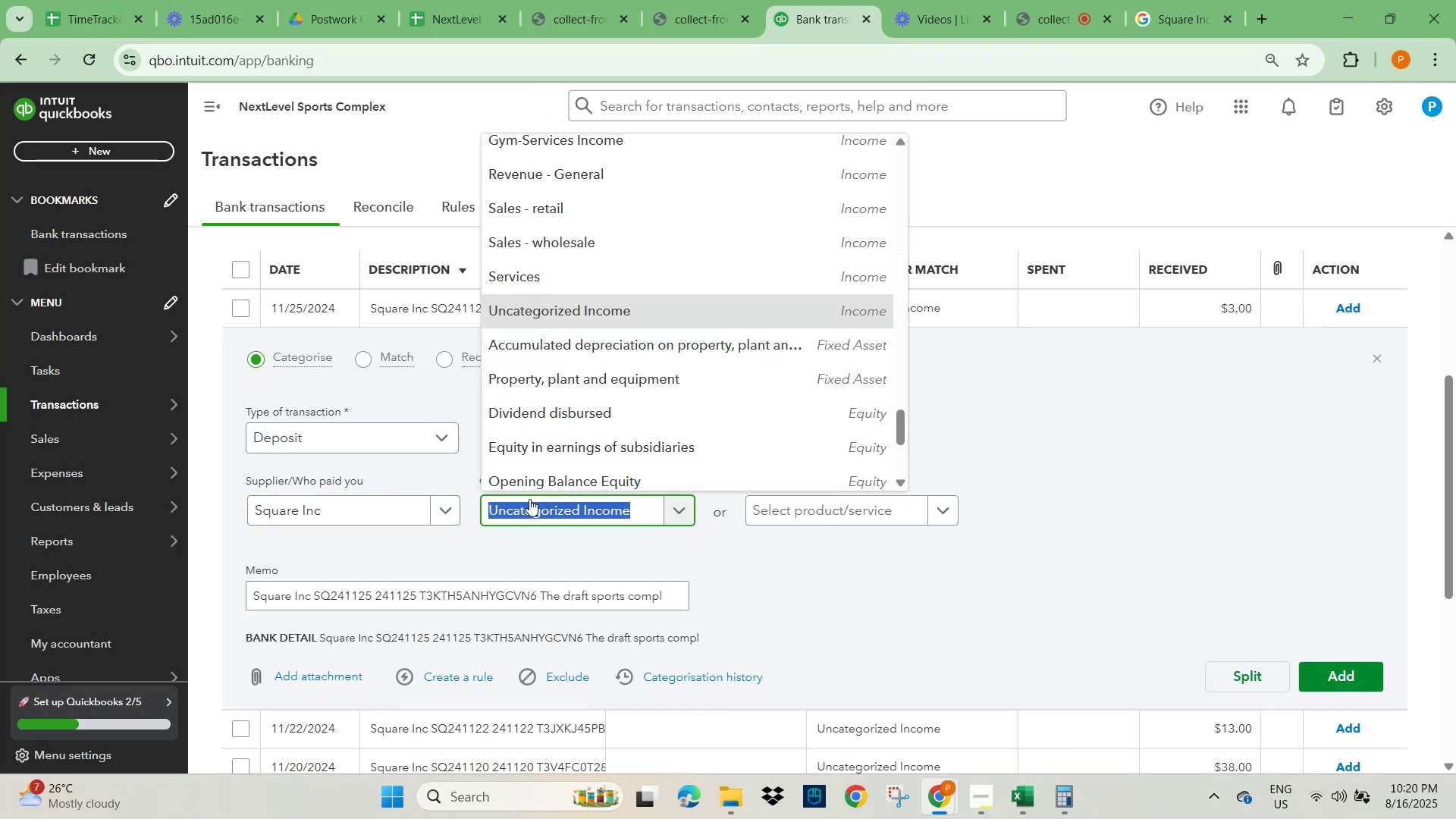 
type(gym)
 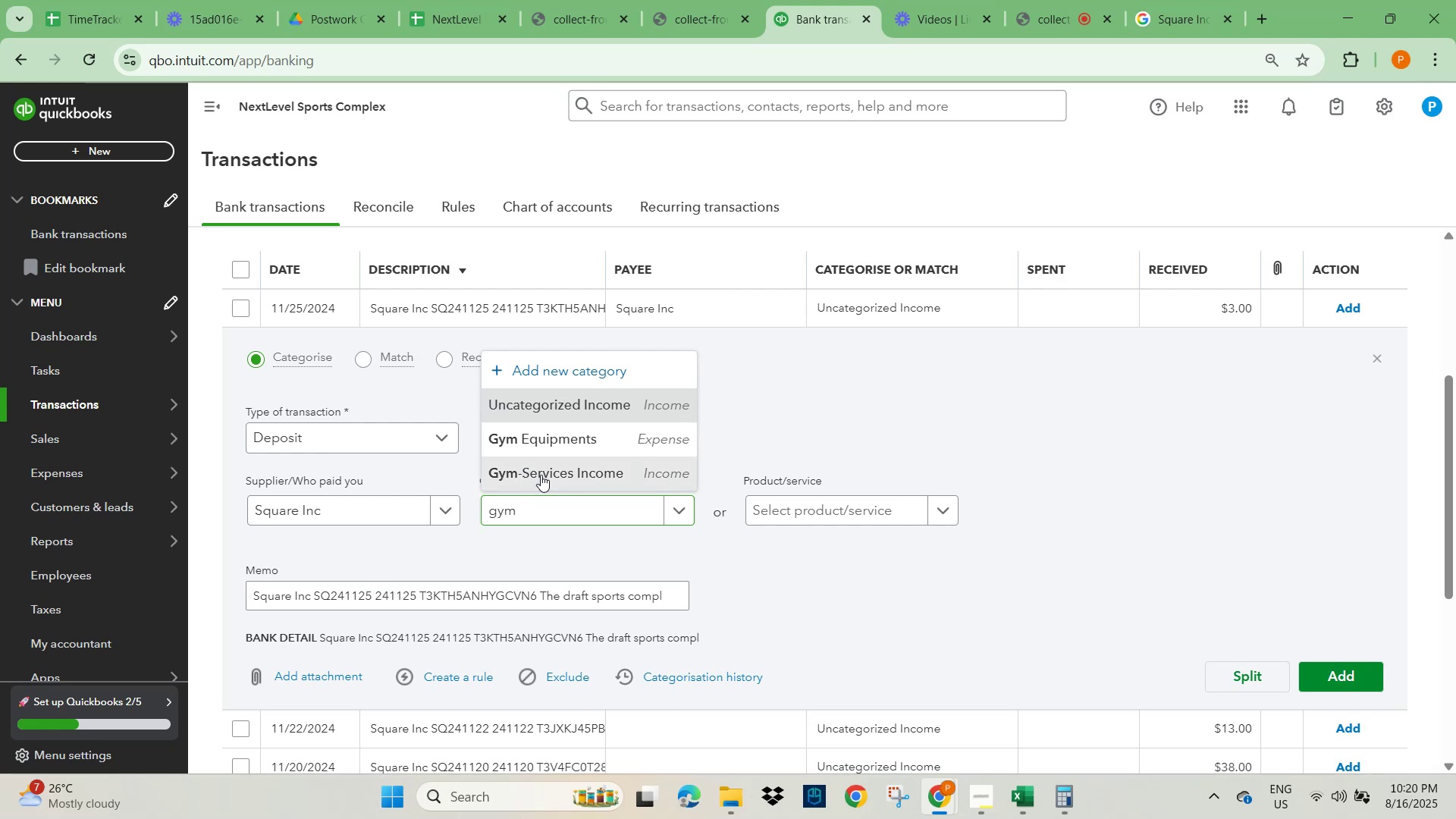 
left_click([1085, 505])
 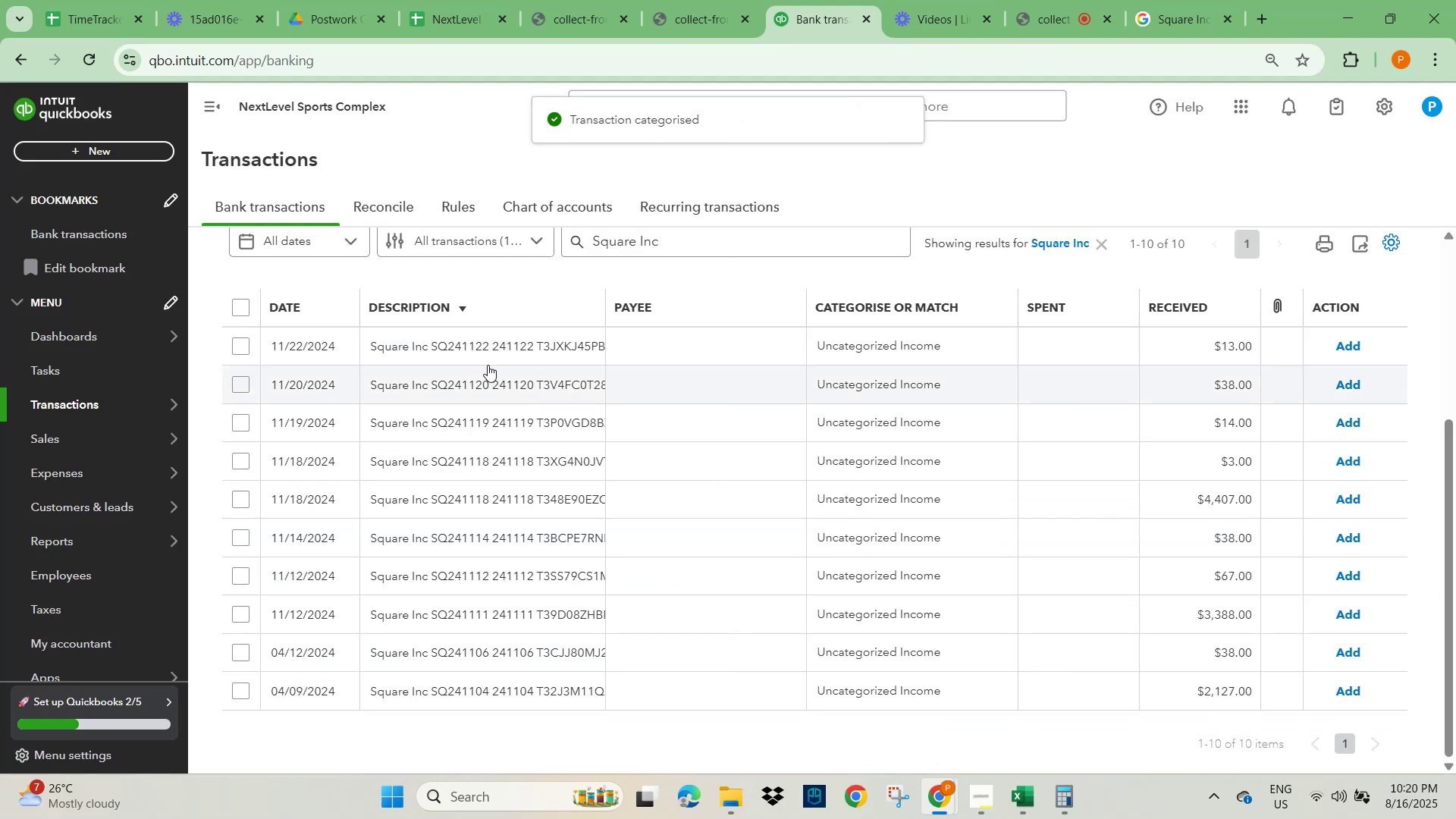 
left_click([467, 347])
 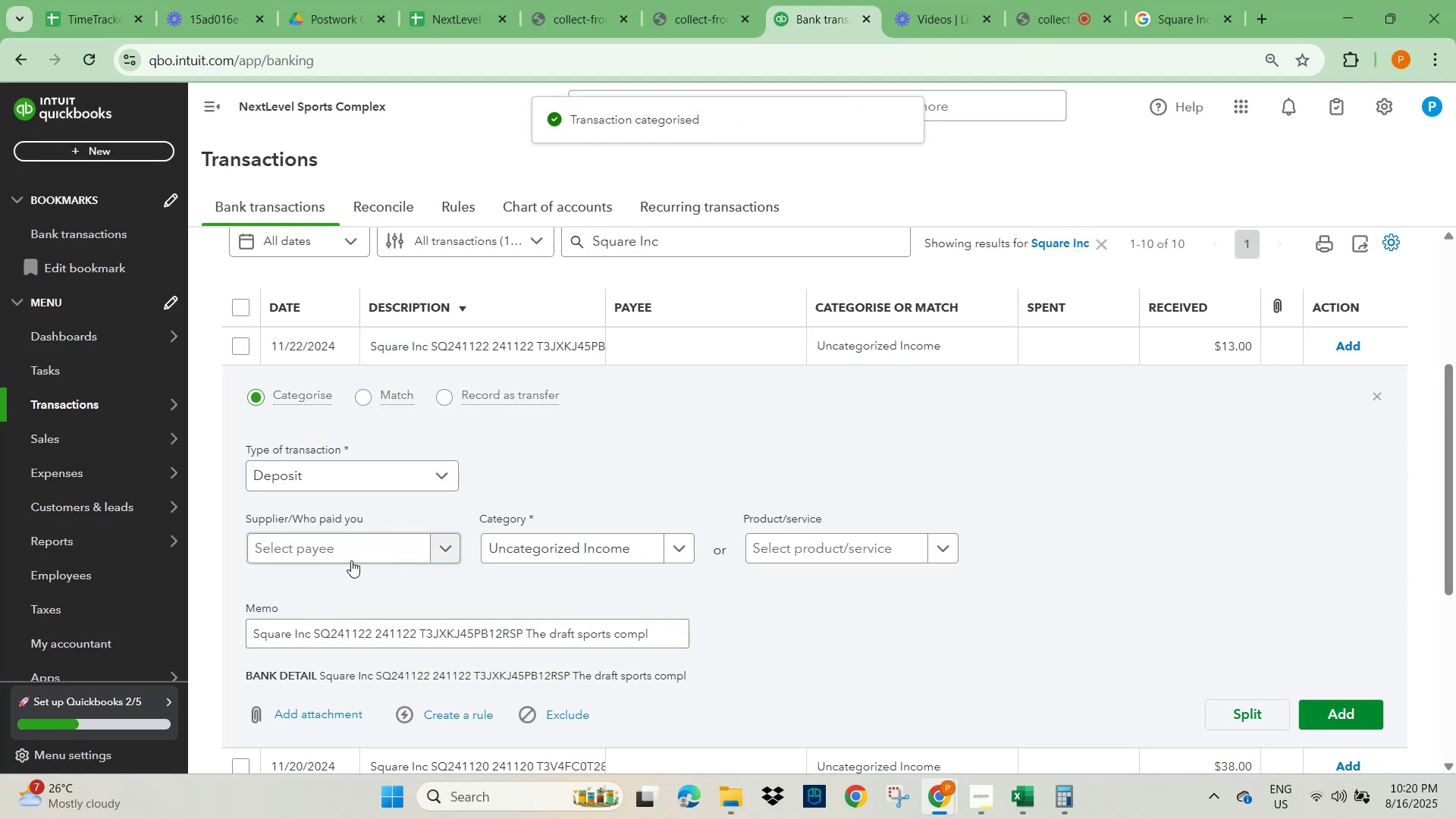 
left_click([328, 544])
 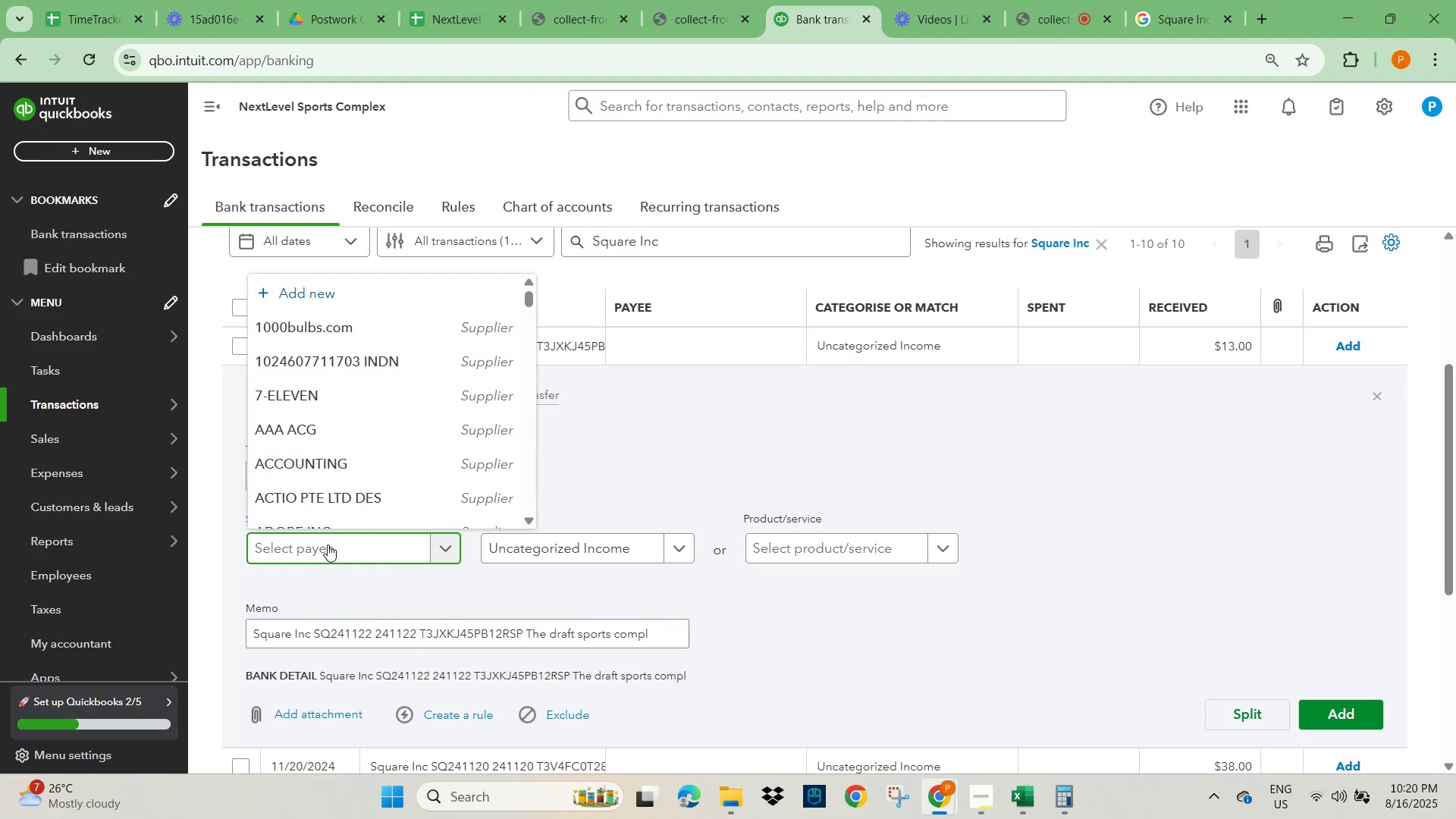 
type(squ)
 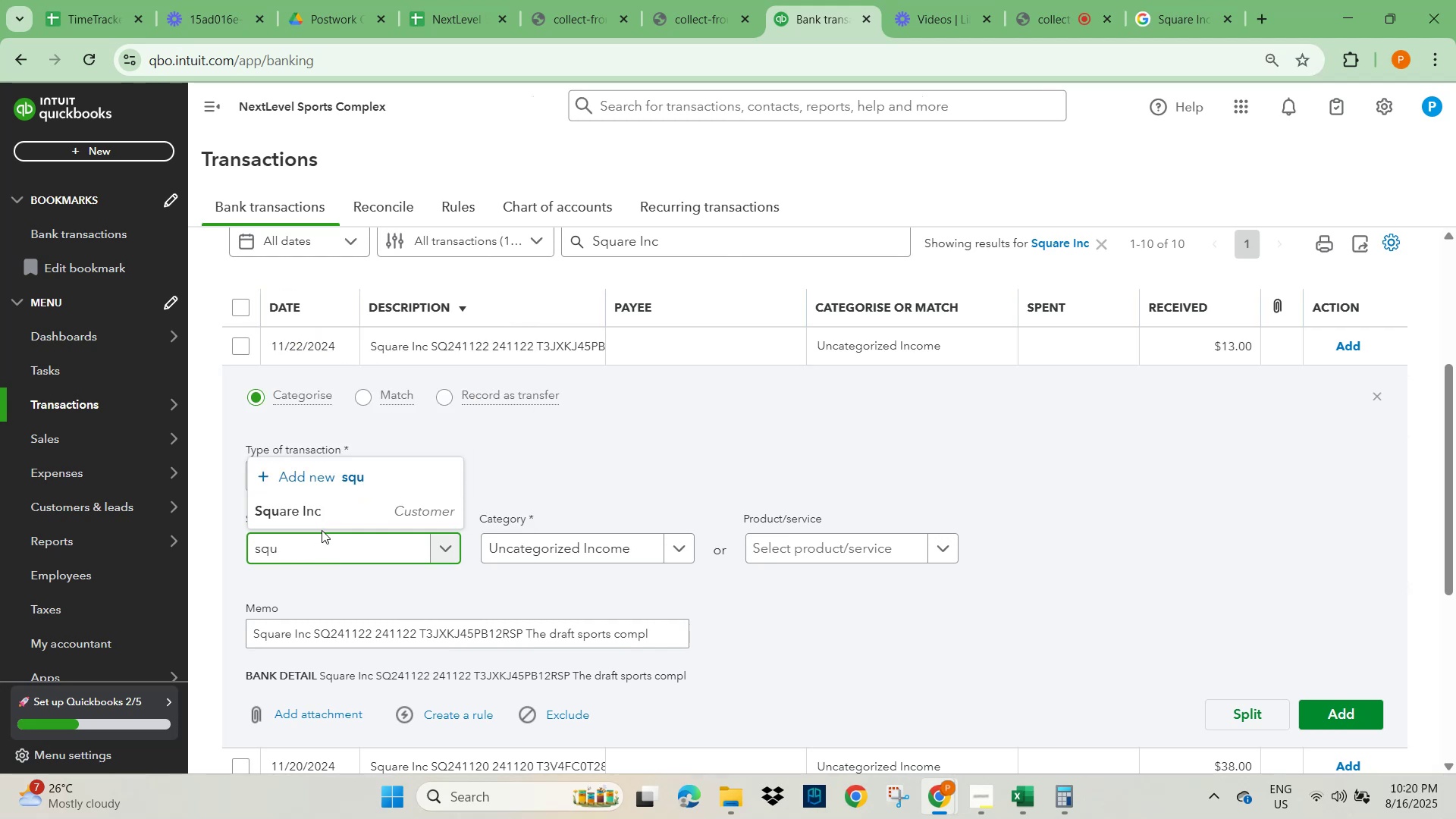 
left_click([322, 512])
 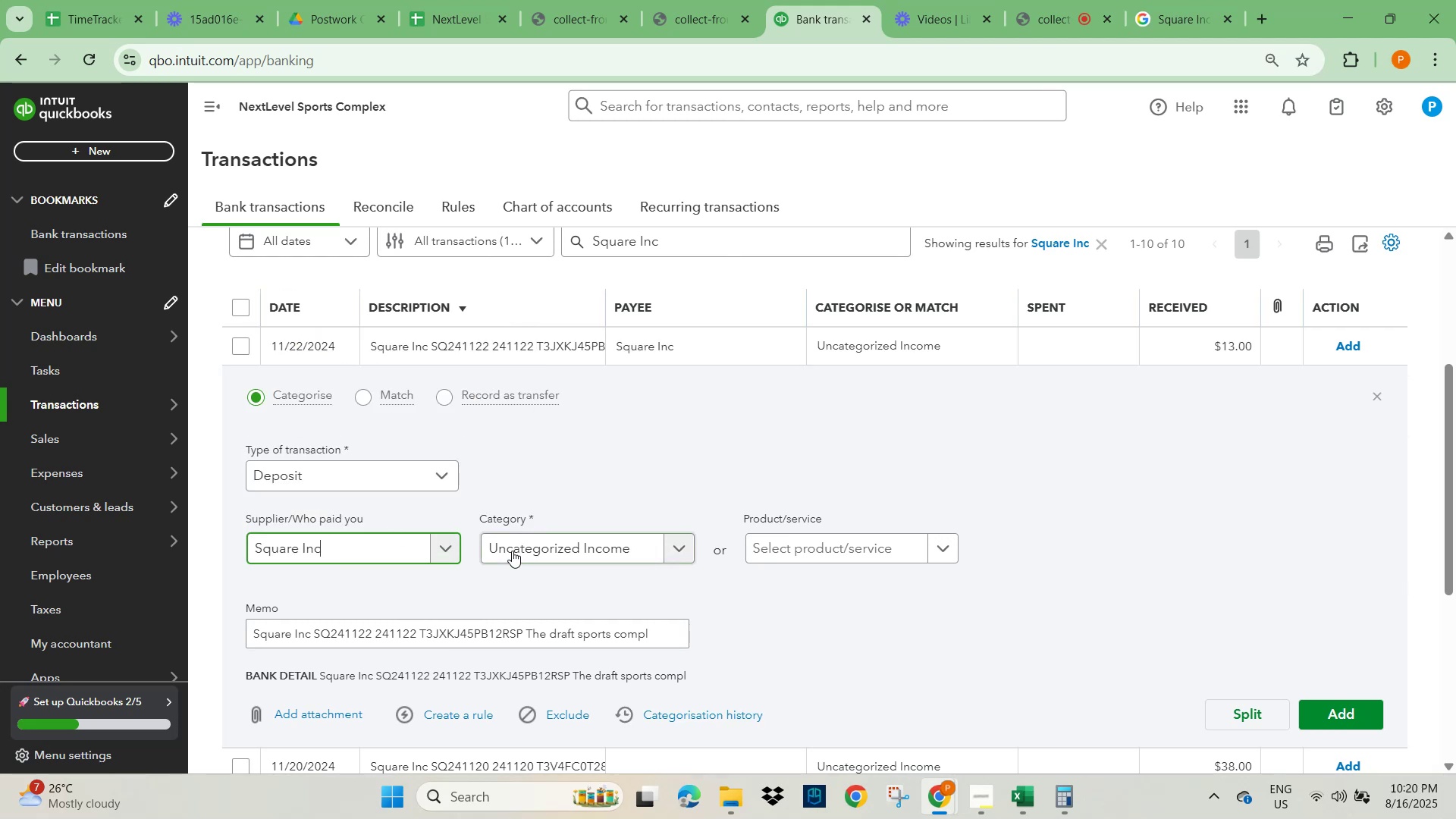 
left_click([532, 544])
 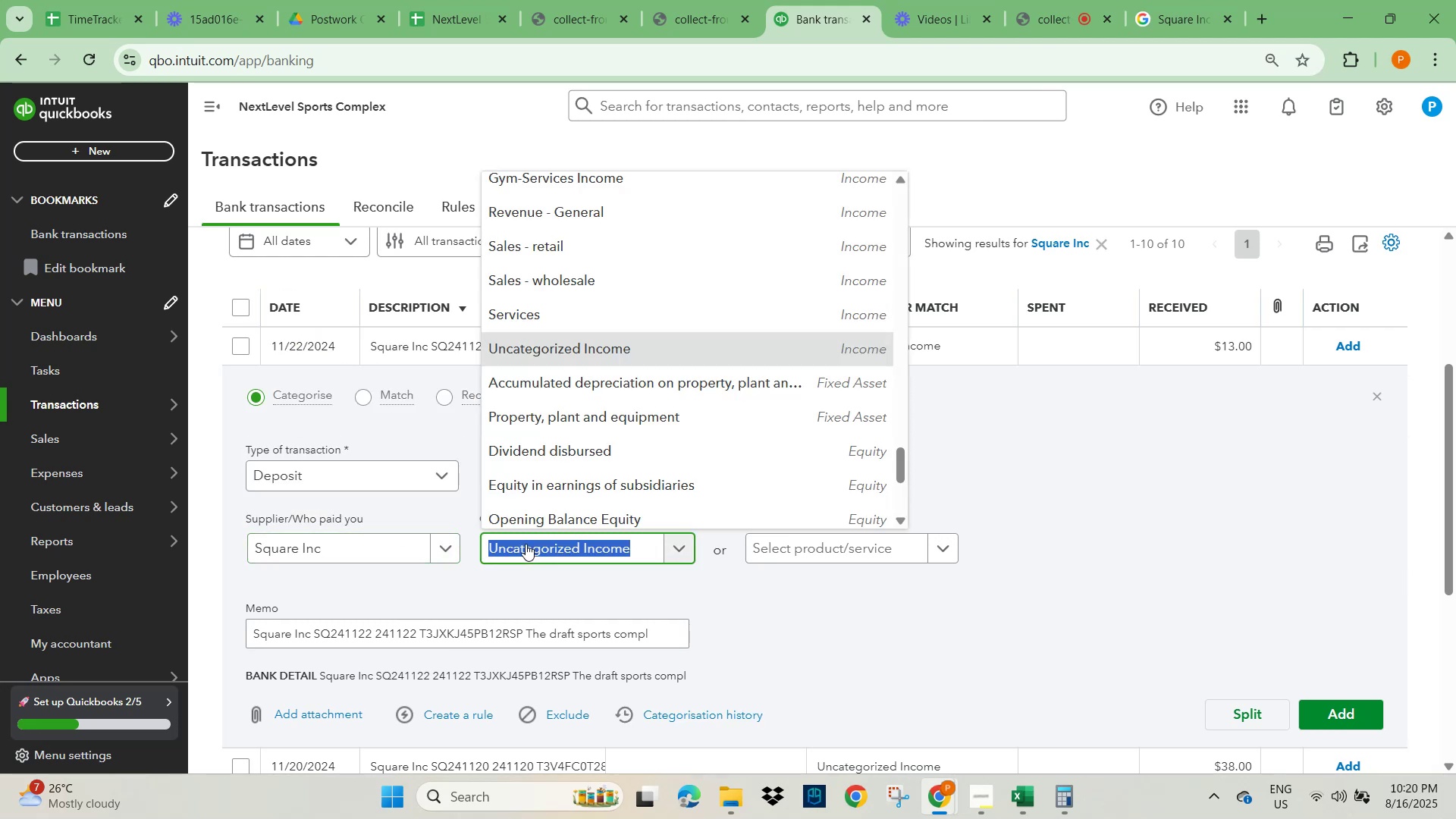 
type(gym)
 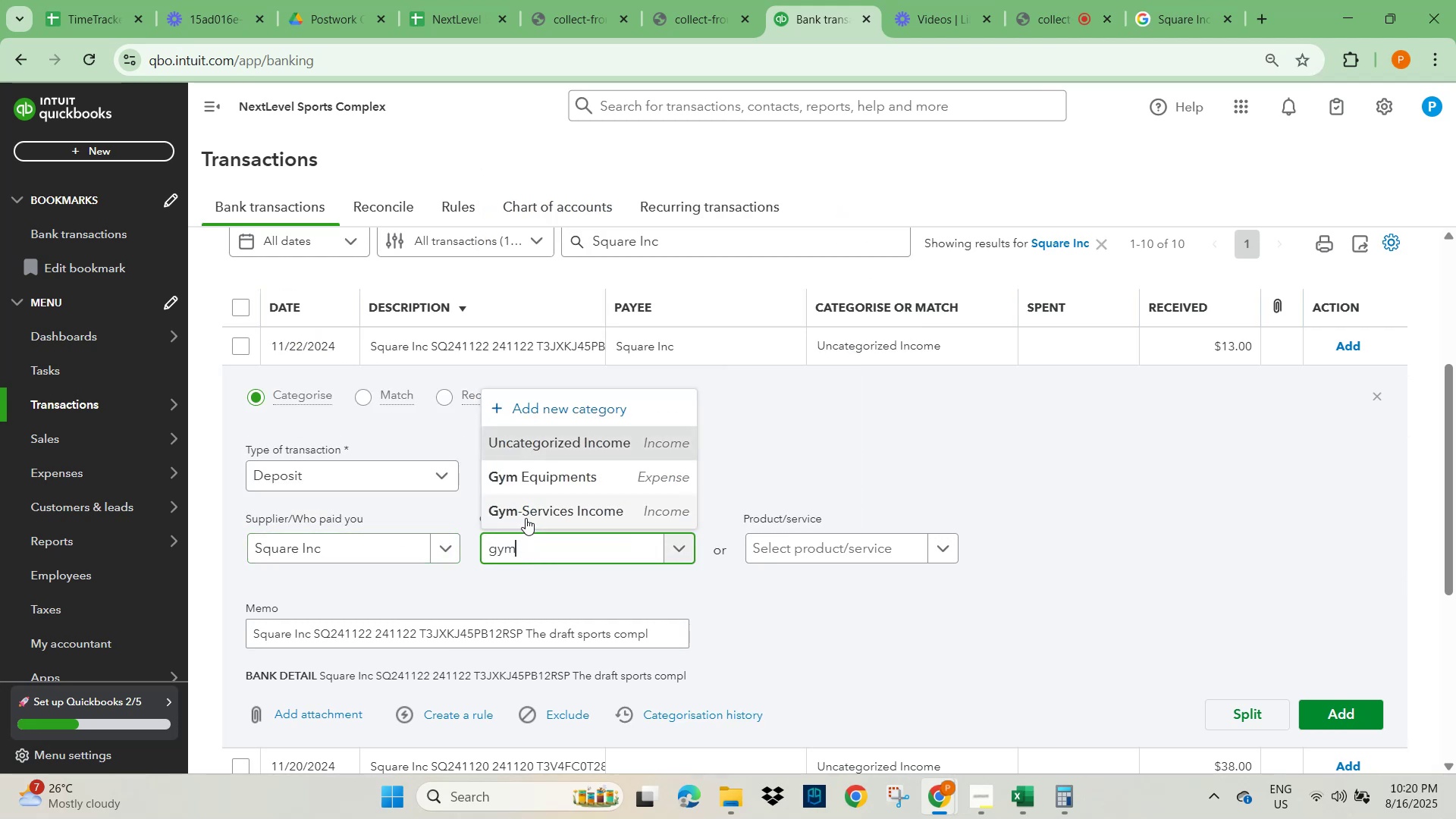 
left_click([526, 509])
 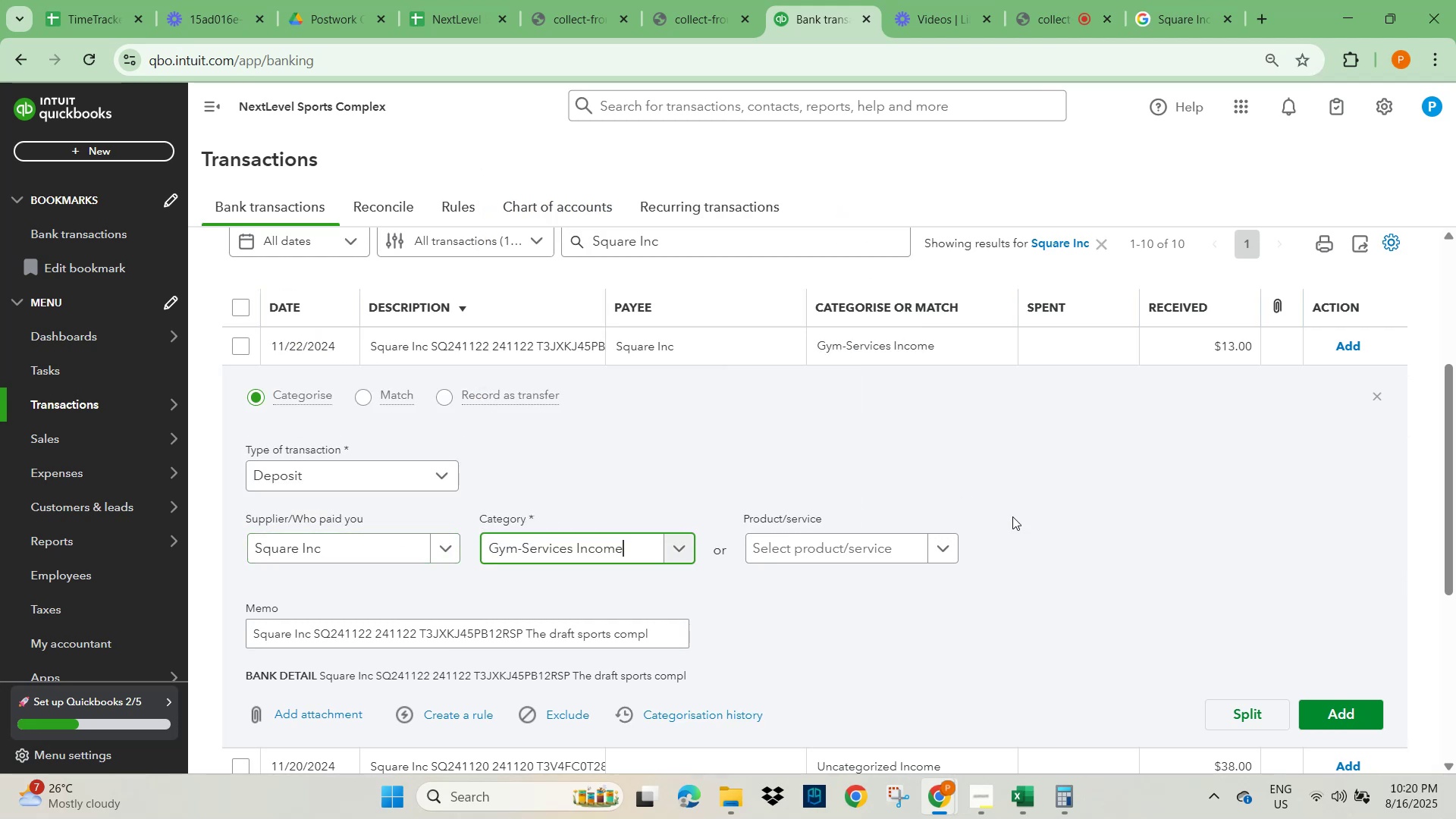 
left_click([1130, 507])
 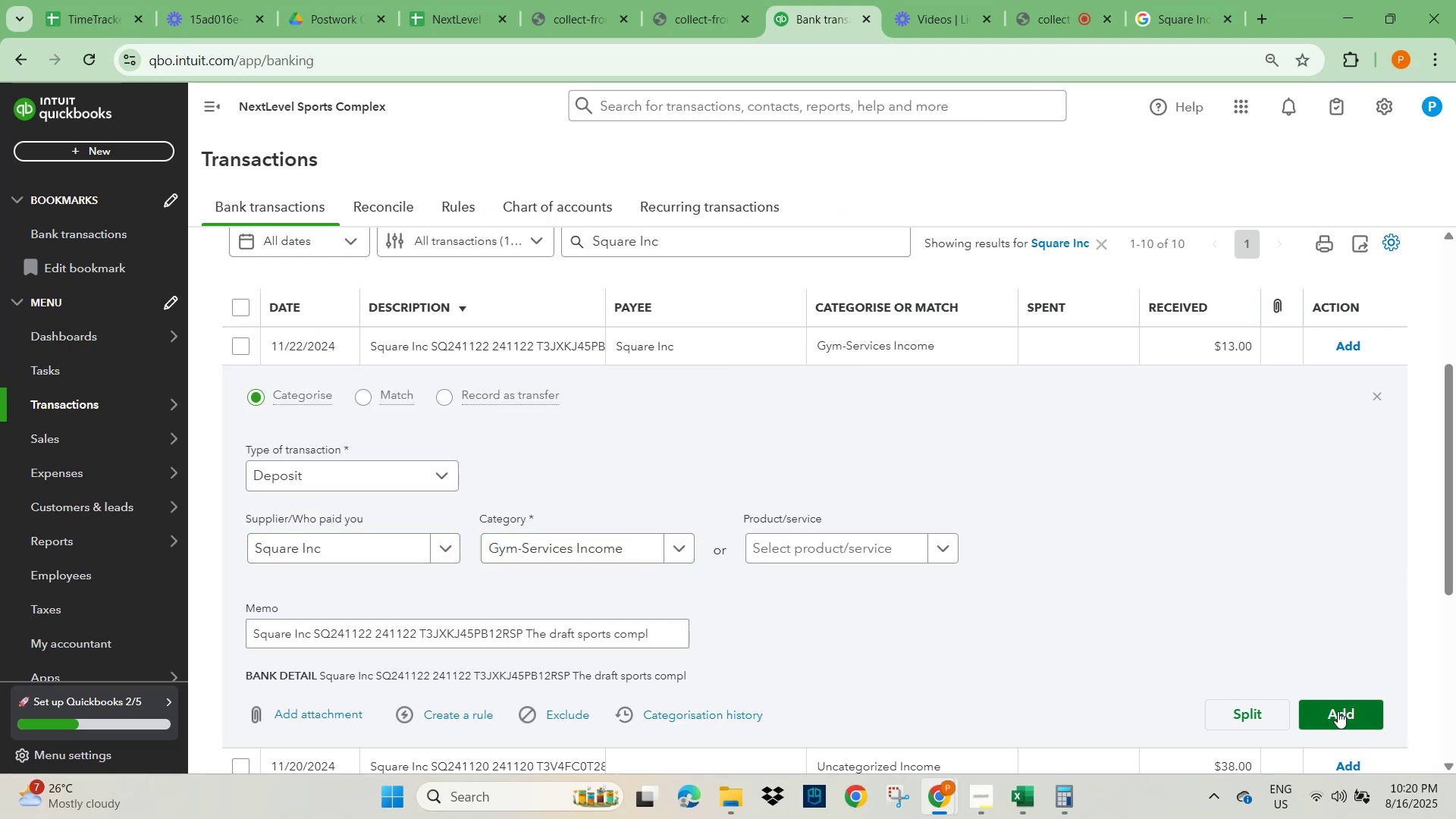 
left_click([1338, 711])
 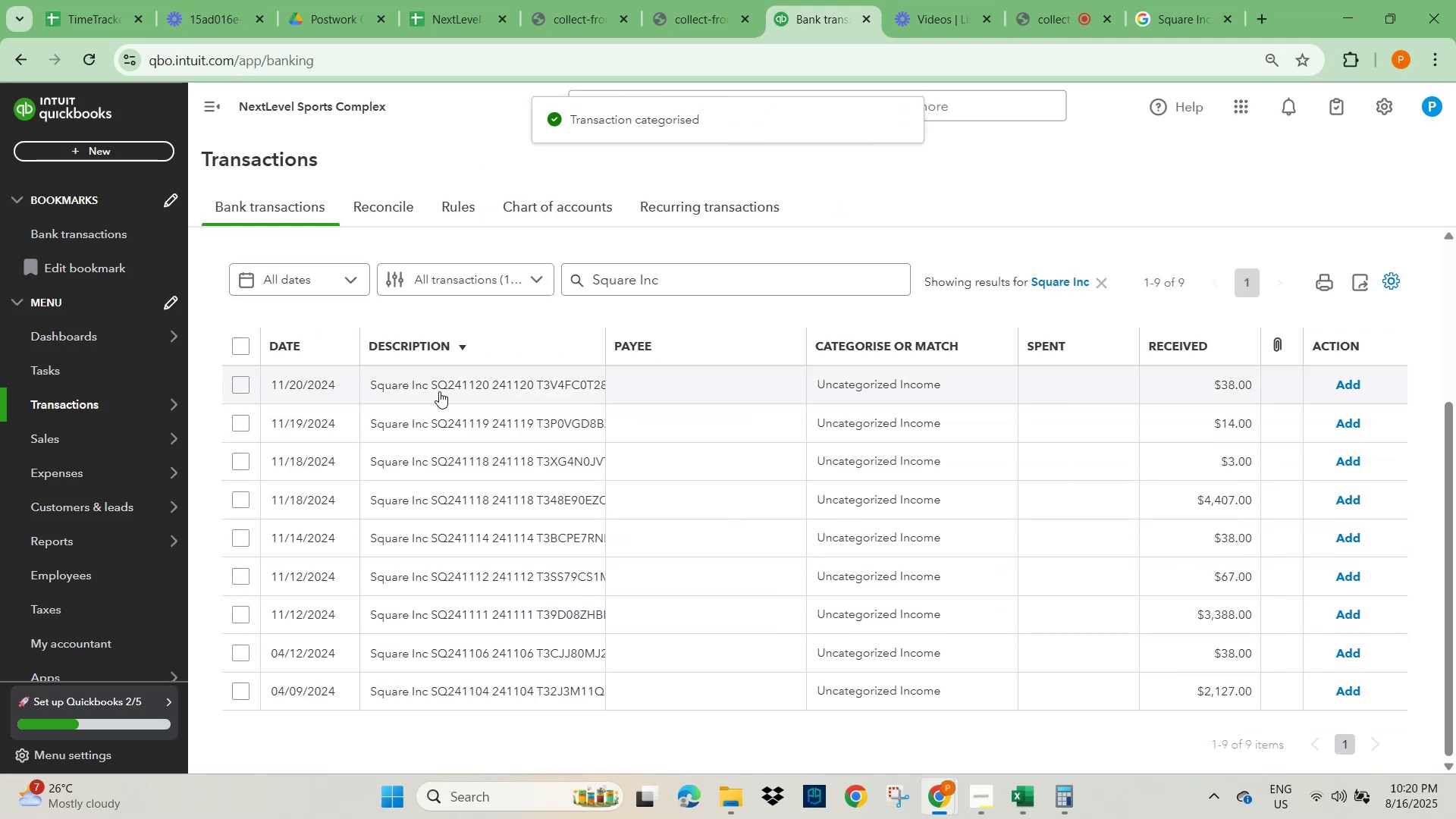 
left_click([439, 391])
 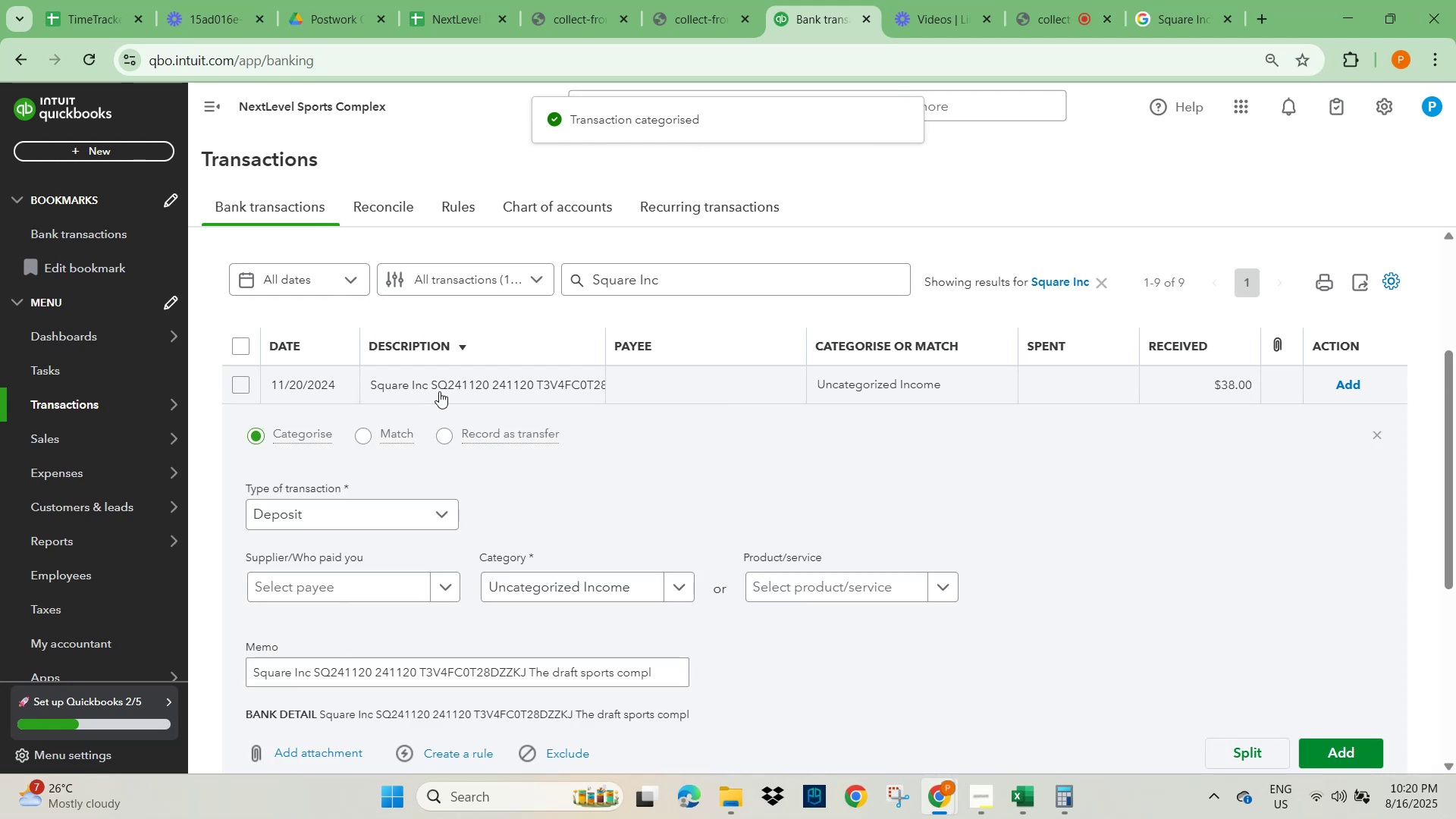 
left_click_drag(start_coordinate=[435, 695], to_coordinate=[424, 780])
 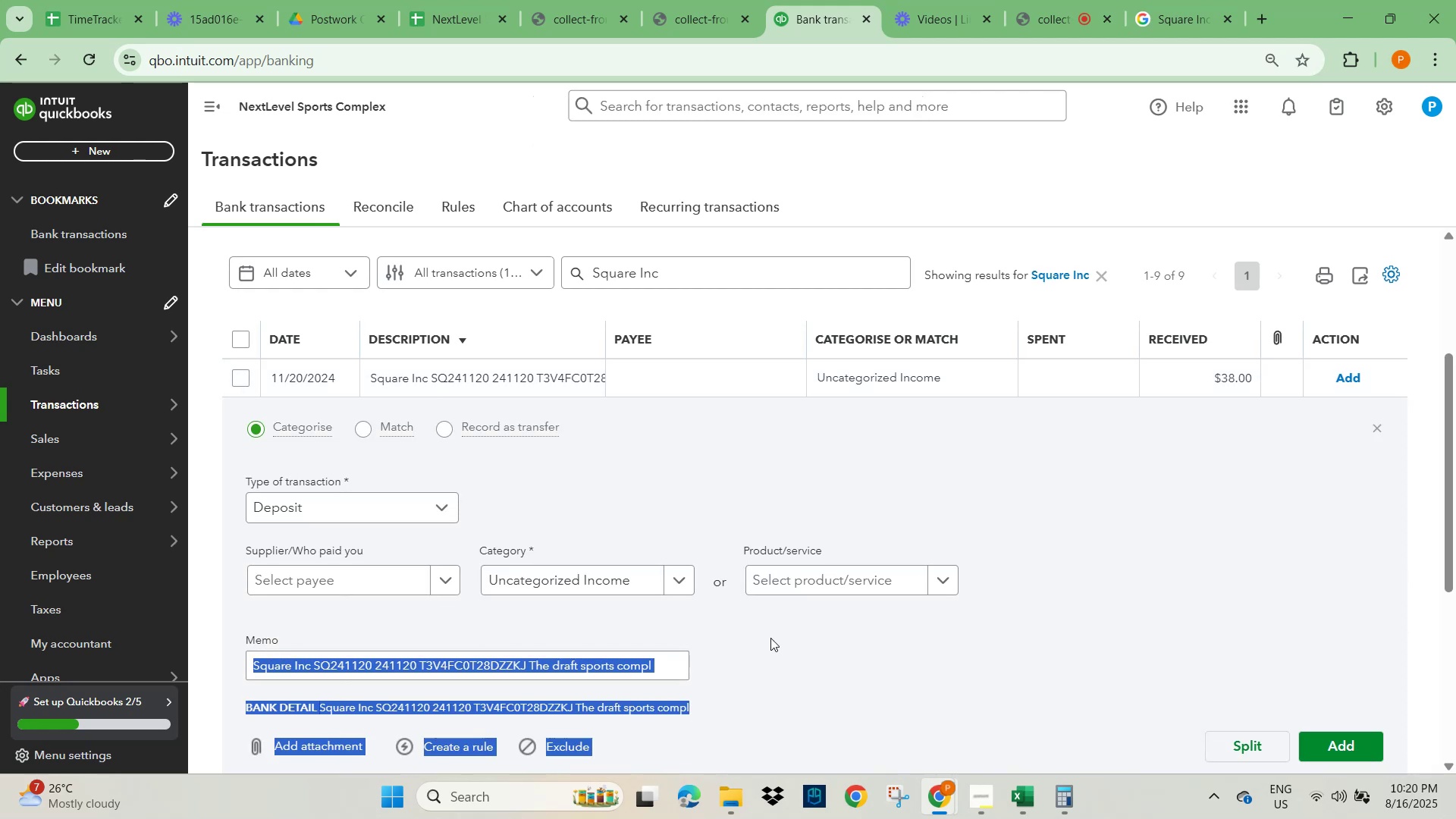 
left_click([892, 645])
 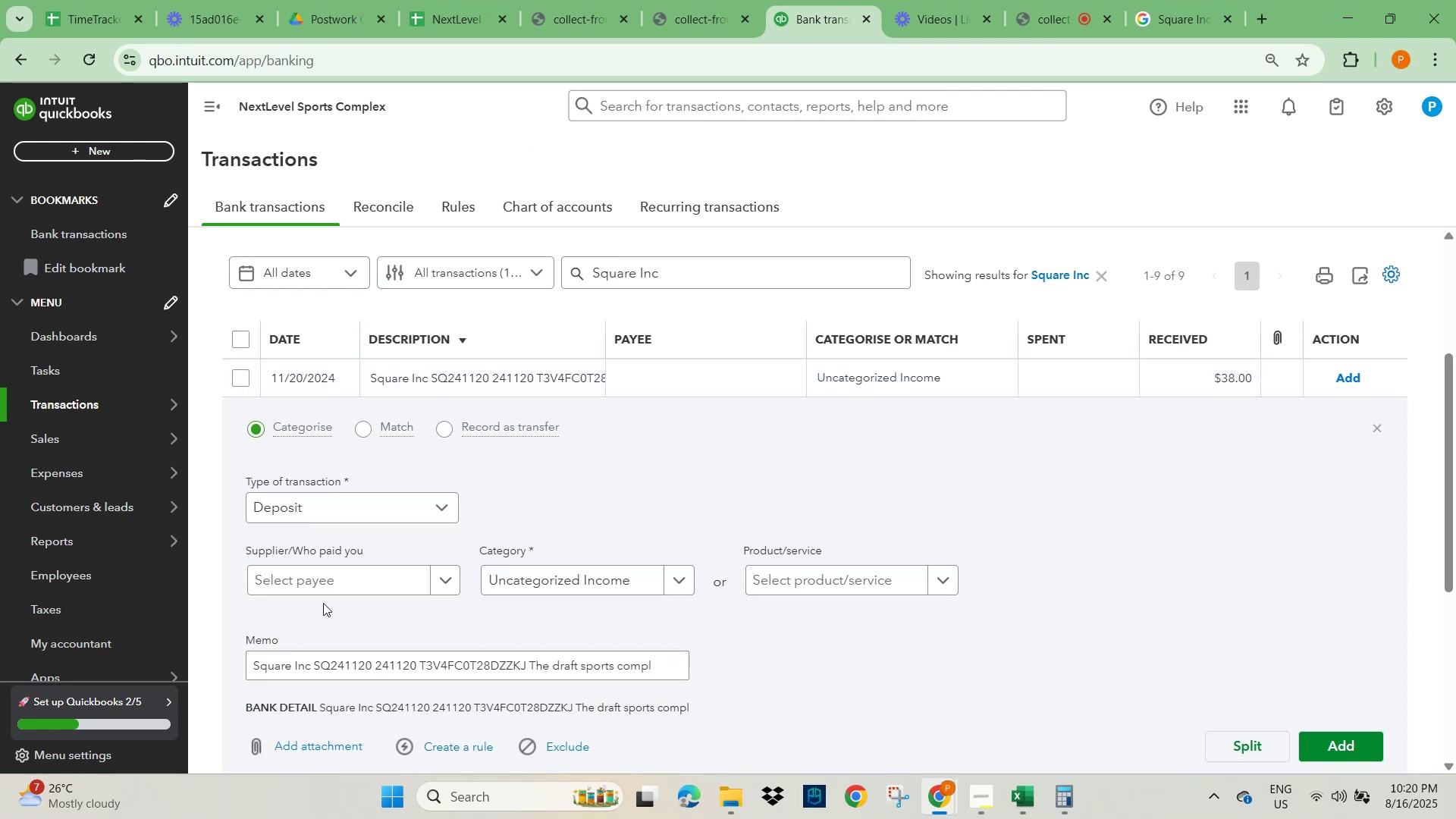 
left_click([320, 582])
 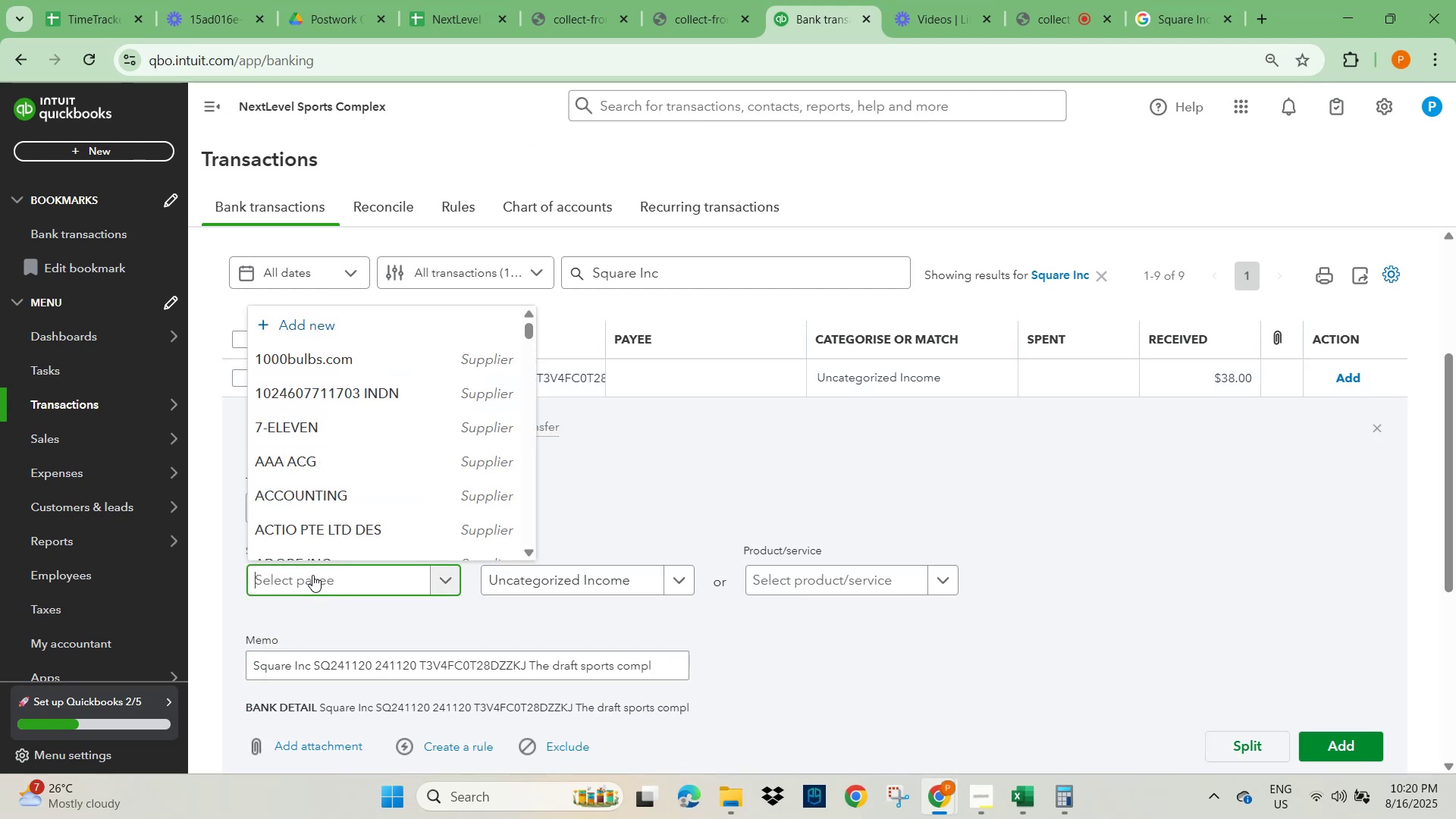 
type(squa)
 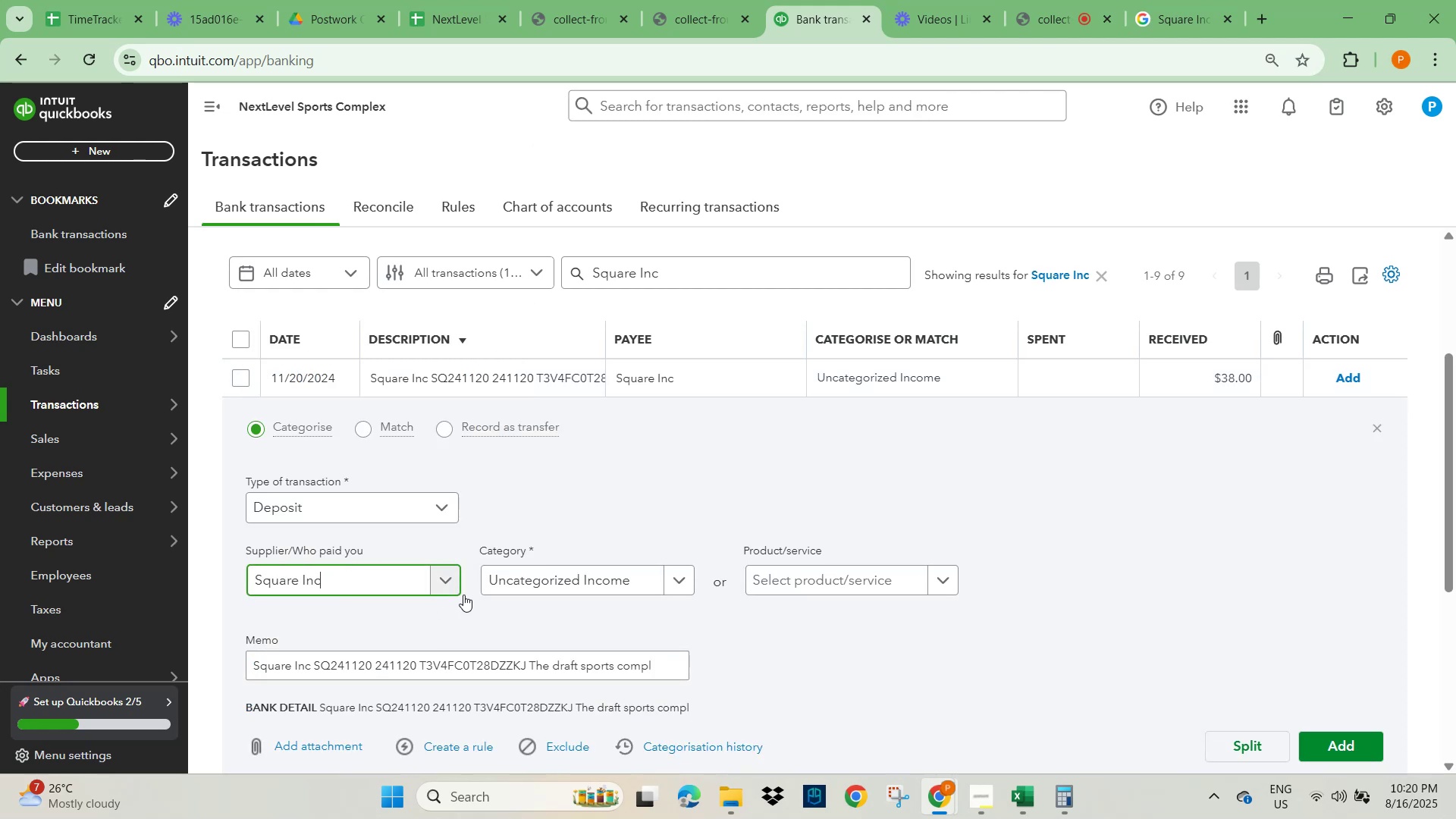 
scroll: coordinate [384, 679], scroll_direction: down, amount: 1.0
 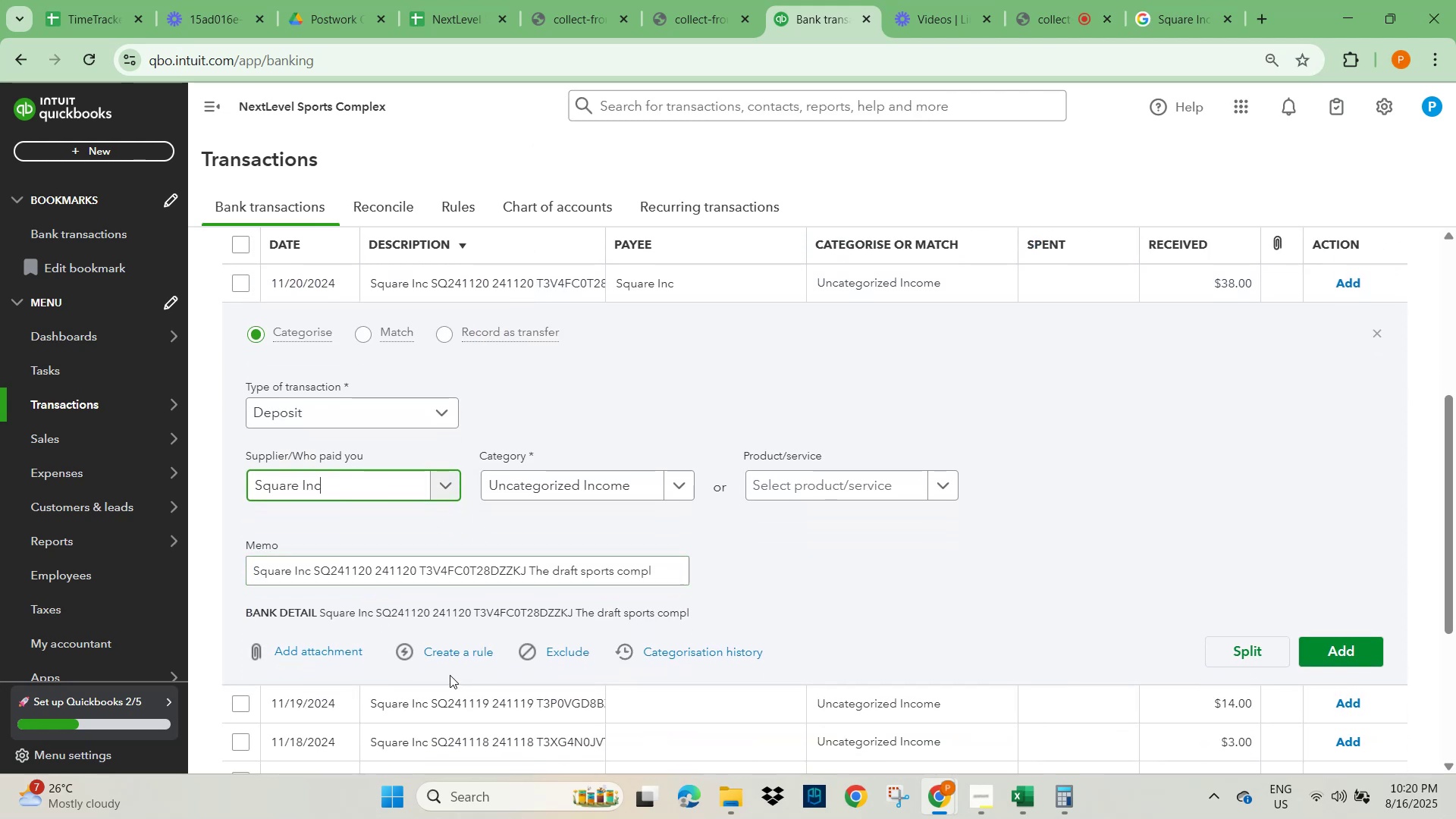 
left_click([456, 657])
 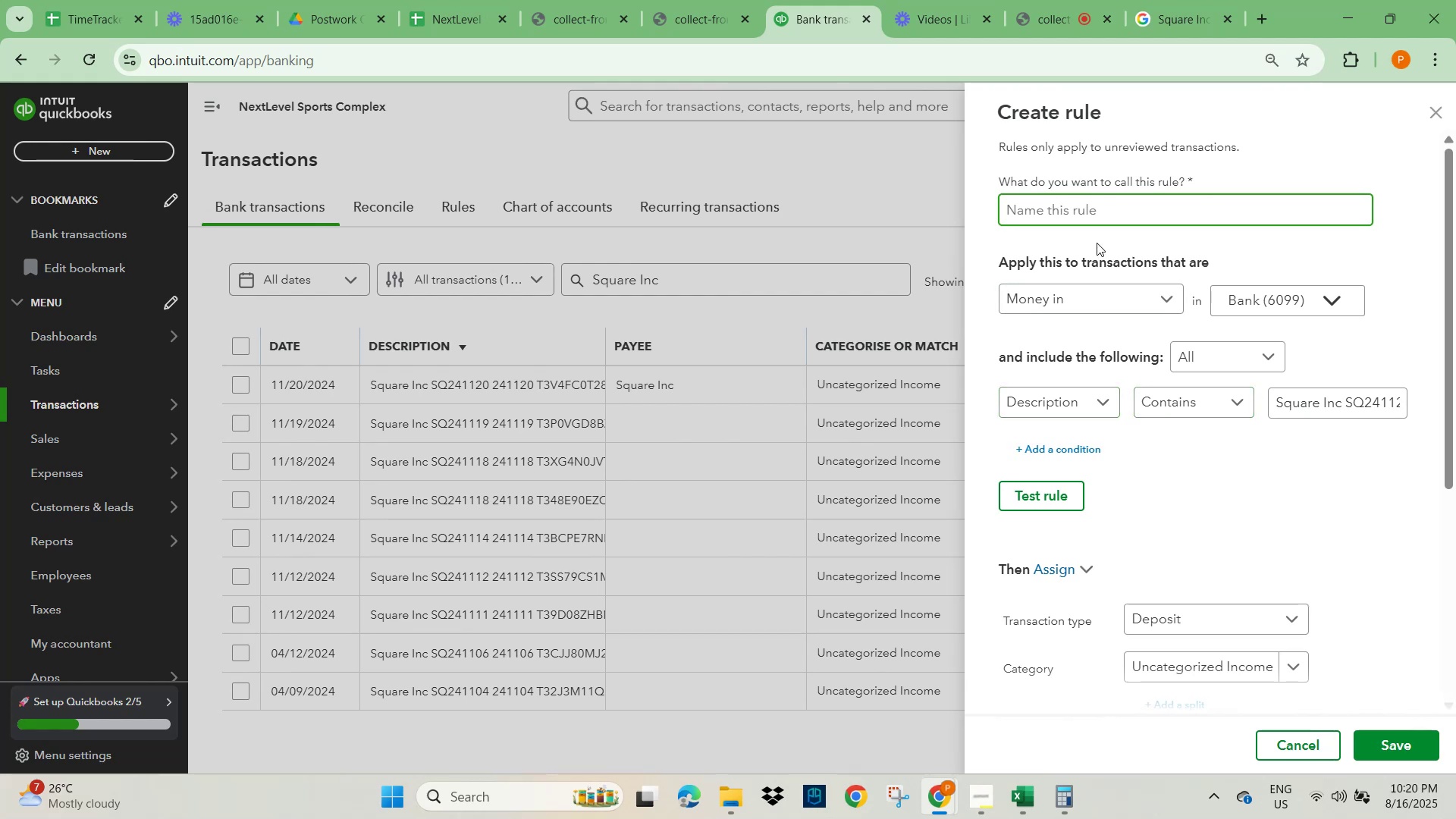 
left_click([1062, 208])
 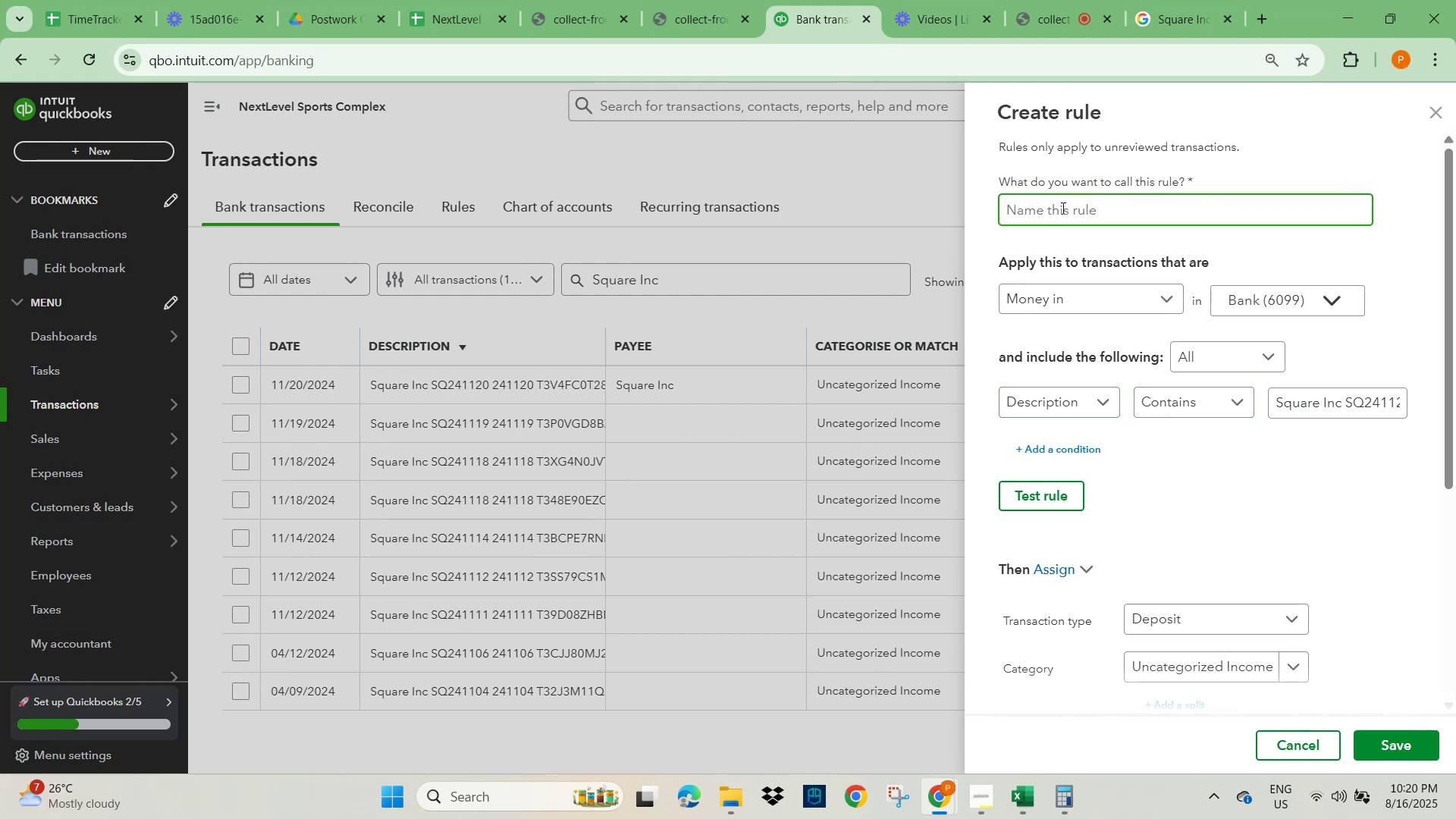 
key(Control+V)
 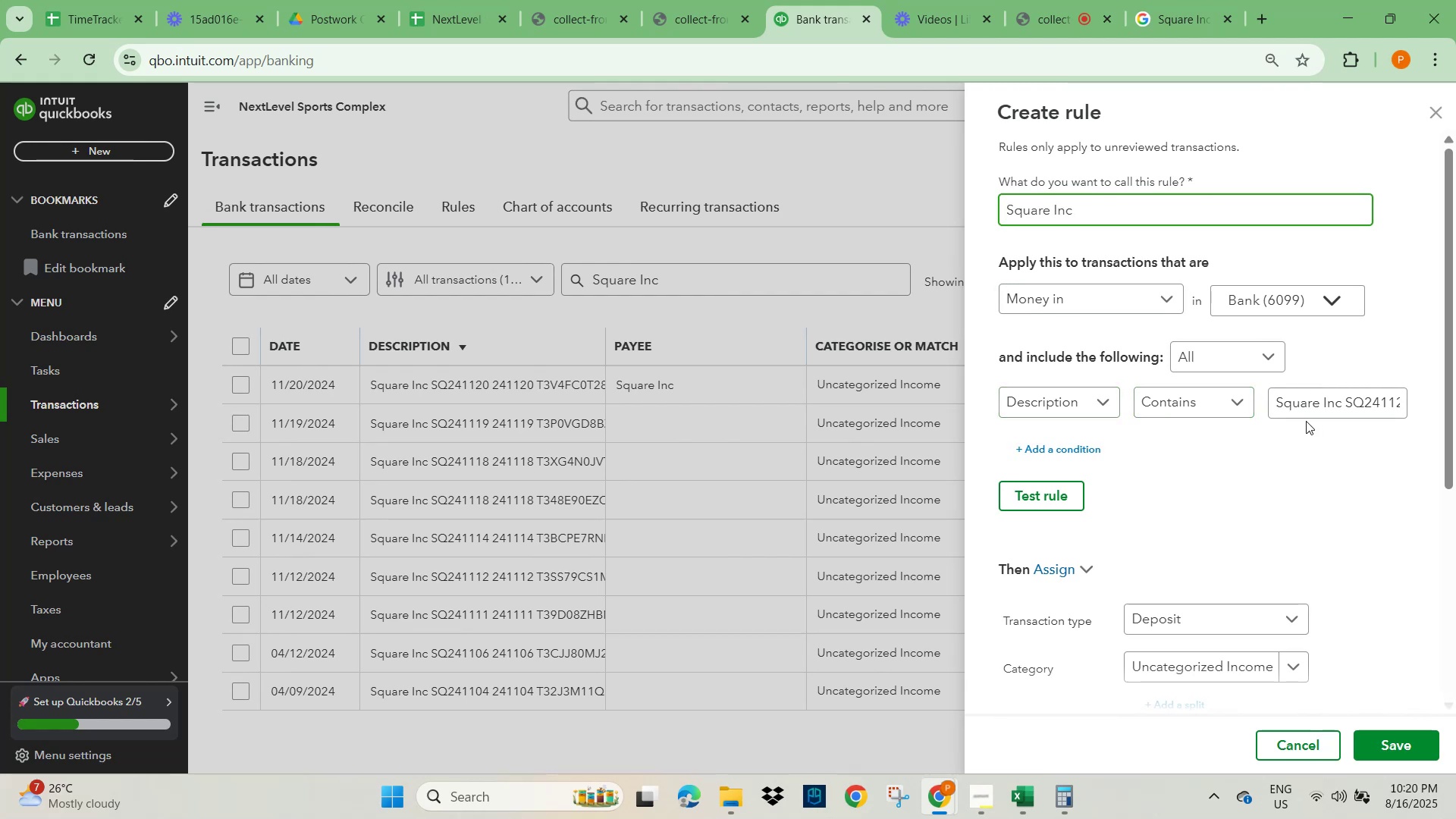 
left_click([1290, 400])
 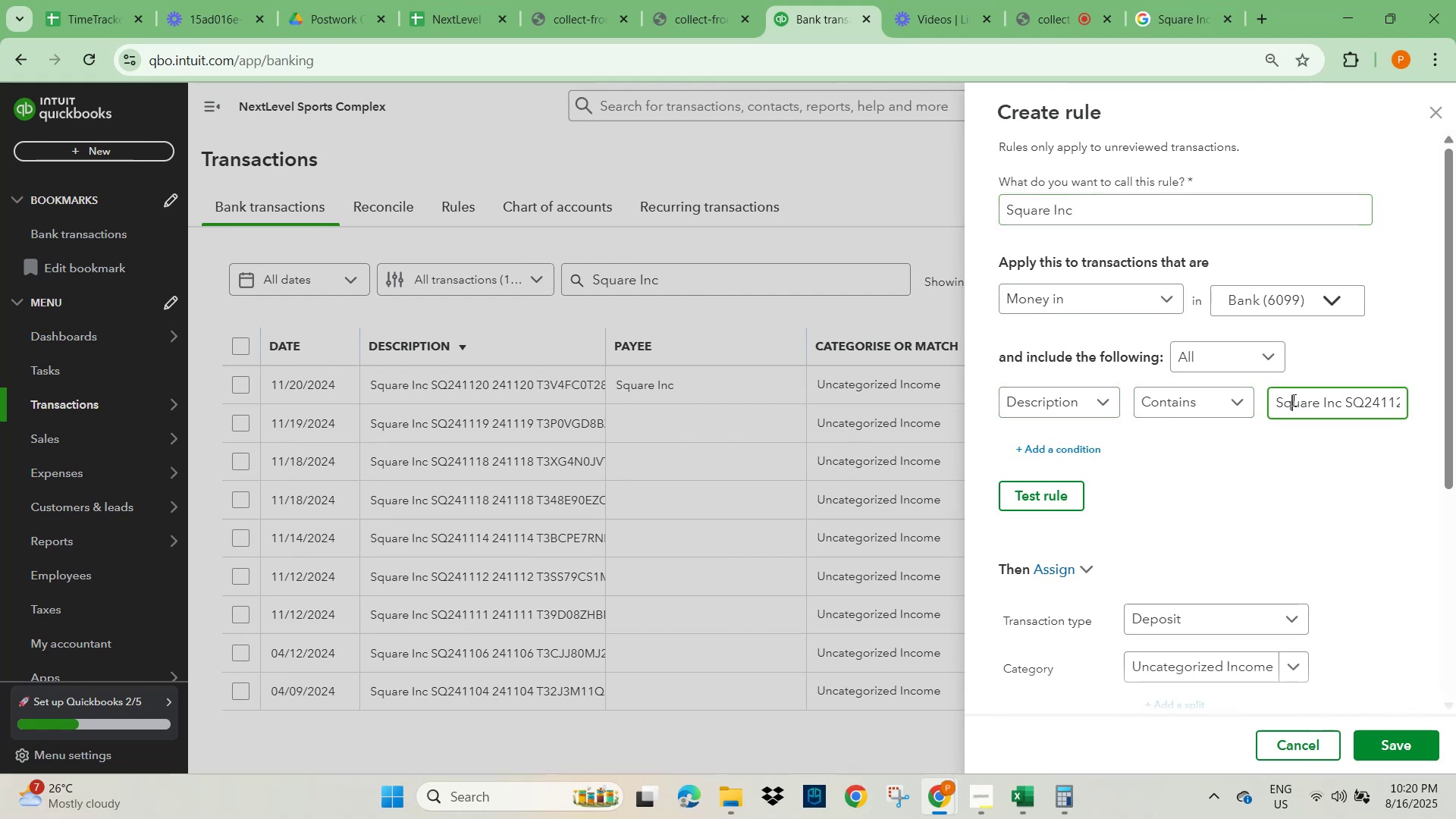 
key(Control+A)
 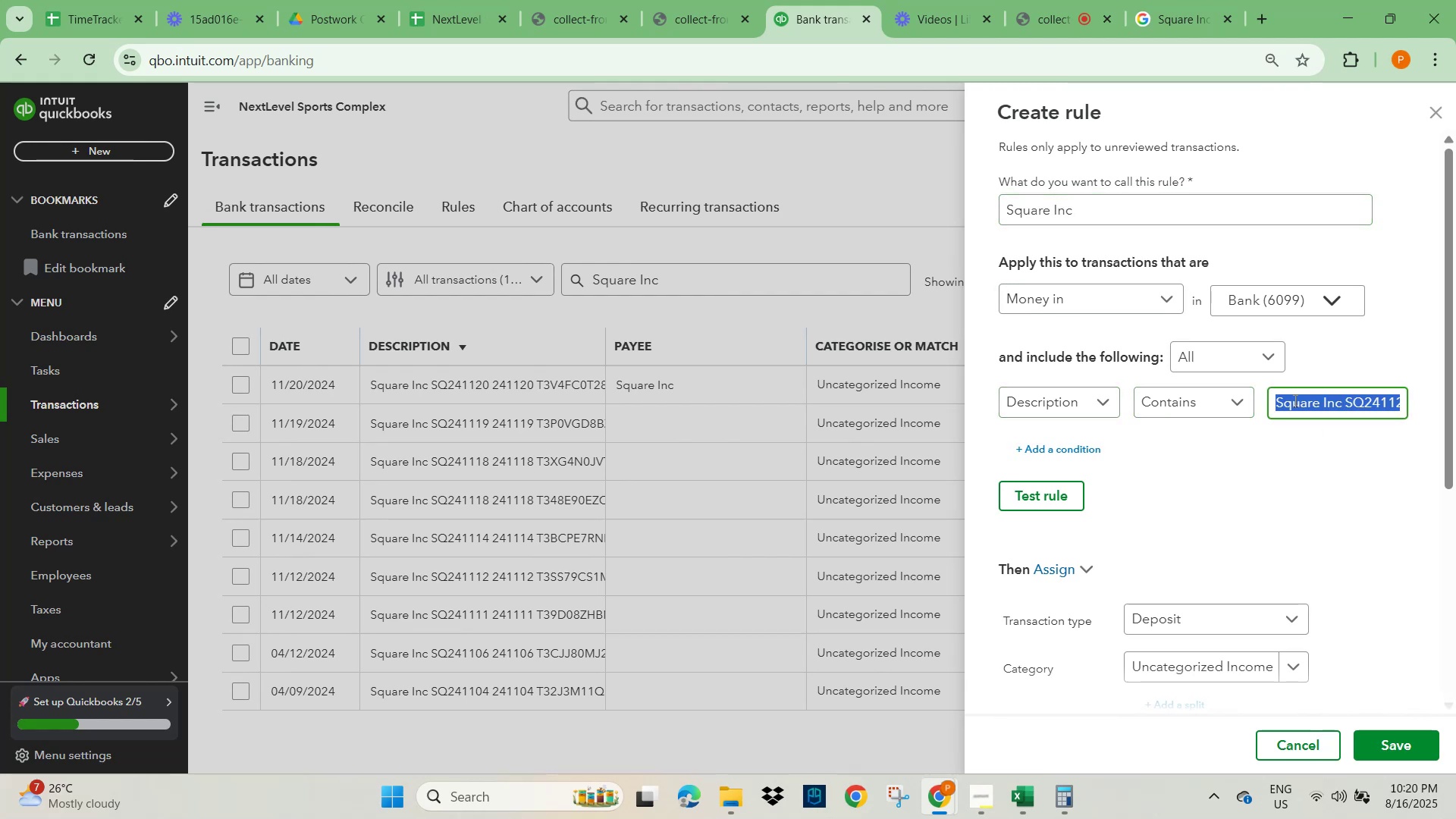 
key(Control+V)
 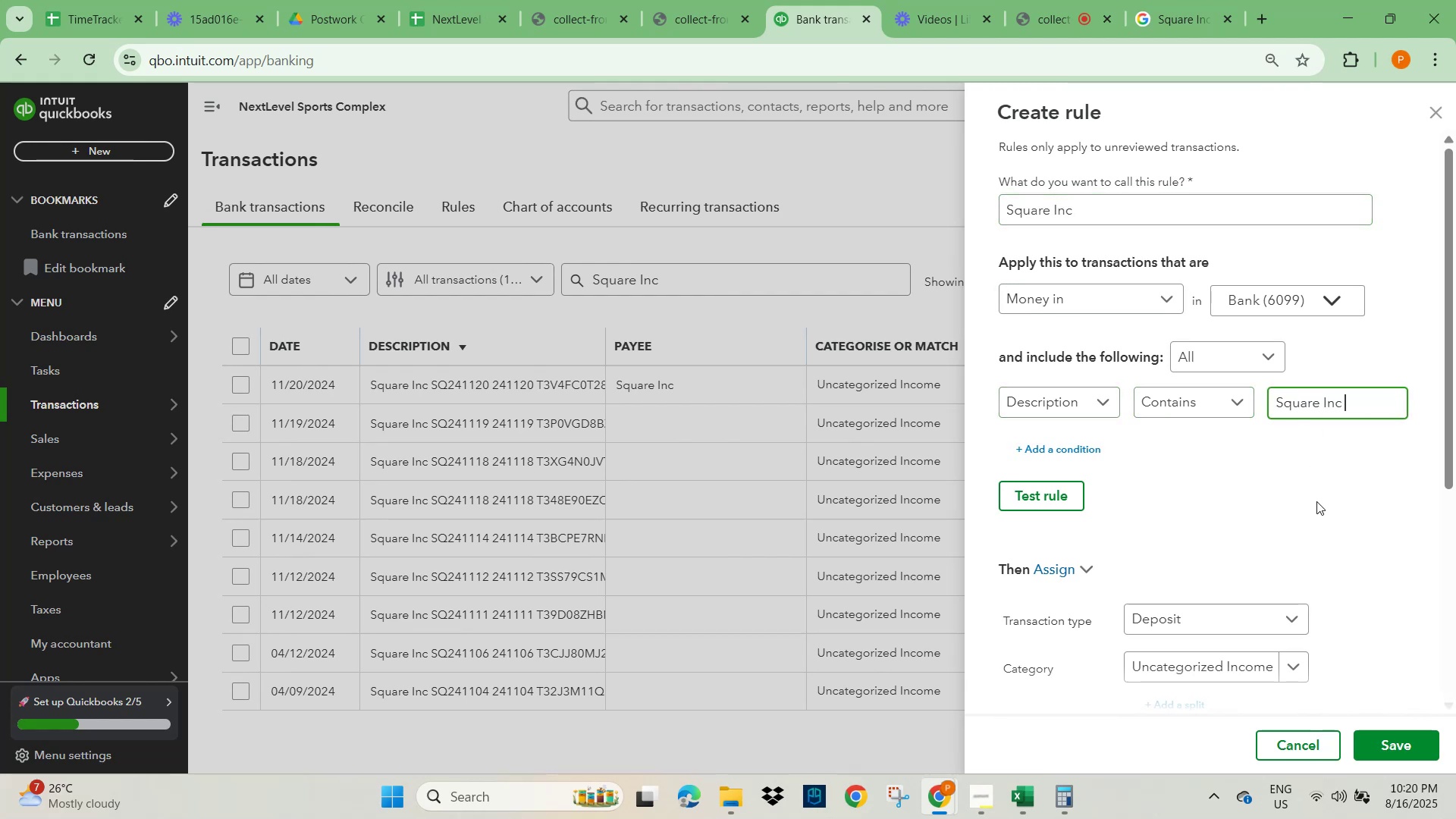 
left_click([1313, 521])
 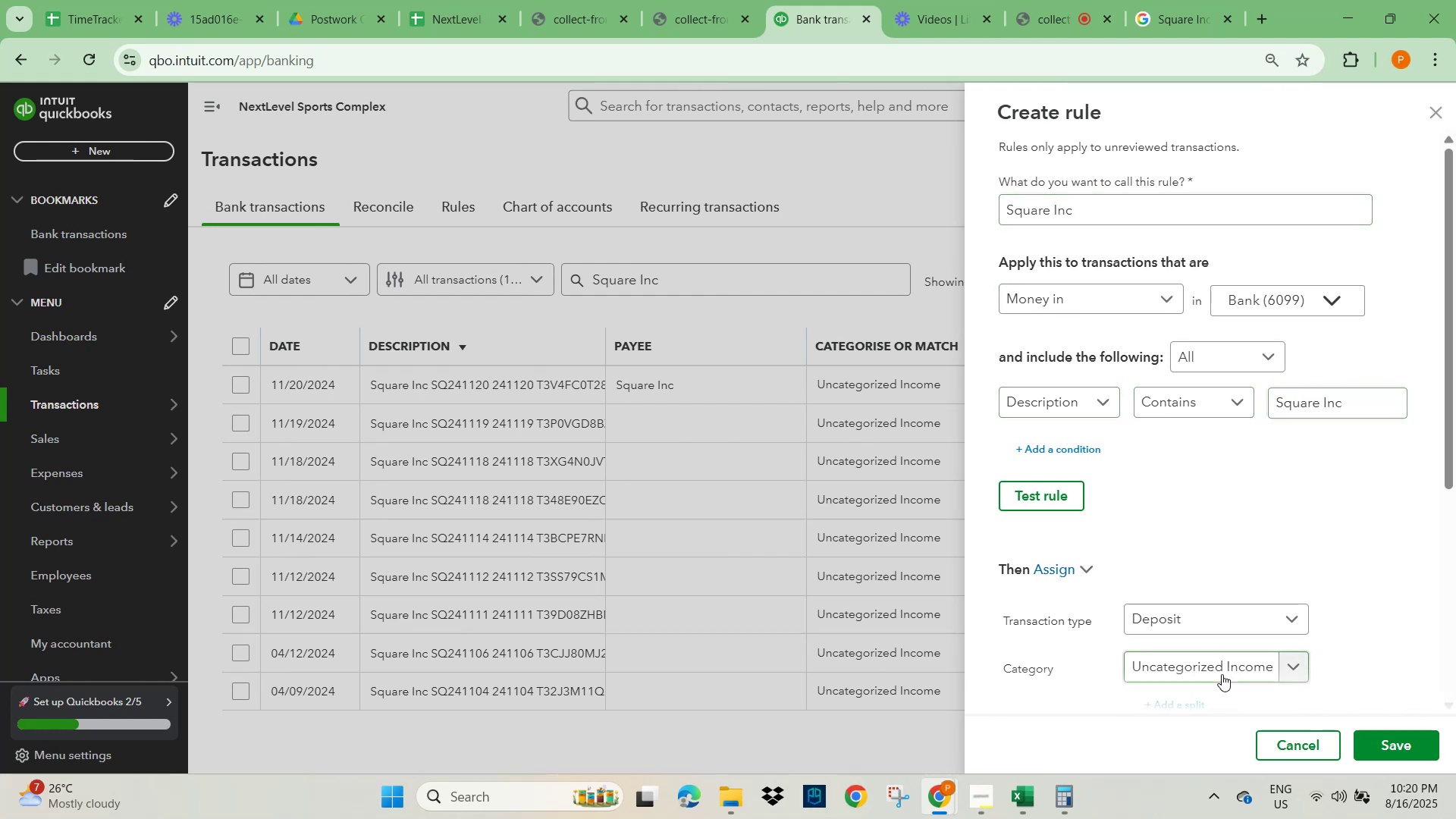 
left_click([1217, 669])
 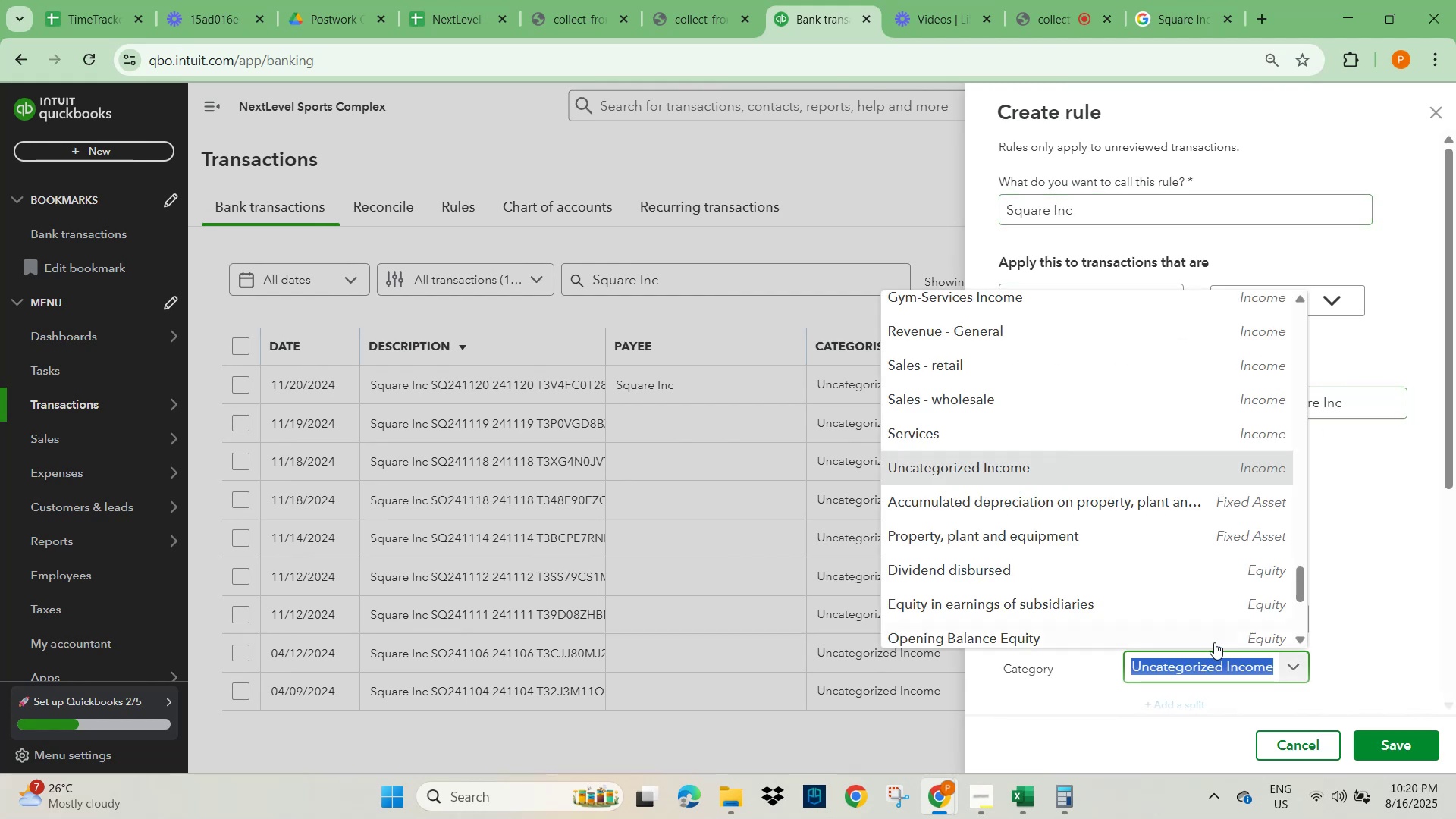 
type(gym)
 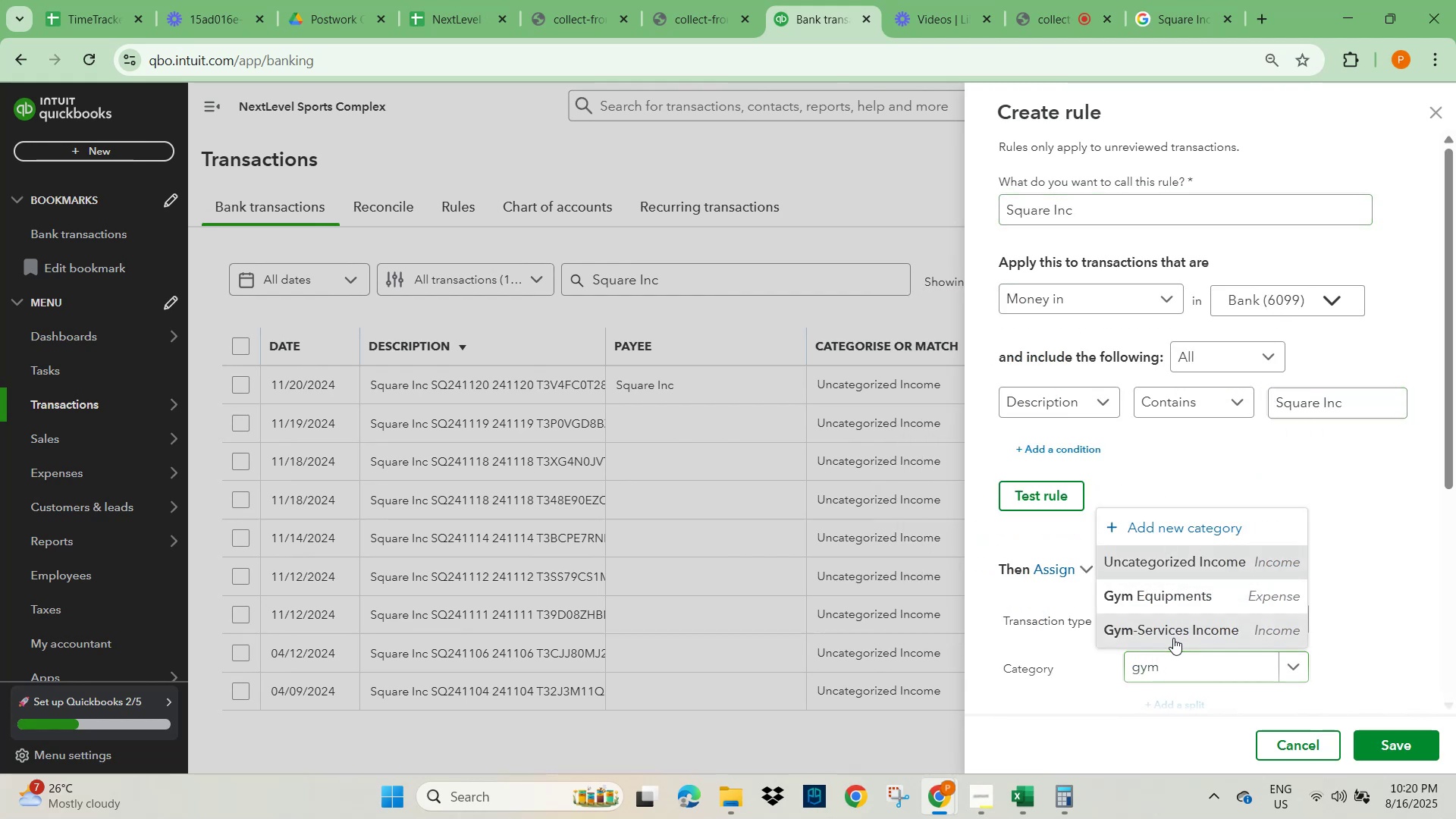 
left_click([1375, 628])
 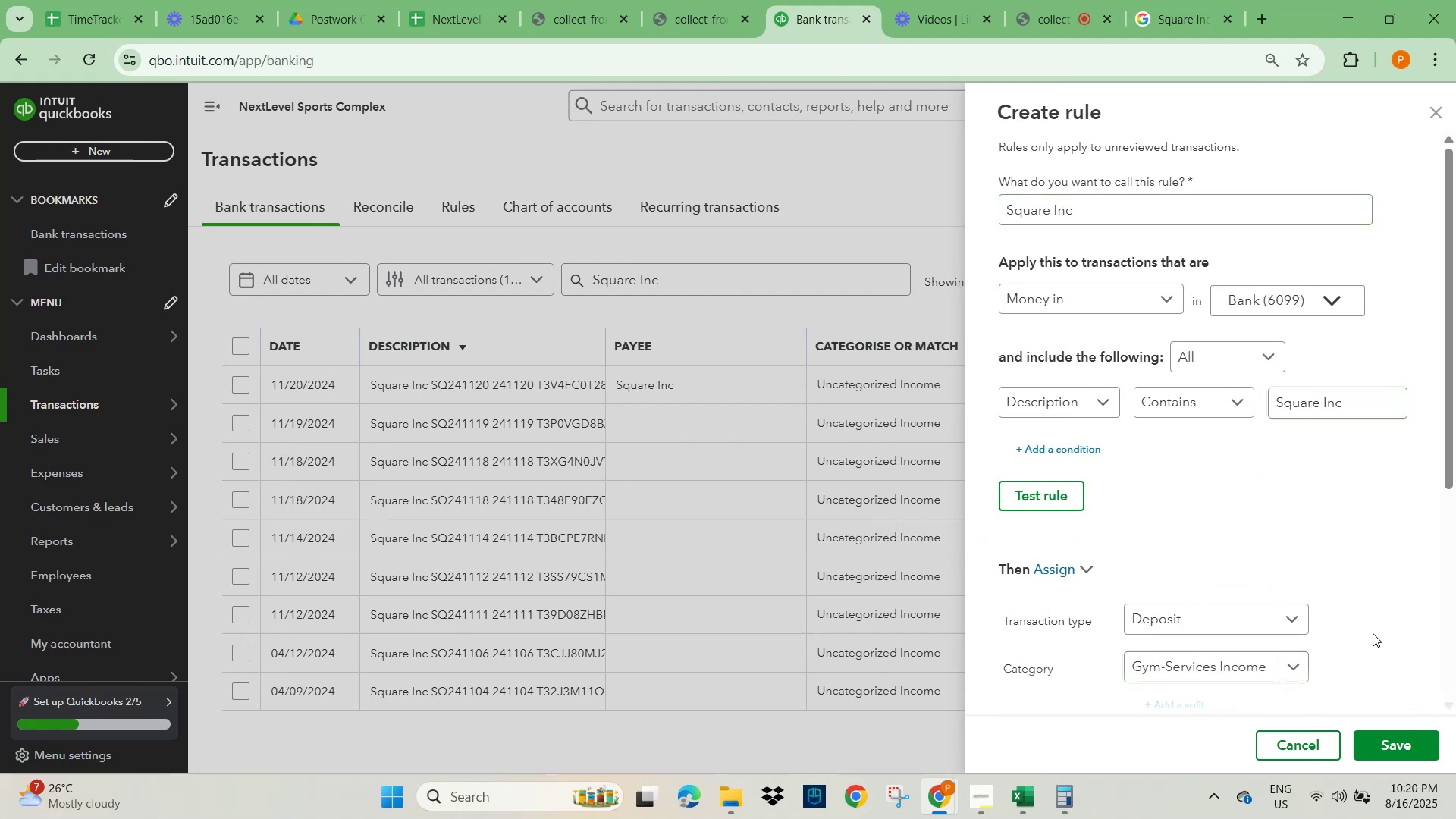 
scroll: coordinate [1265, 659], scroll_direction: down, amount: 4.0
 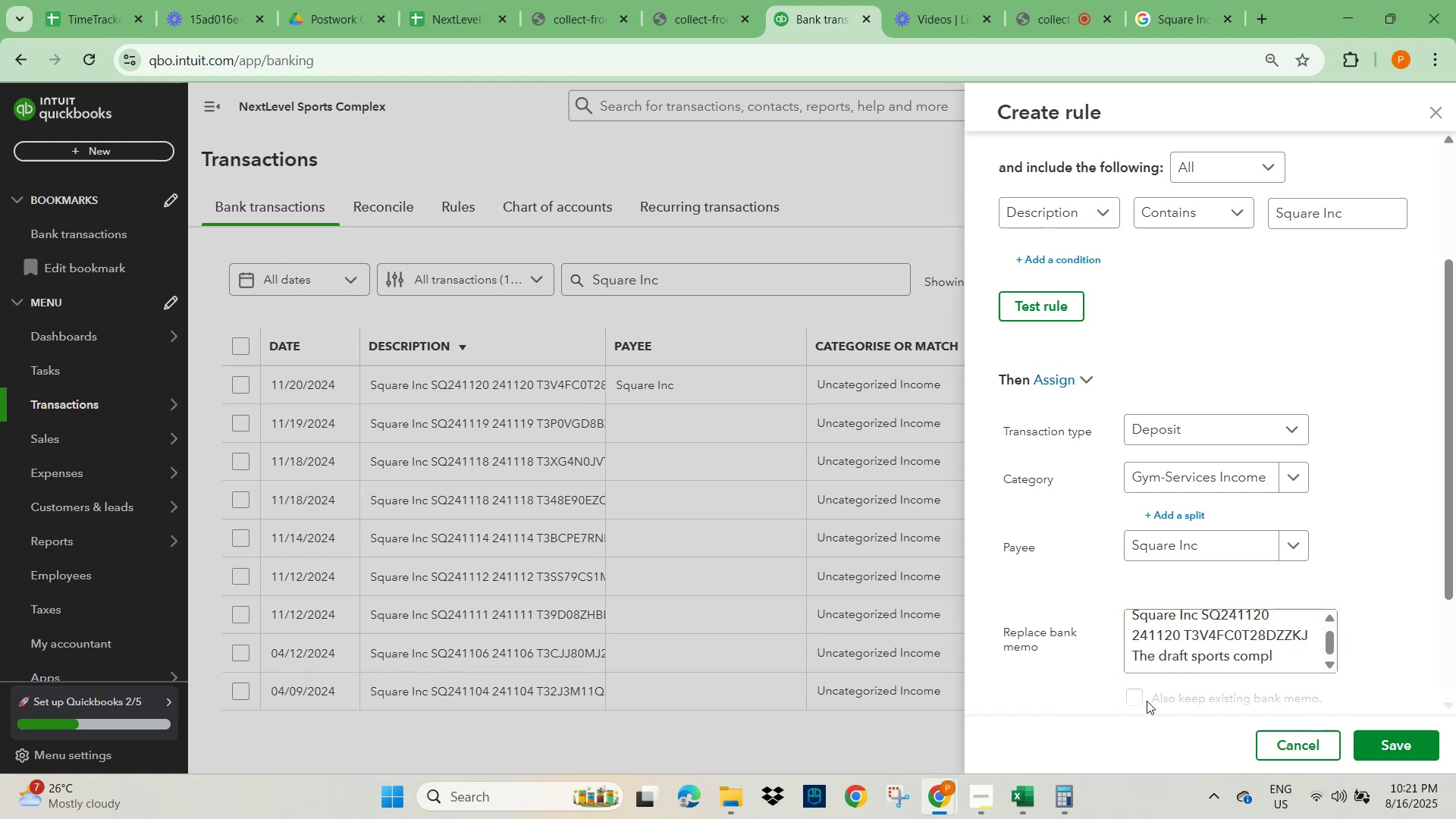 
left_click([1134, 701])
 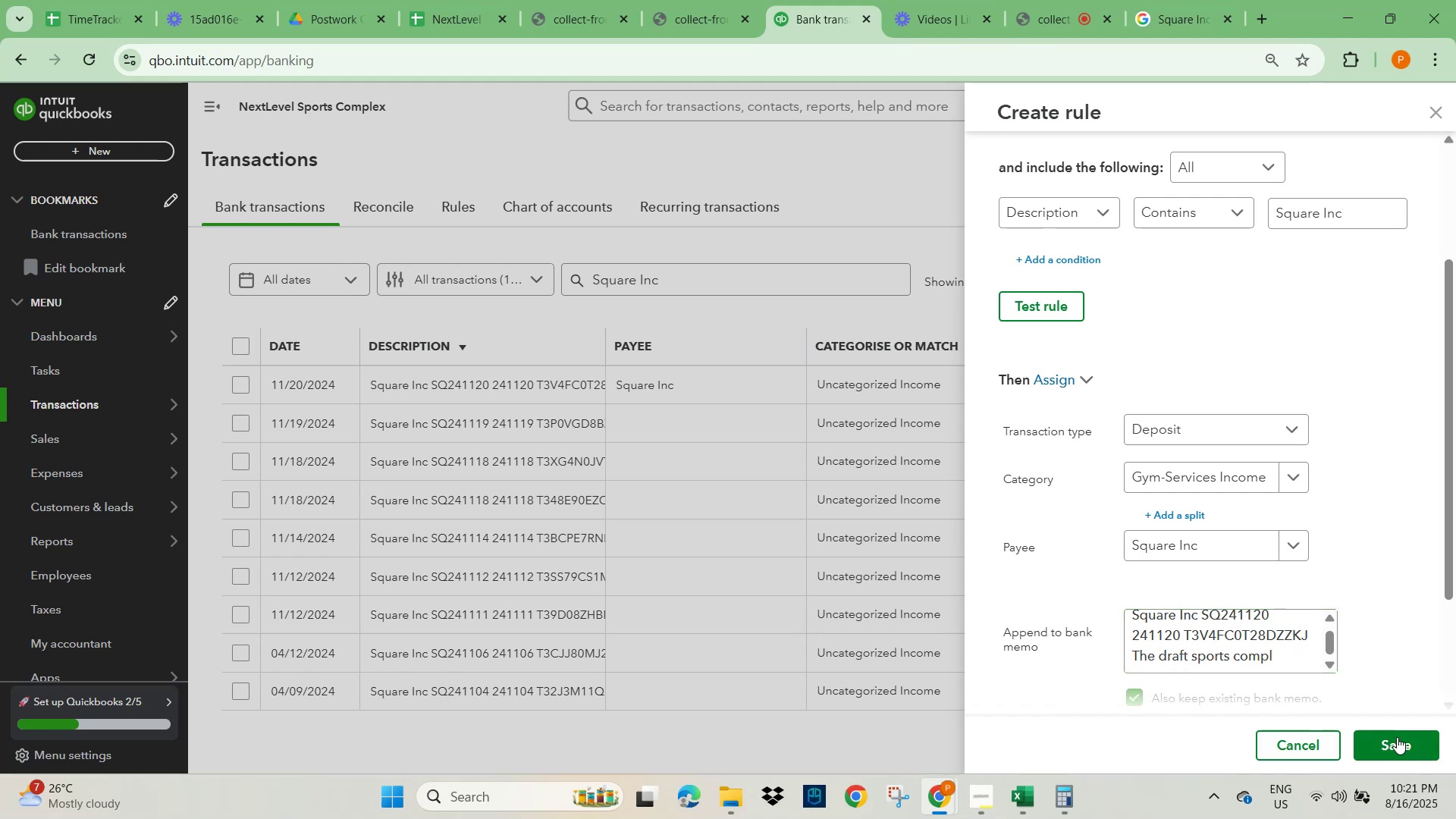 
left_click([1406, 742])
 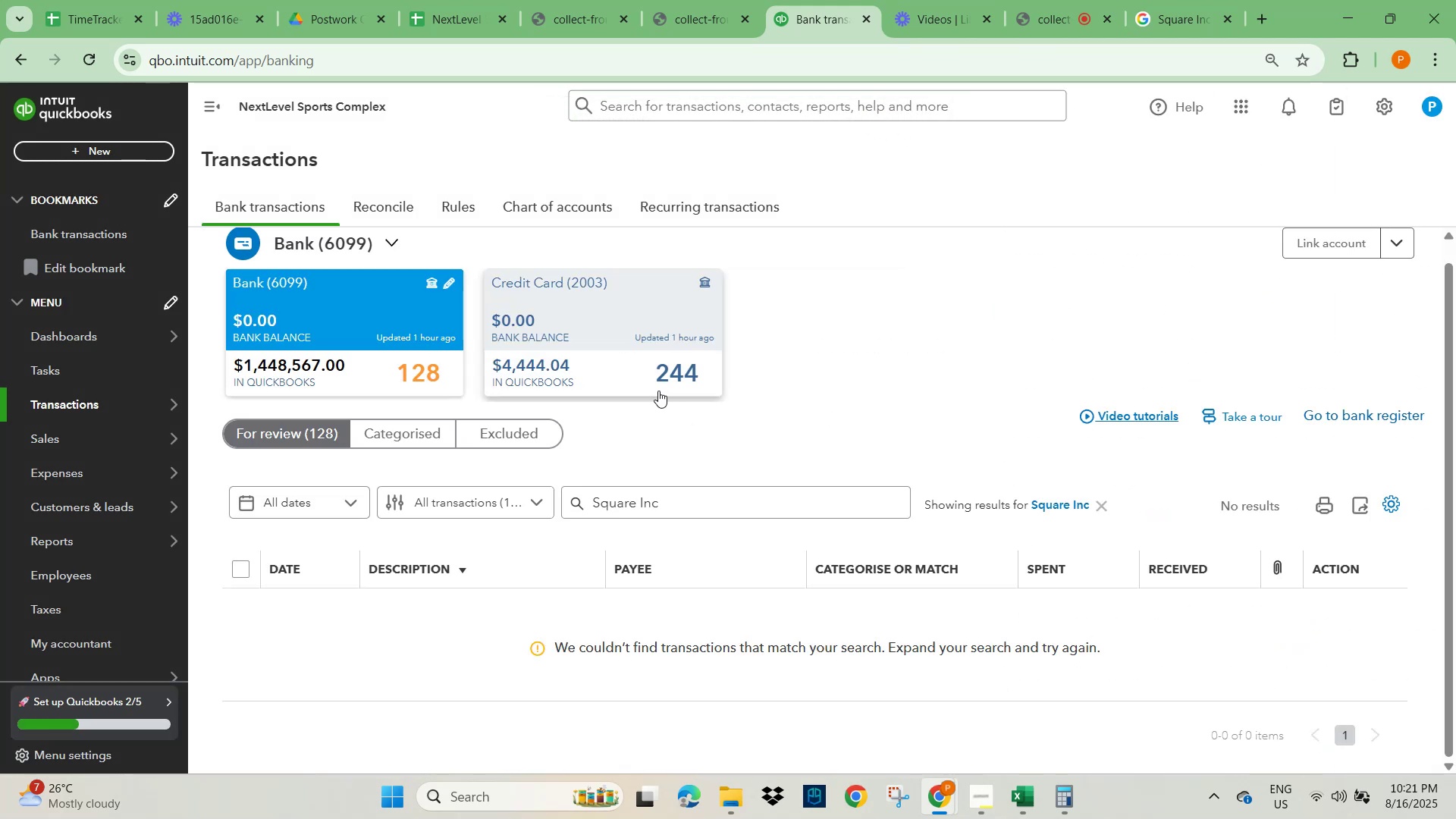 
wait(9.37)
 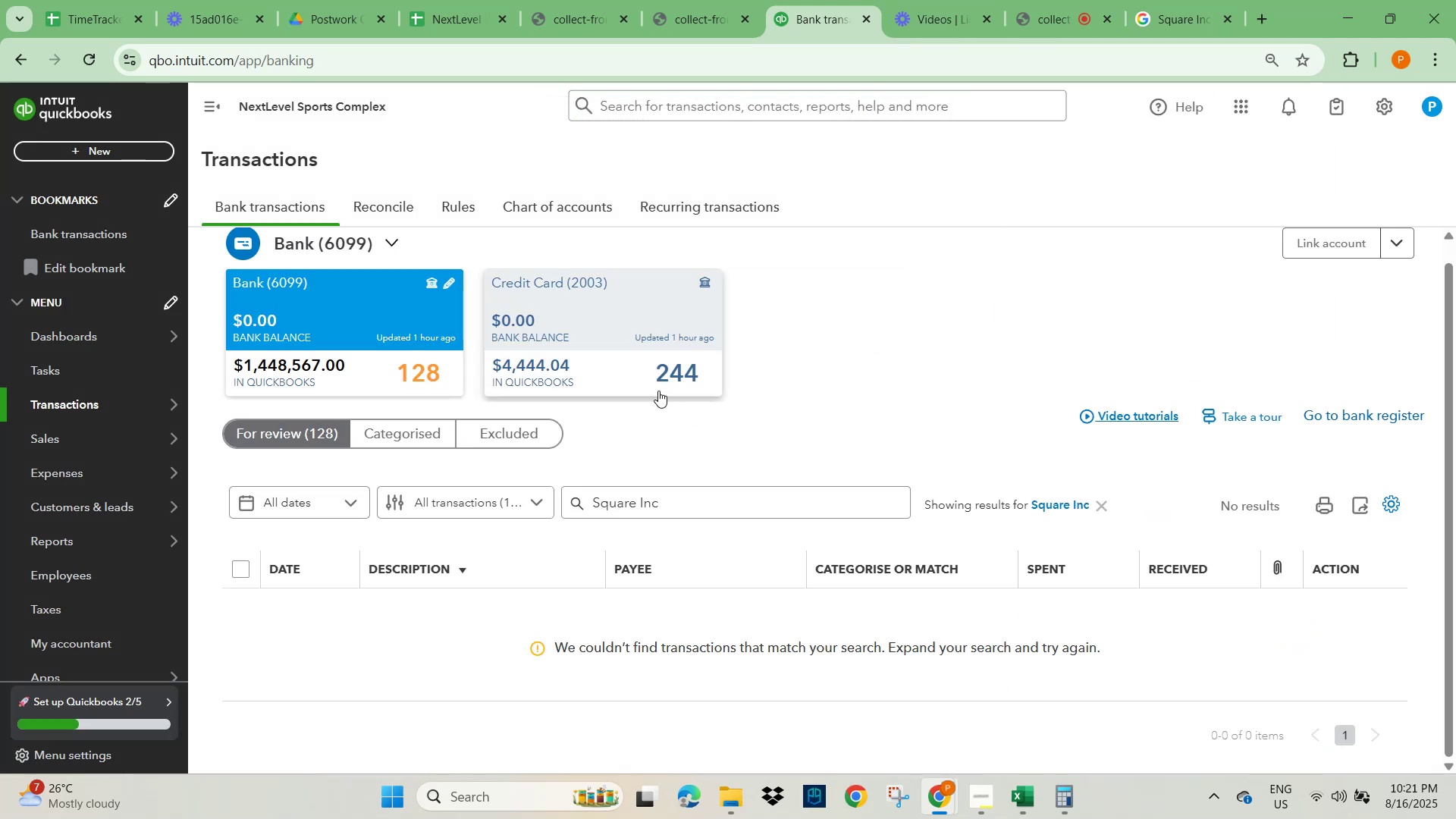 
left_click([309, 424])
 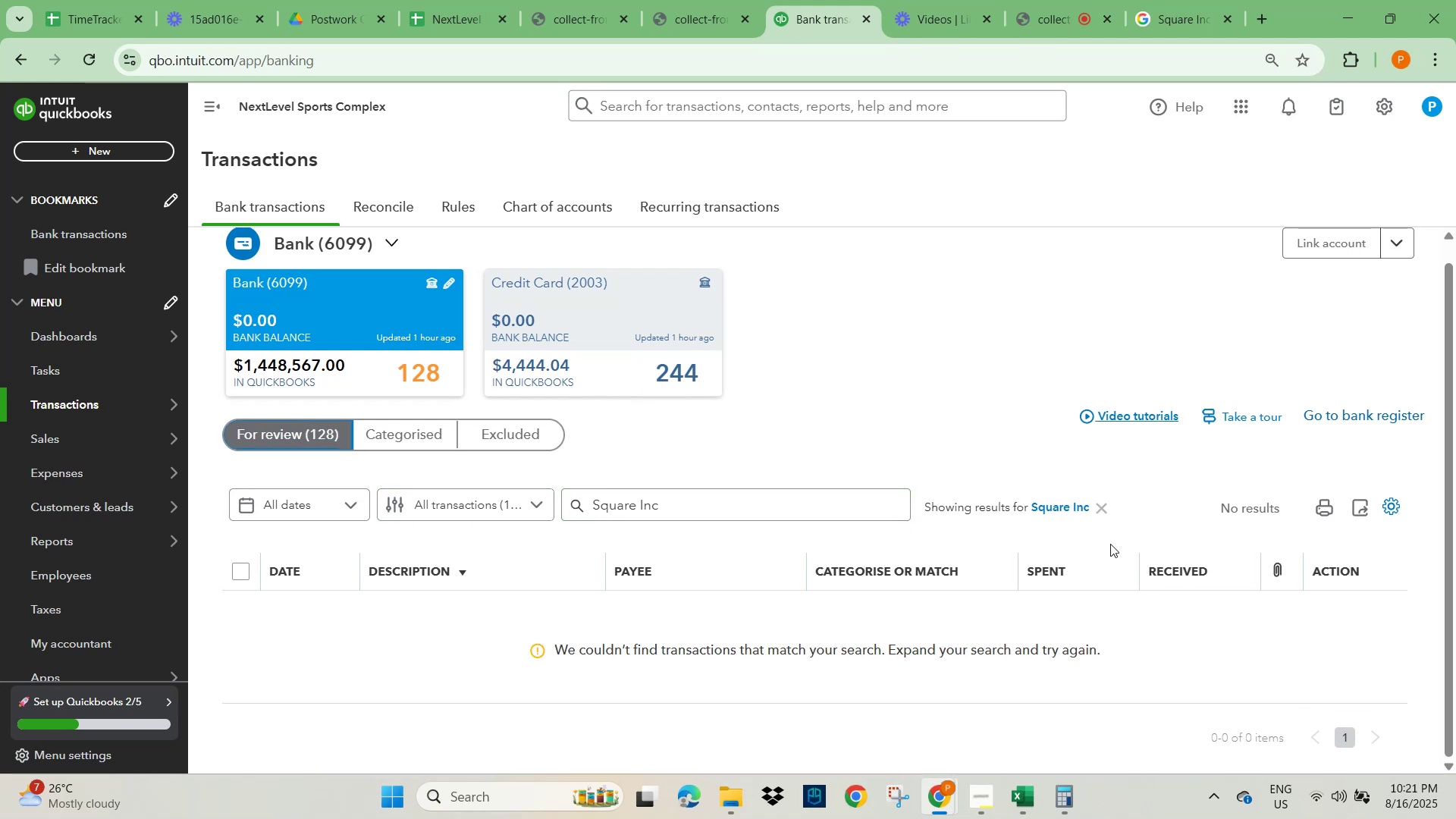 
left_click([1097, 506])
 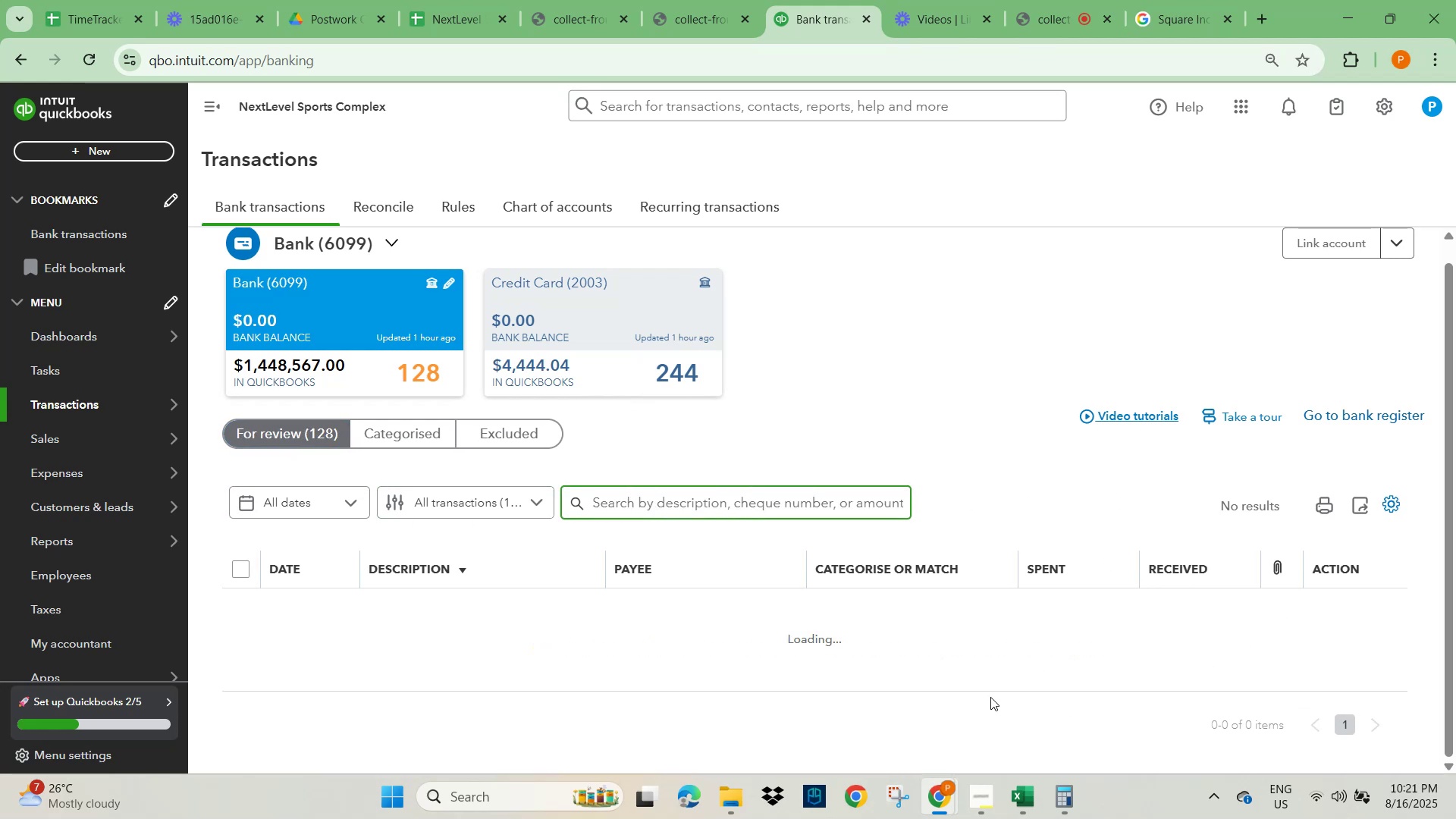 
scroll: coordinate [836, 632], scroll_direction: down, amount: 3.0
 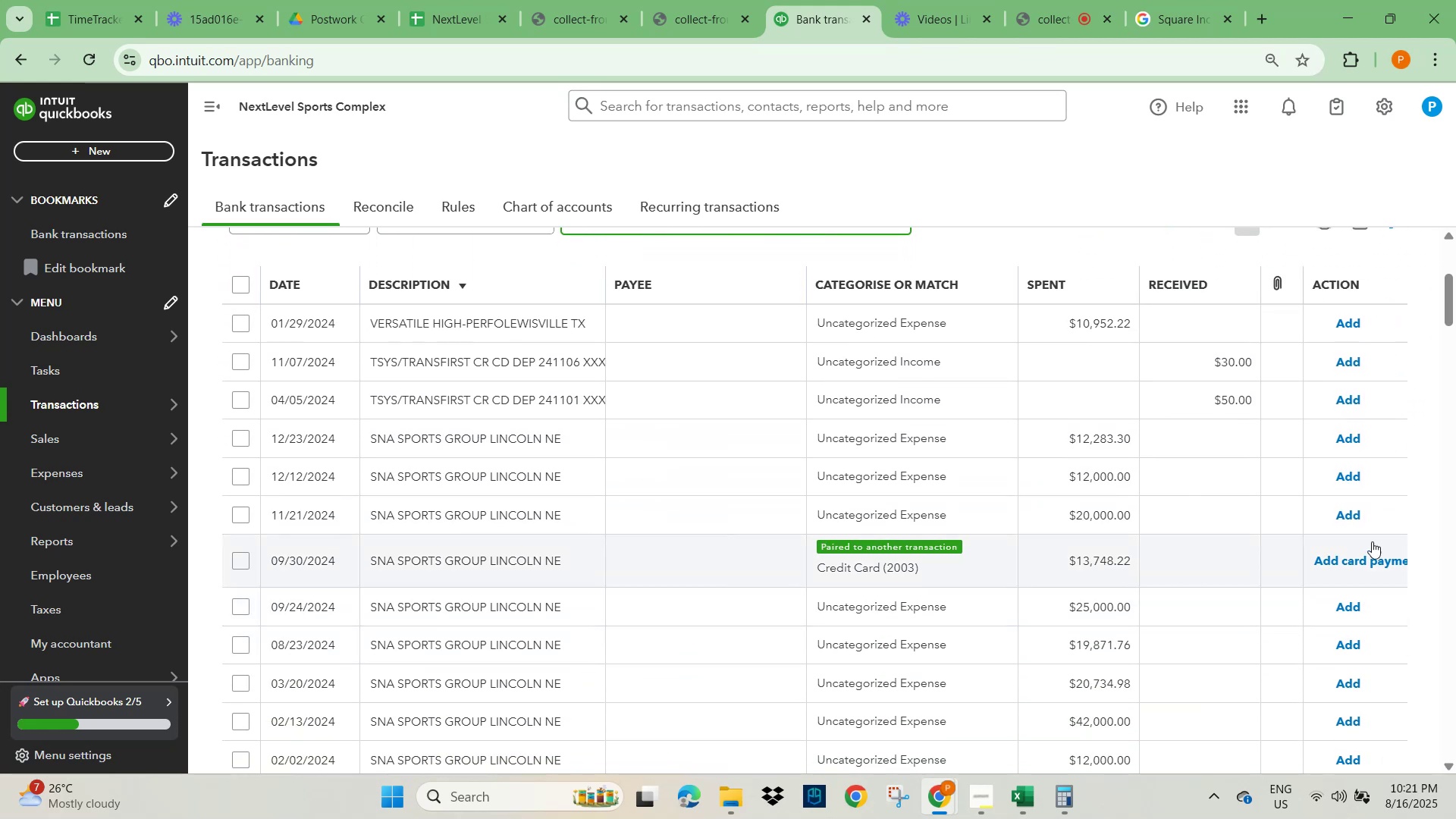 
scroll: coordinate [987, 583], scroll_direction: up, amount: 4.0
 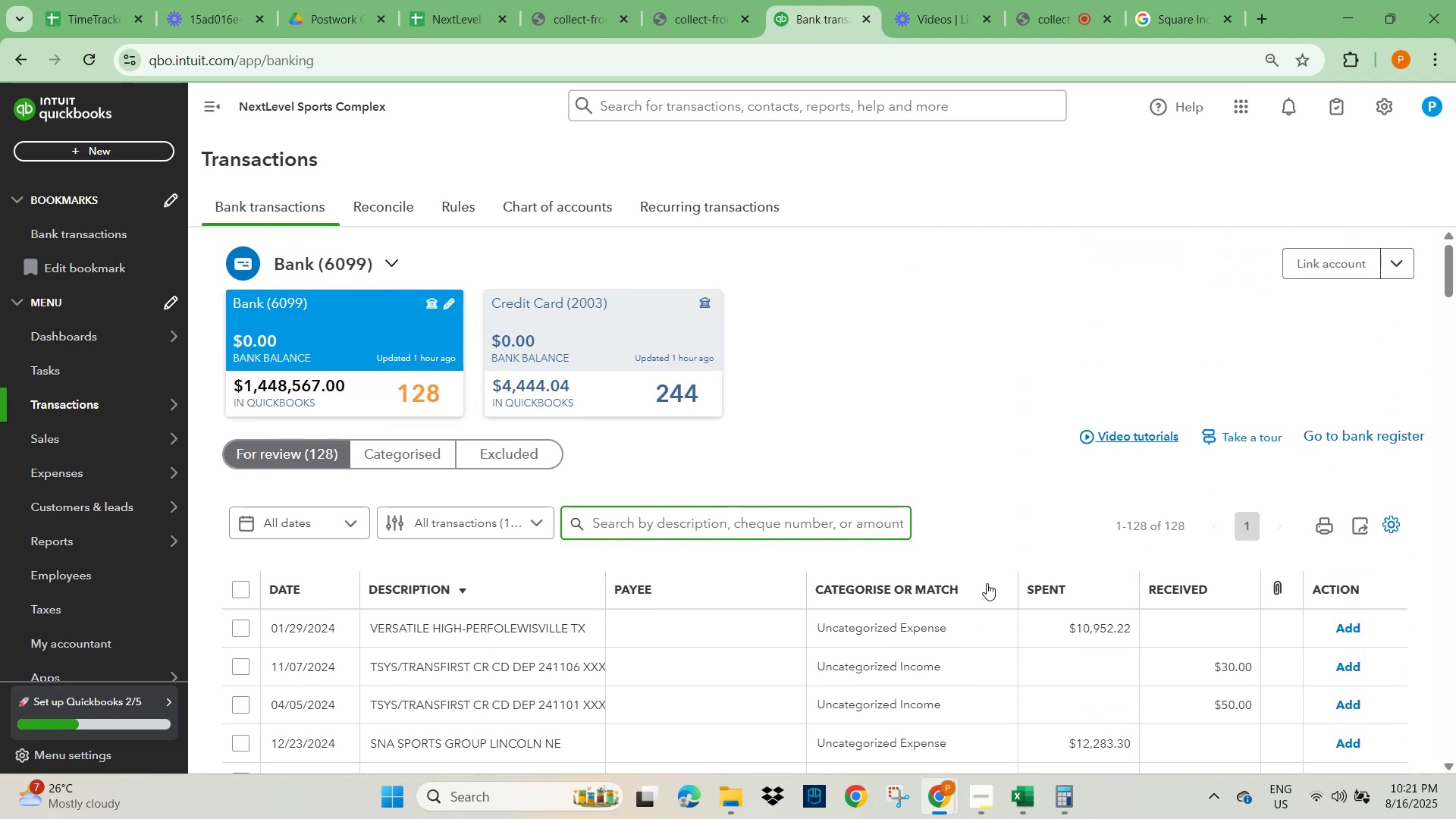 
scroll: coordinate [1020, 587], scroll_direction: down, amount: 2.0
 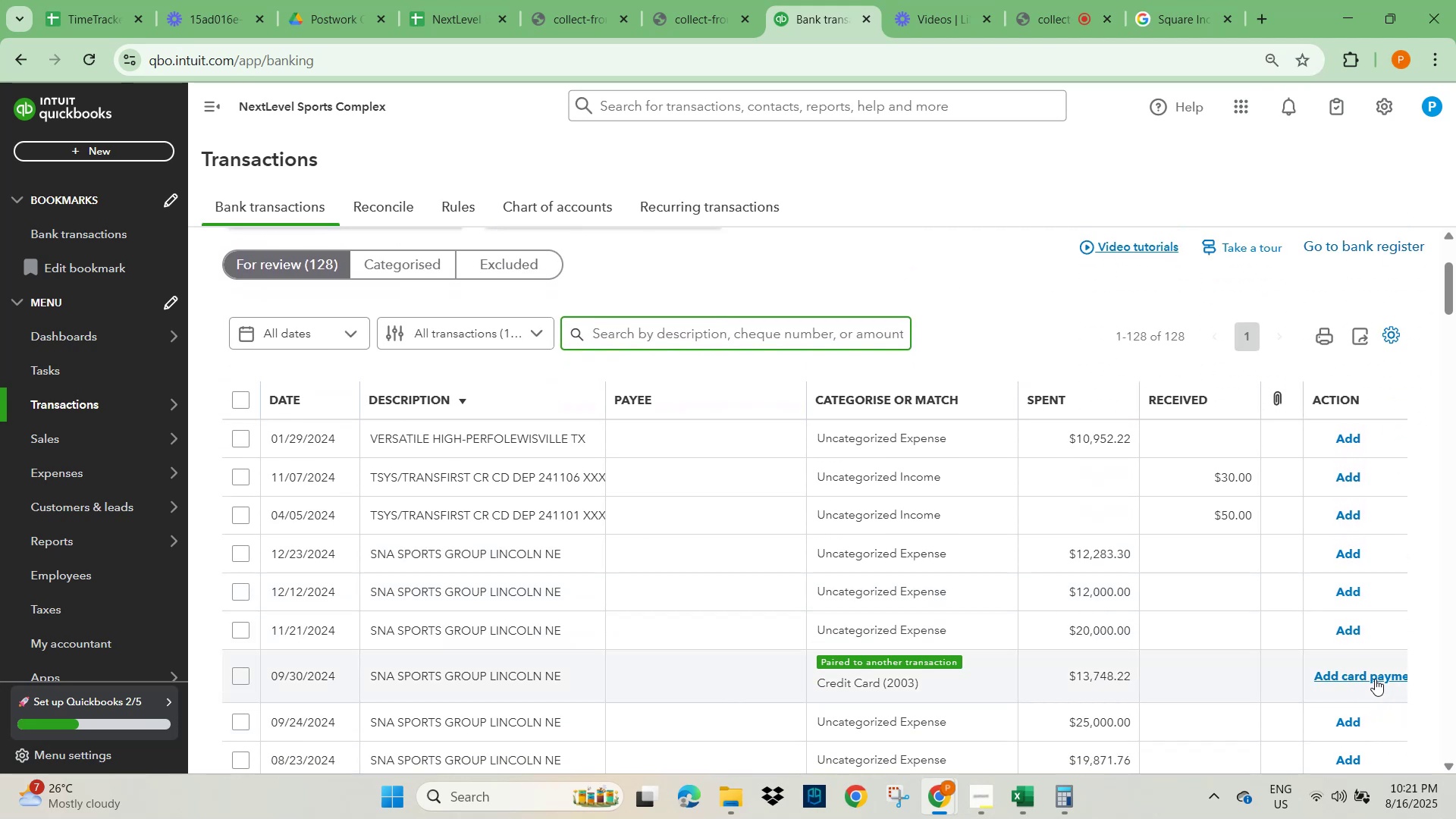 
left_click([1375, 679])
 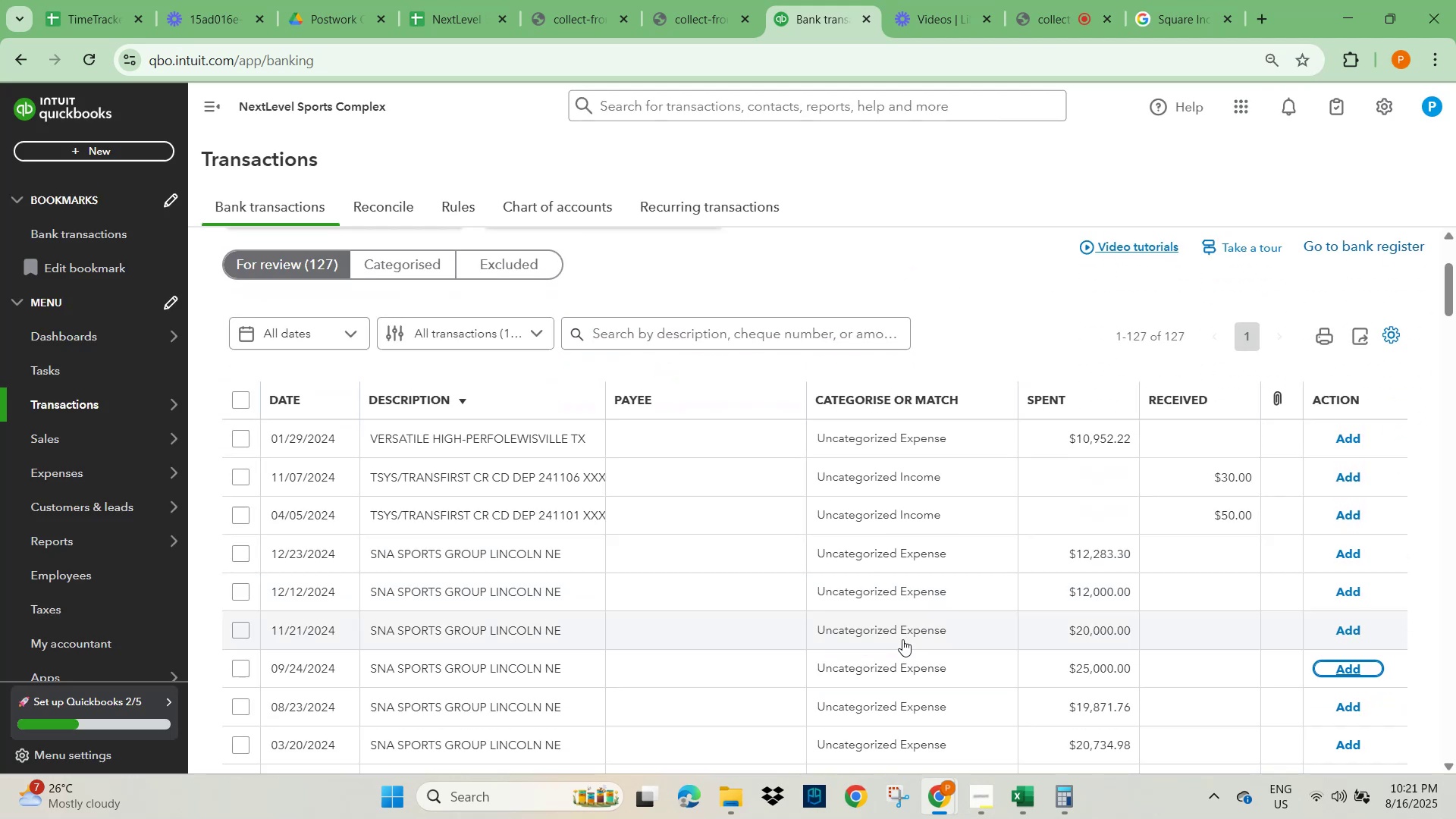 
scroll: coordinate [902, 638], scroll_direction: up, amount: 2.0
 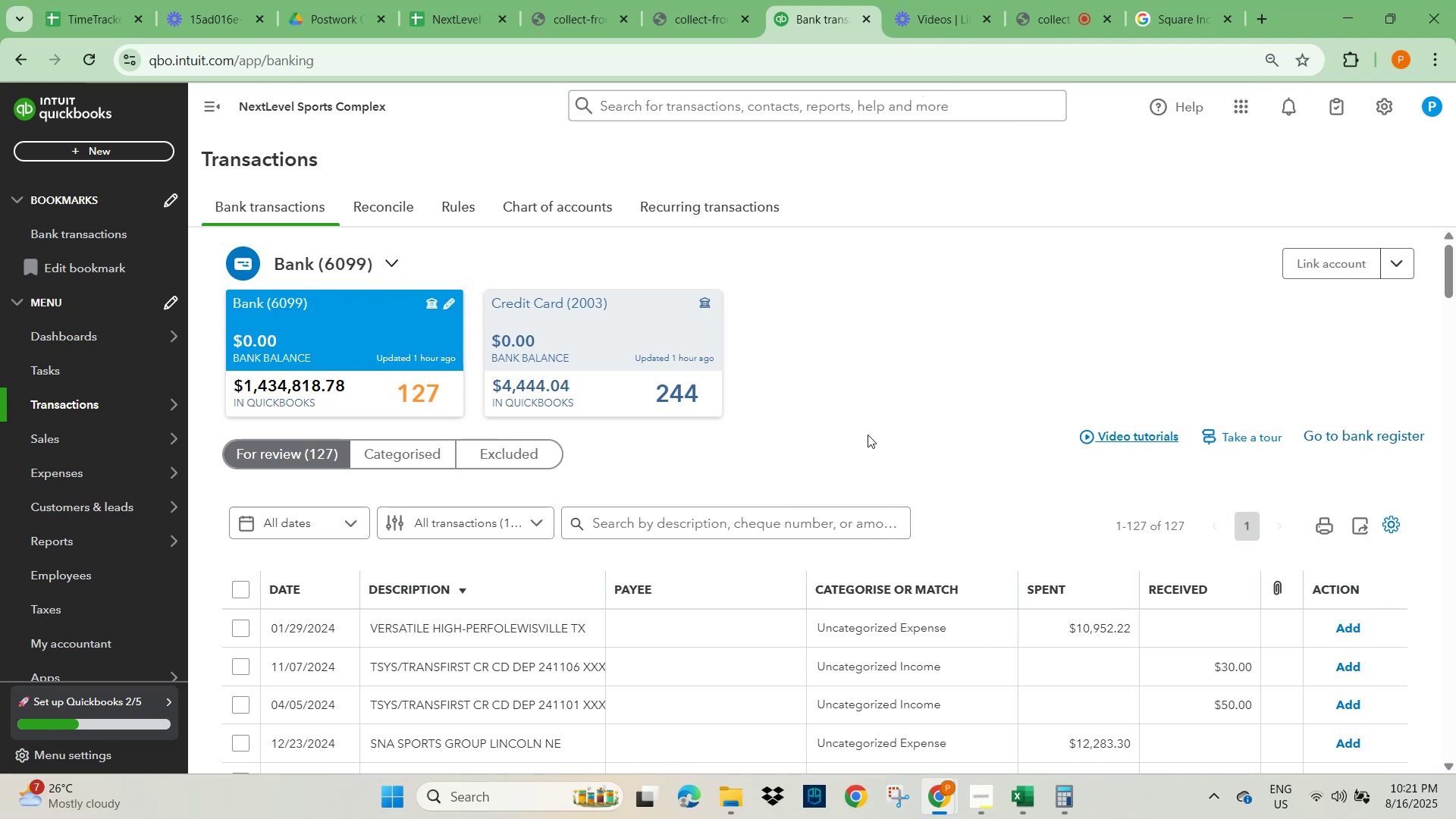 
wait(10.26)
 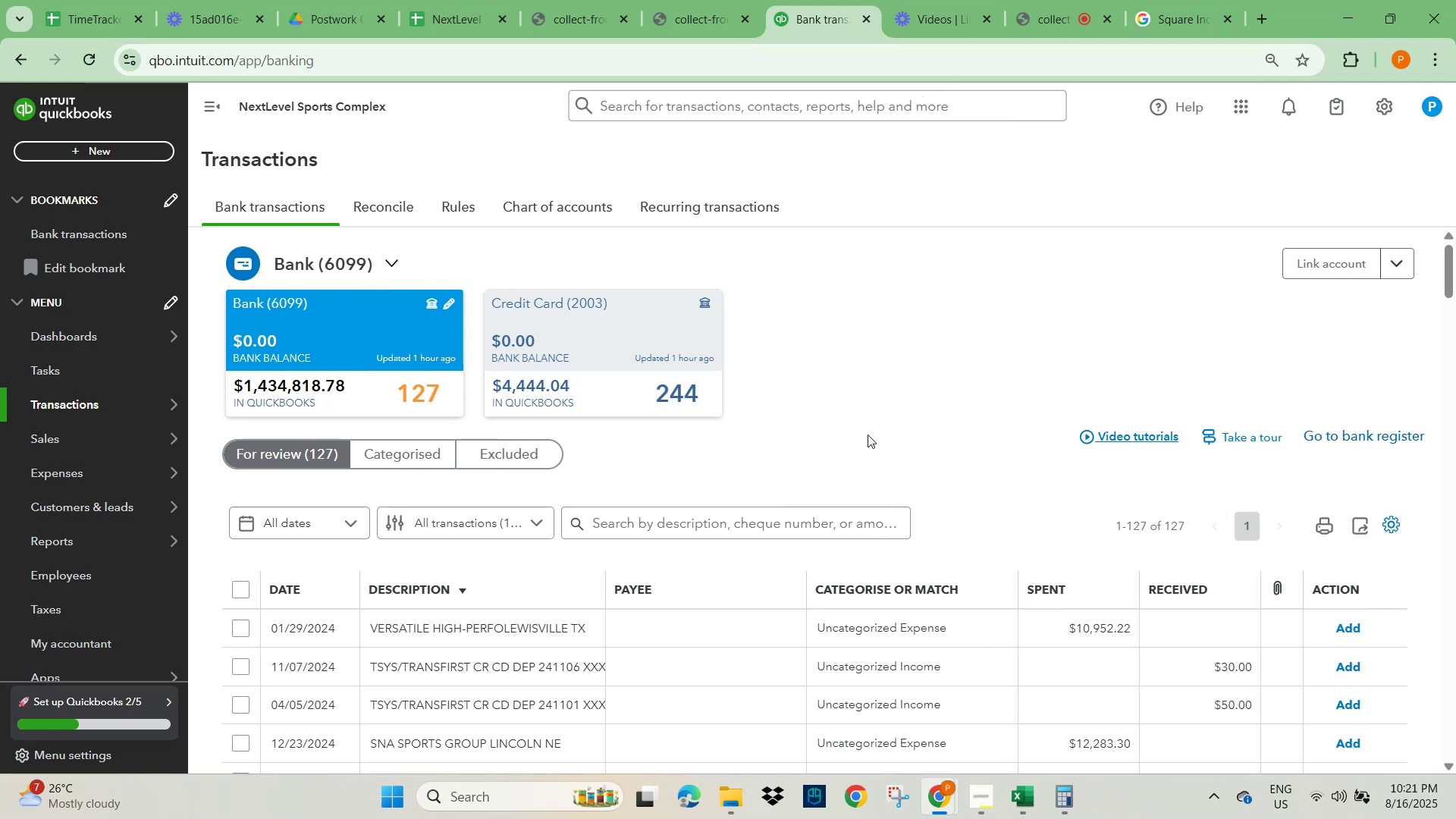 
scroll: coordinate [618, 606], scroll_direction: down, amount: 14.0
 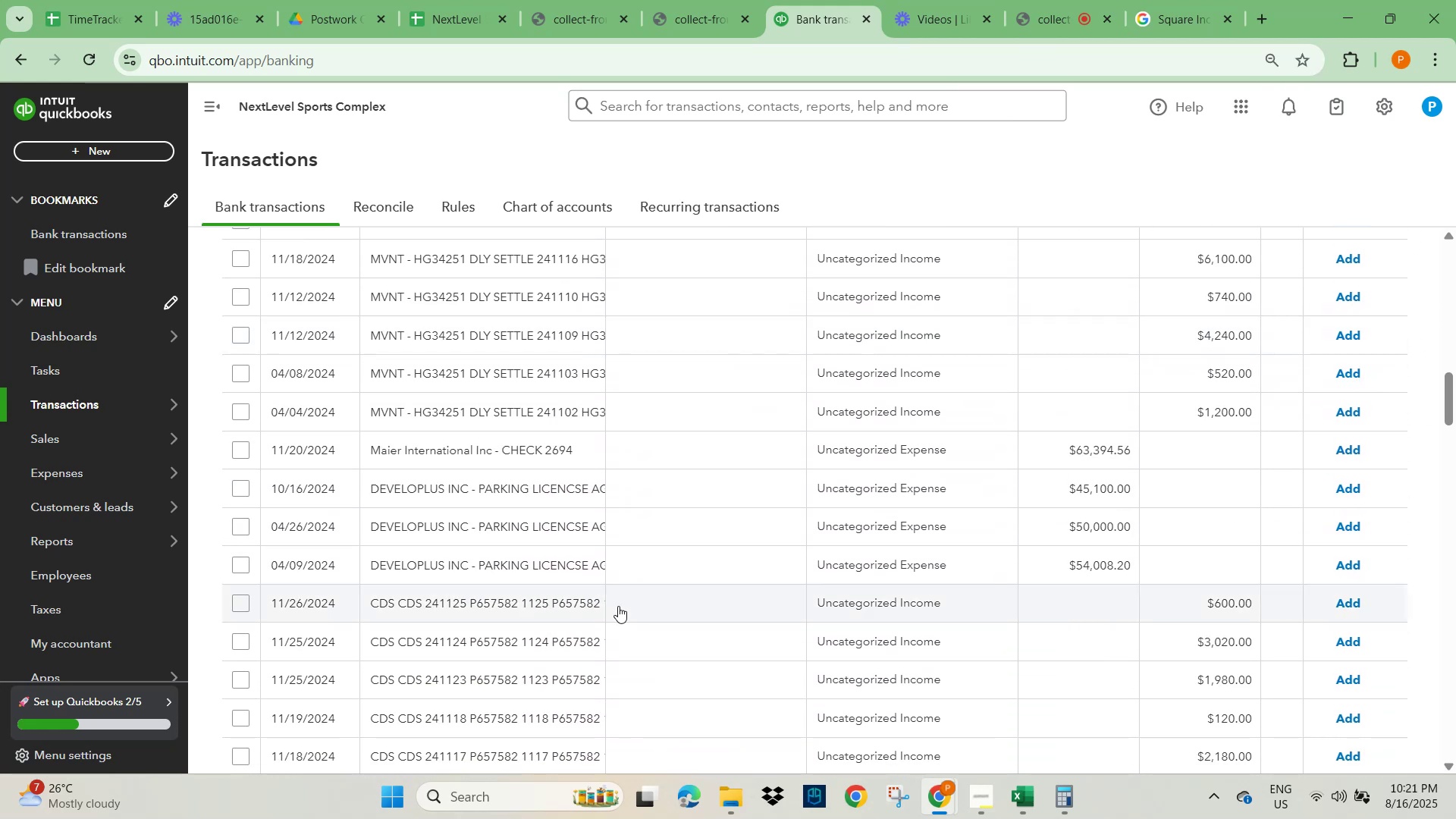 
scroll: coordinate [618, 606], scroll_direction: up, amount: 13.0
 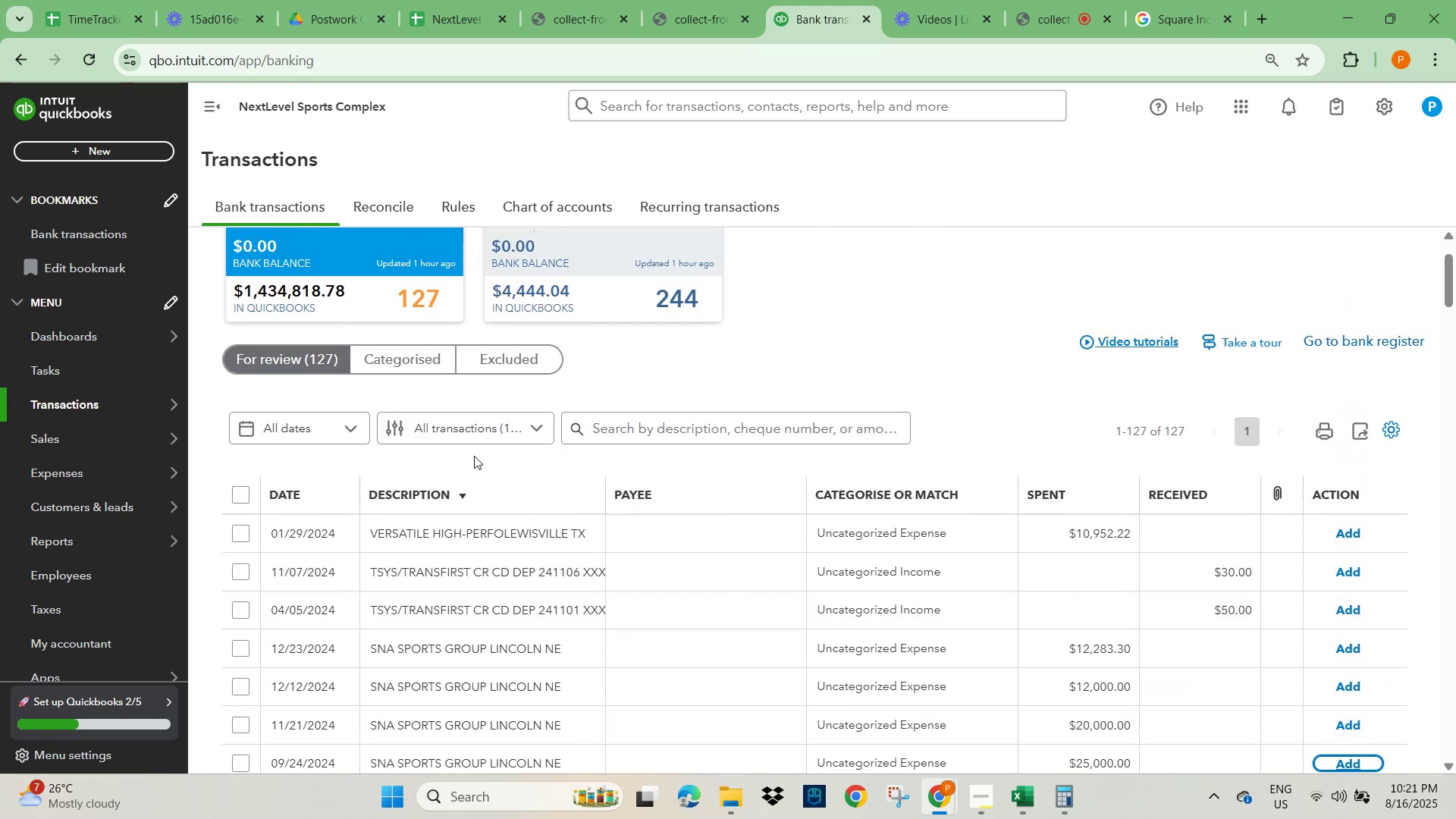 
left_click([458, 424])
 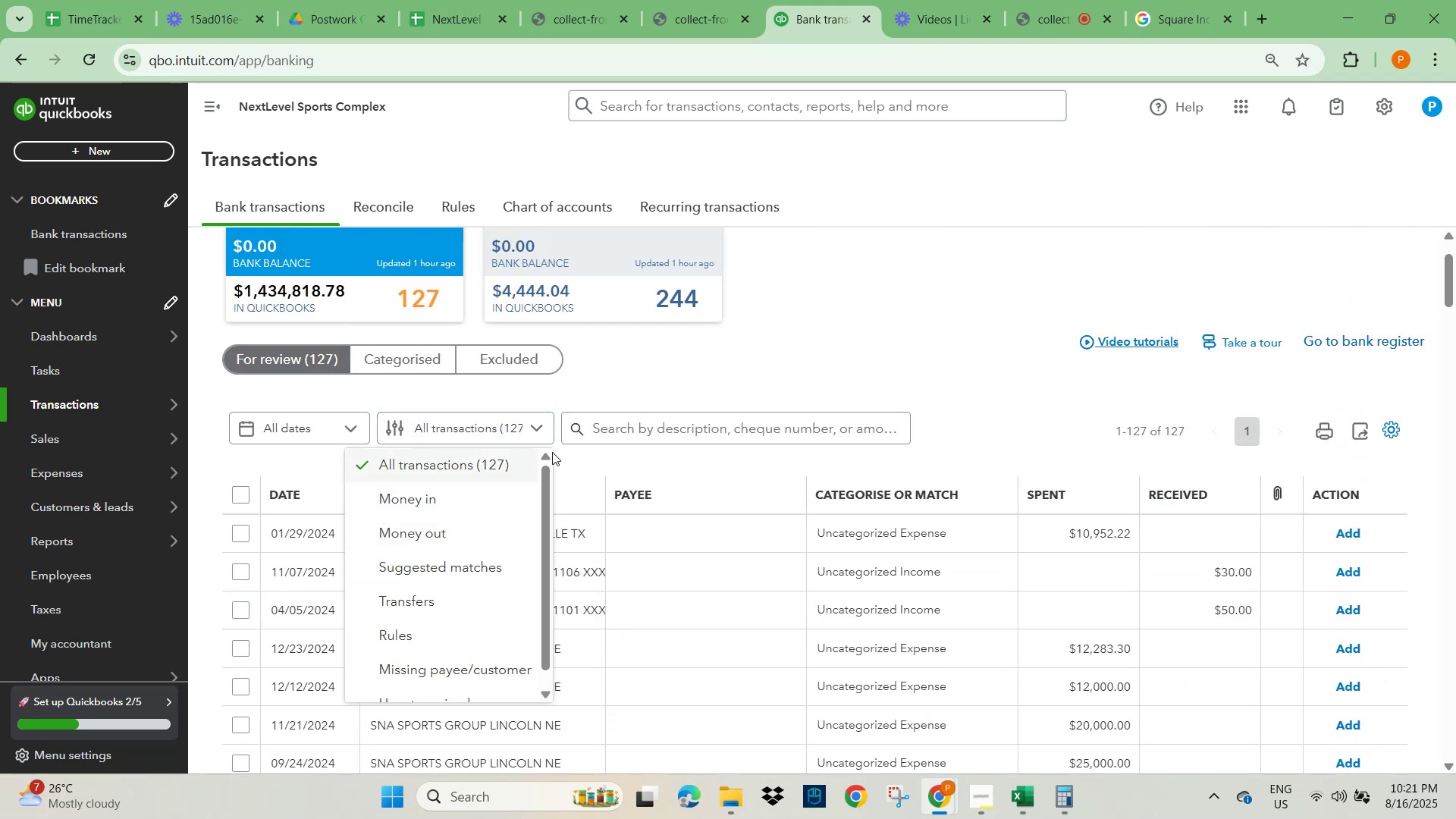 
left_click([396, 357])
 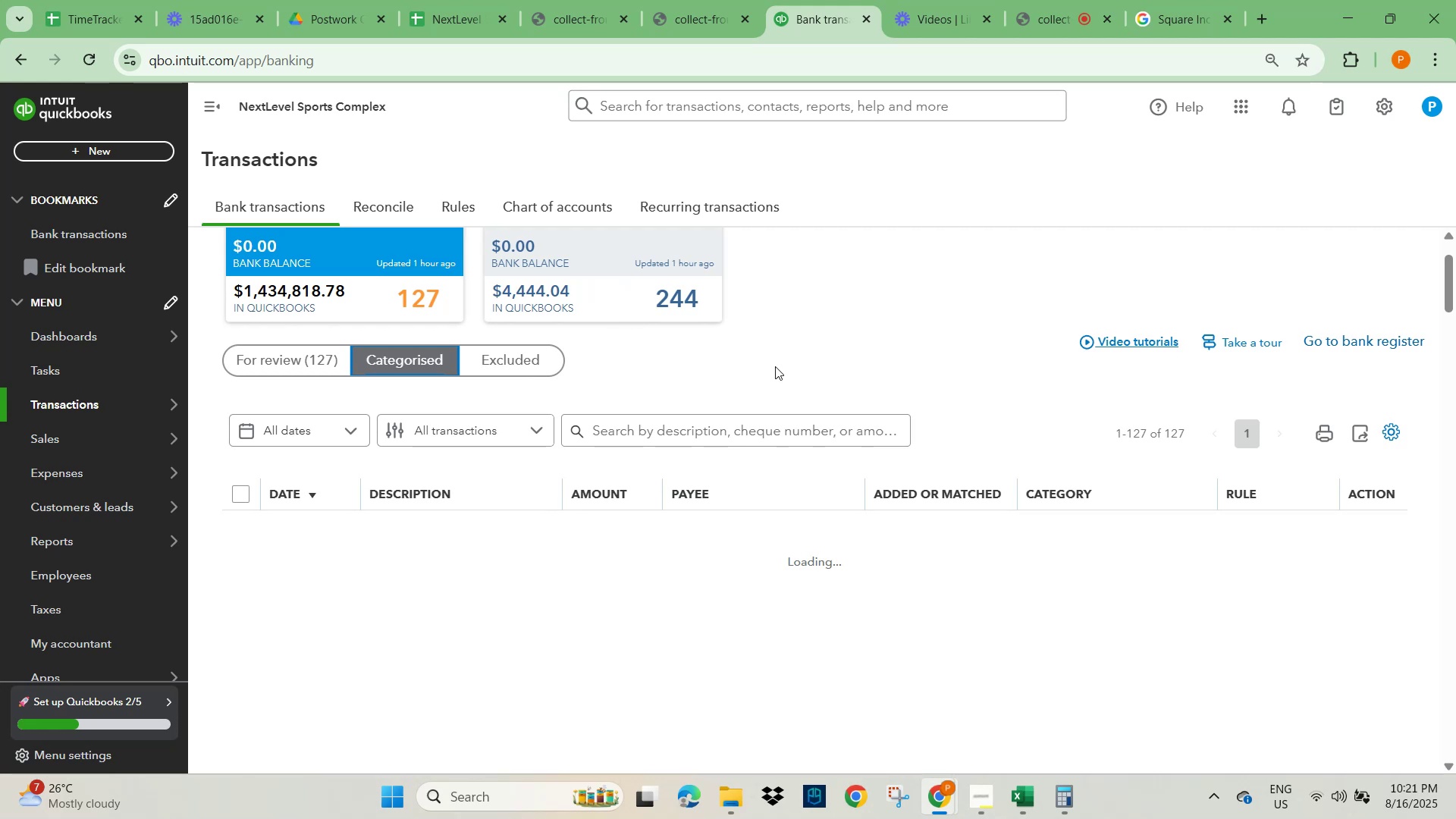 
wait(11.63)
 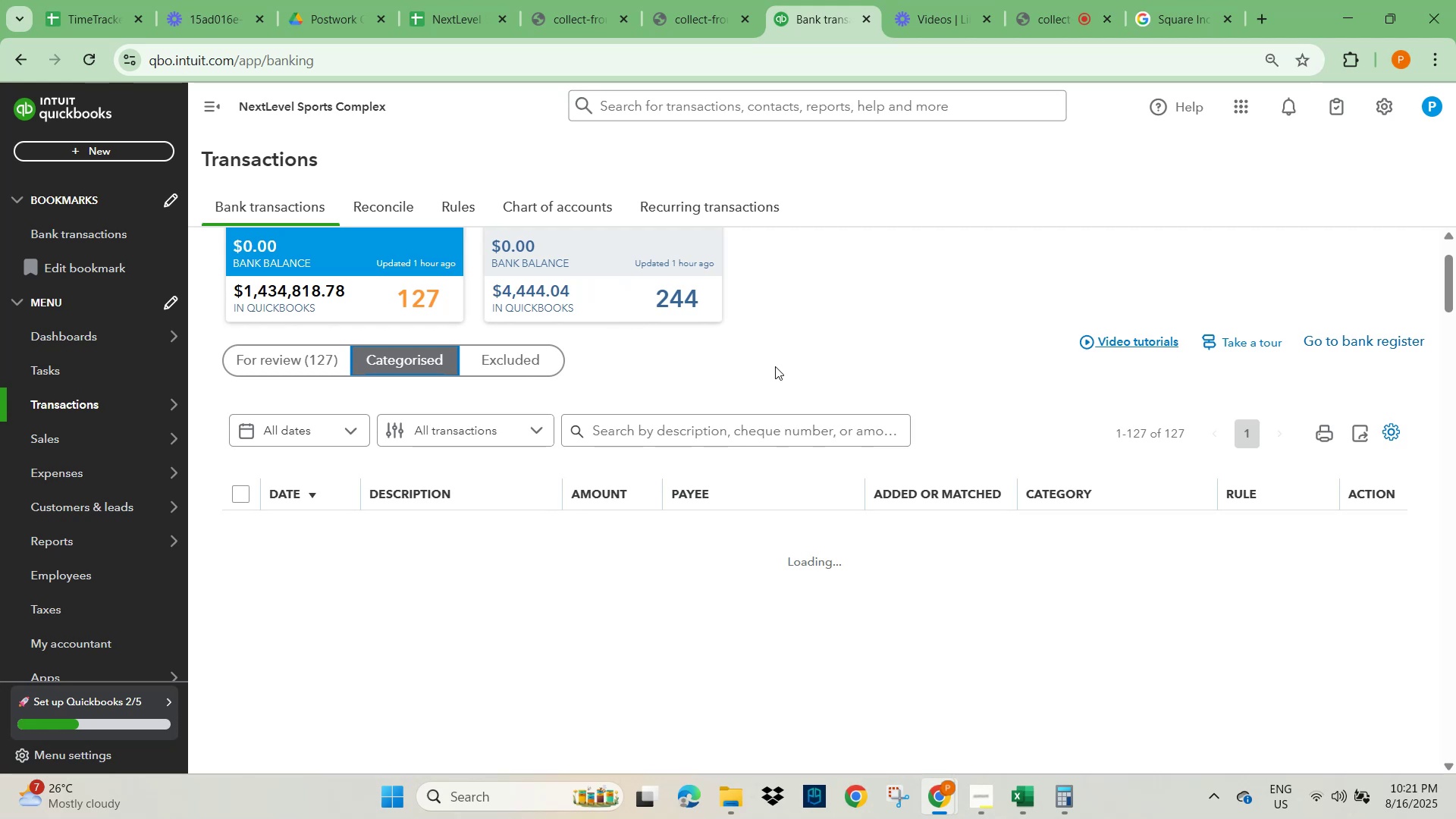 
left_click([1050, 26])
 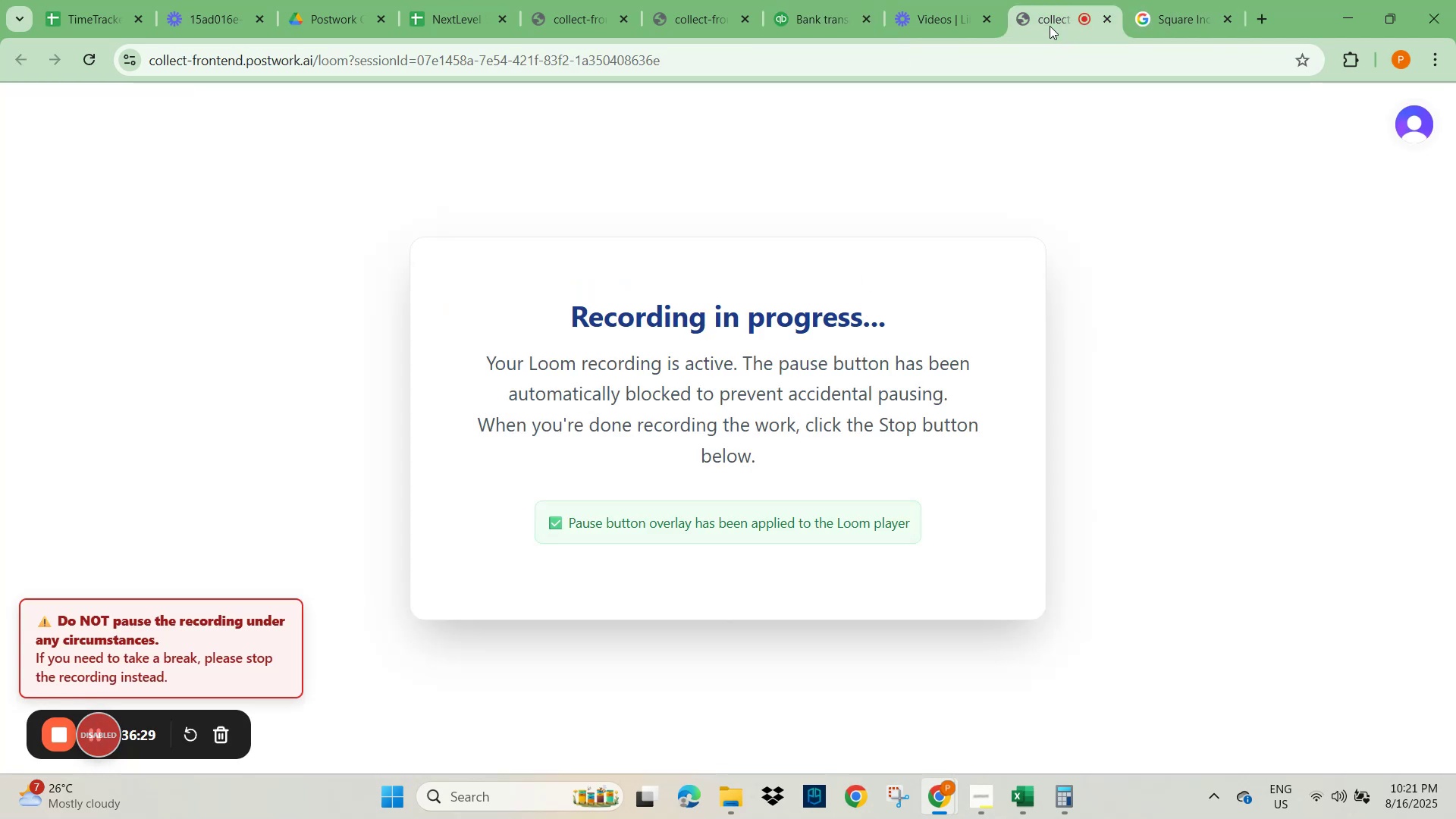 
wait(8.01)
 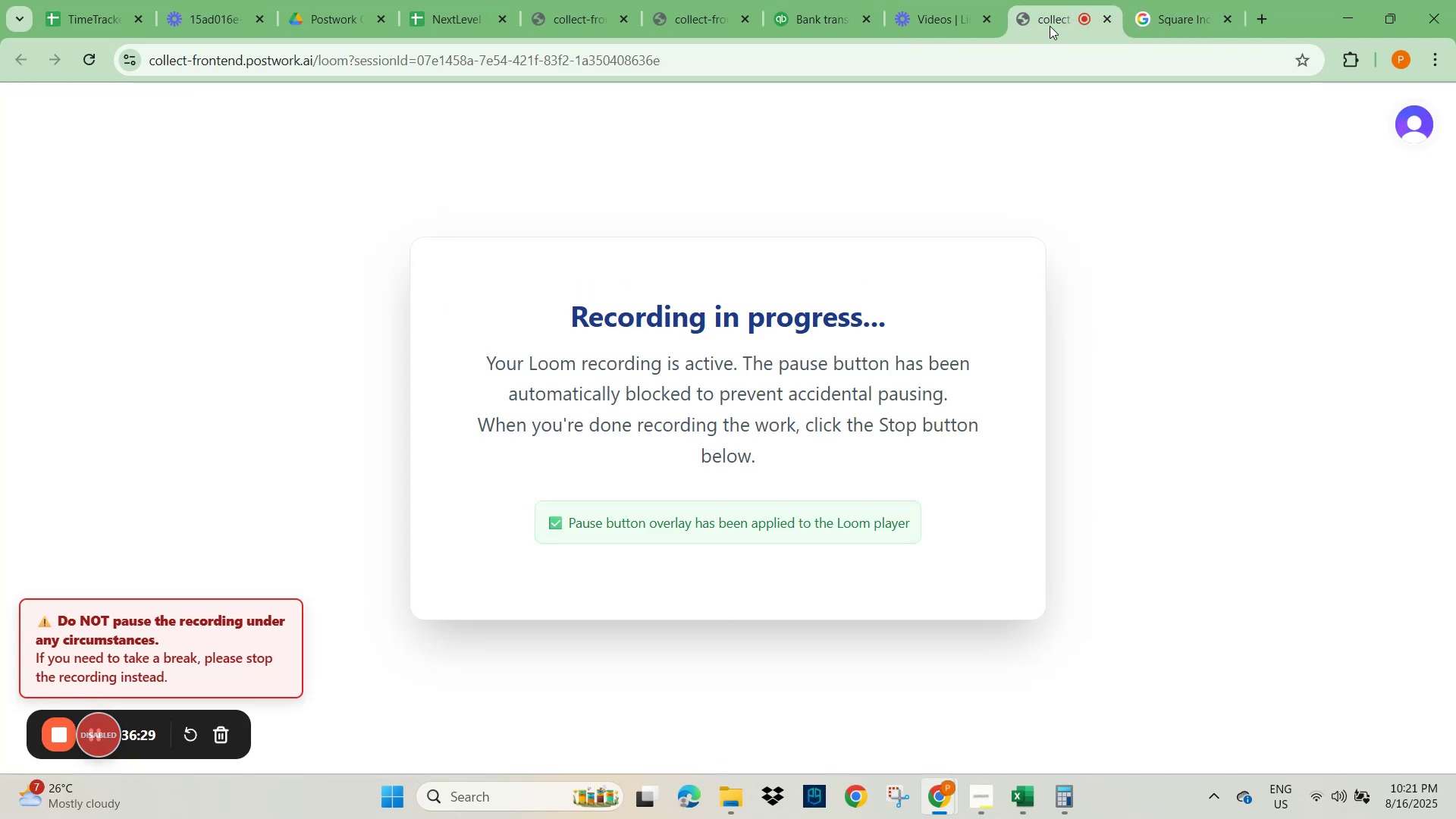 
left_click([824, 23])
 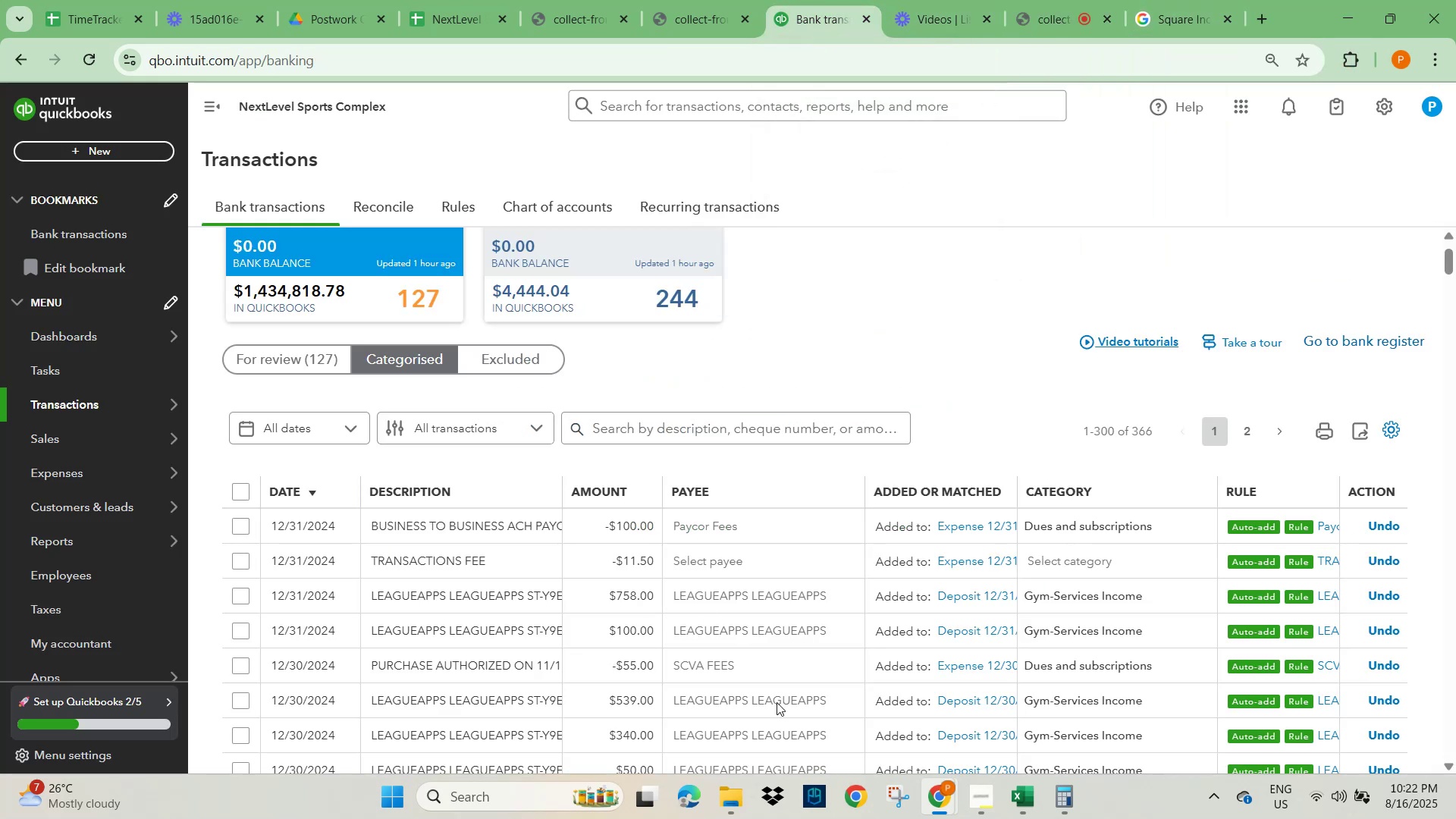 
scroll: coordinate [960, 507], scroll_direction: down, amount: 20.0
 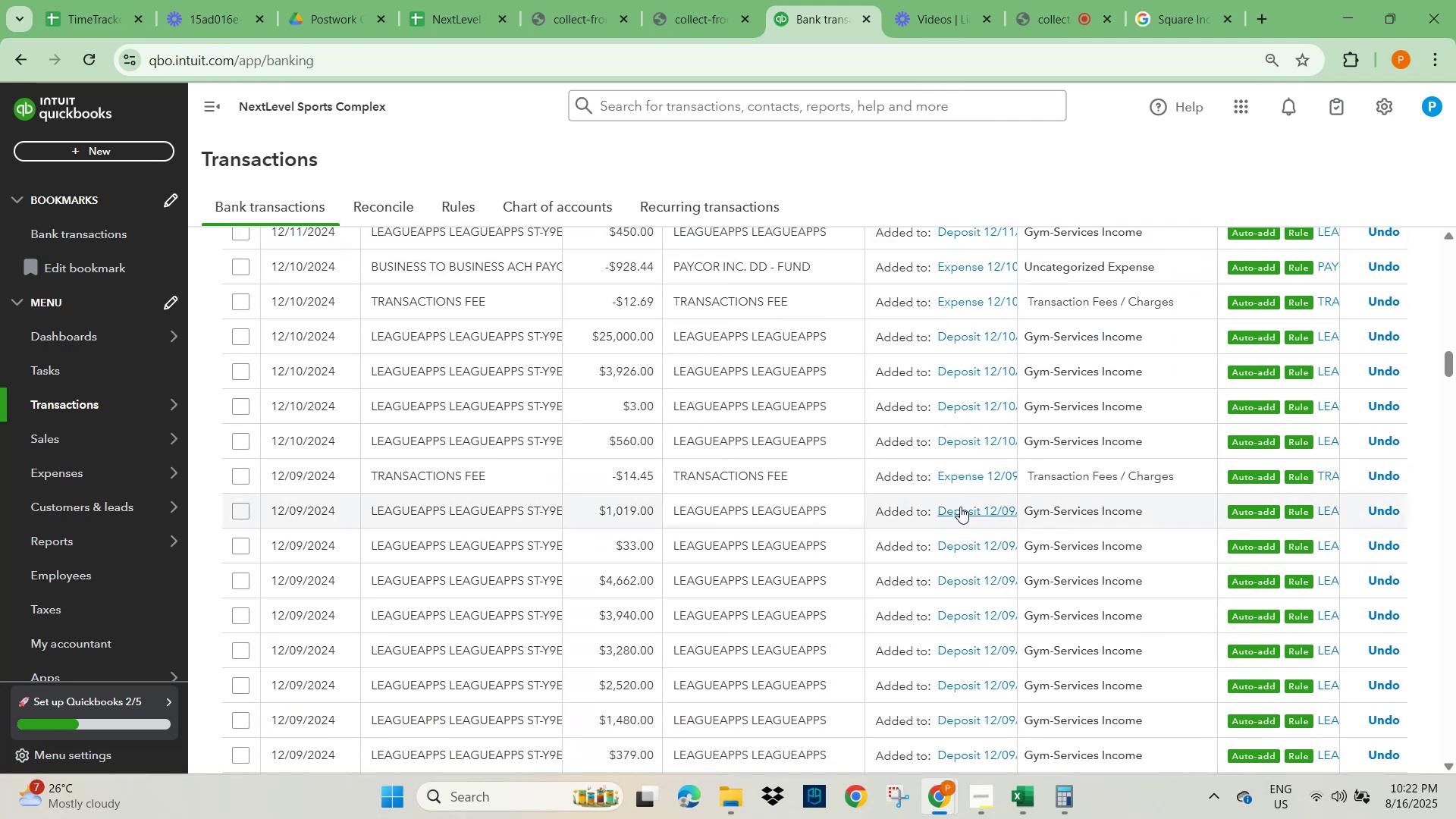 
scroll: coordinate [946, 529], scroll_direction: down, amount: 26.0
 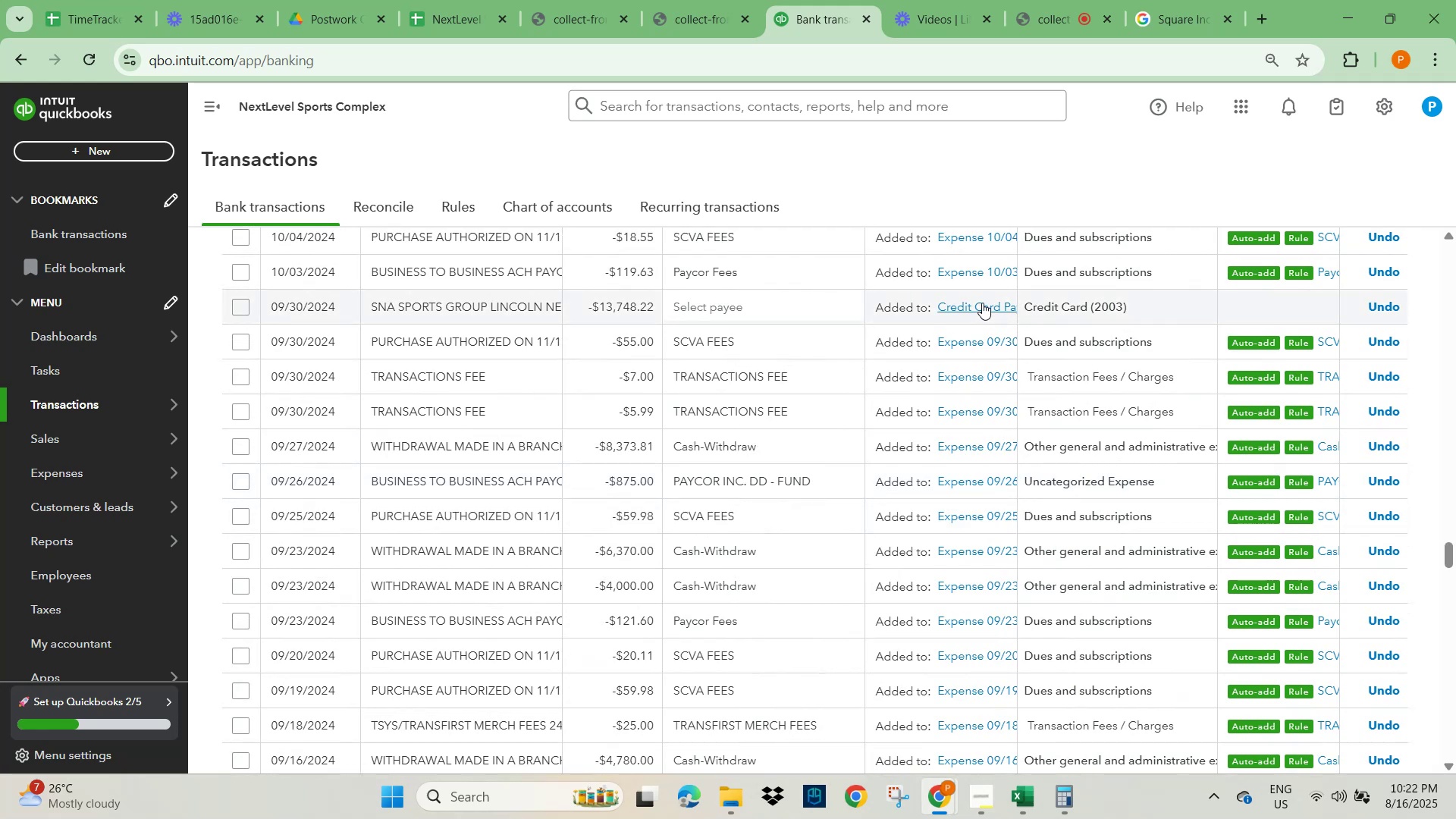 
wait(10.16)
 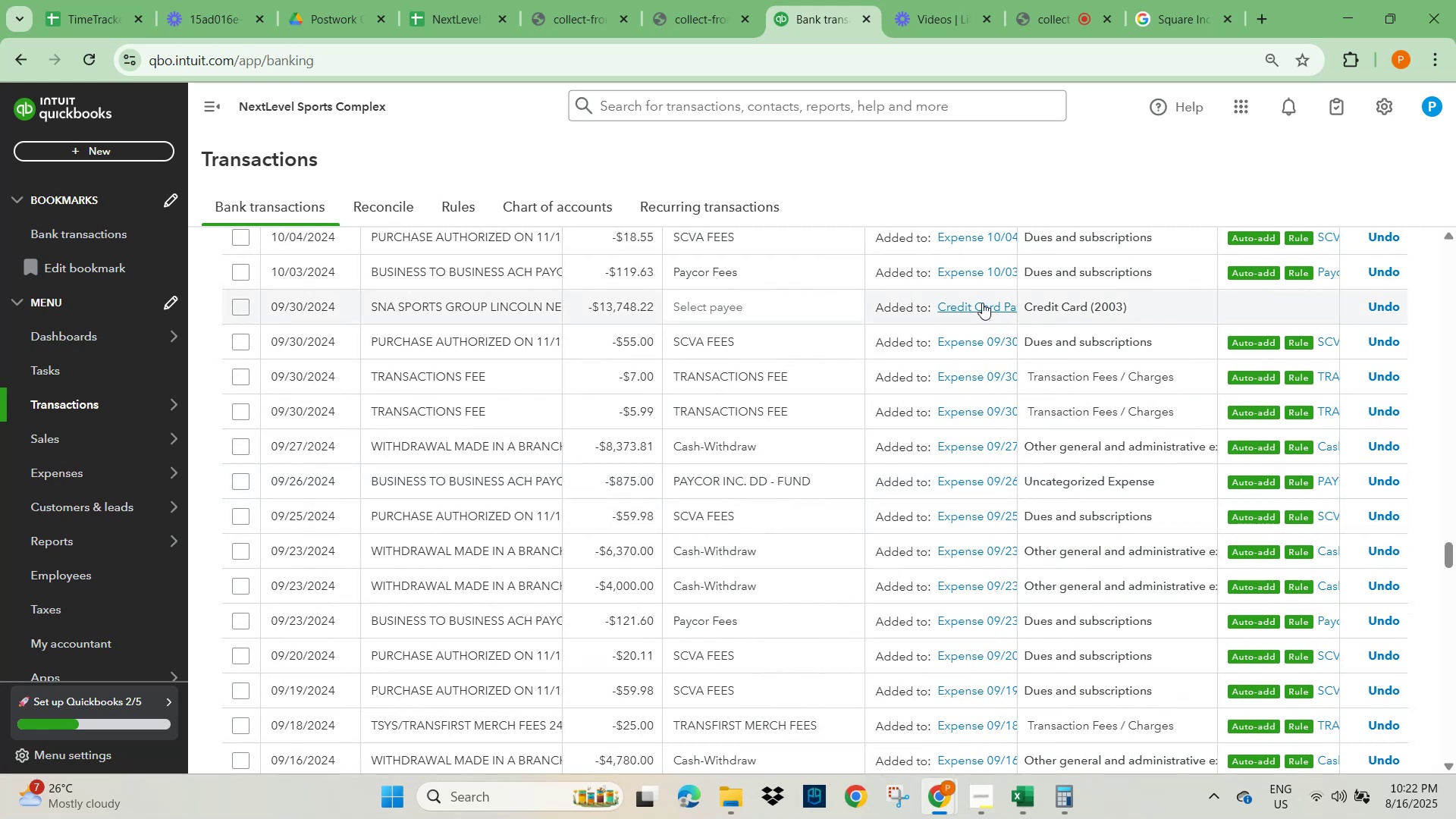 
scroll: coordinate [614, 405], scroll_direction: up, amount: 68.0
 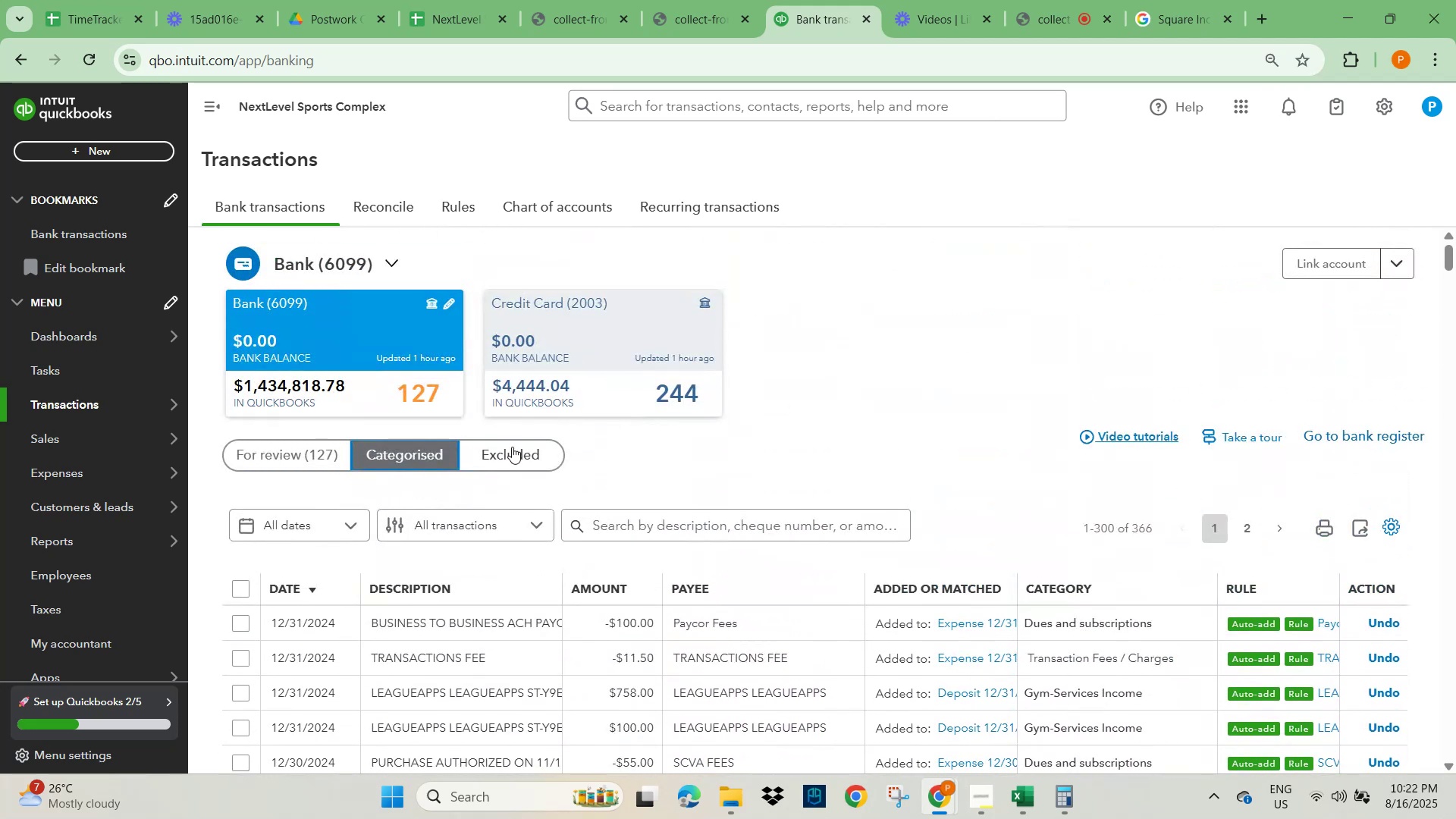 
left_click([582, 309])
 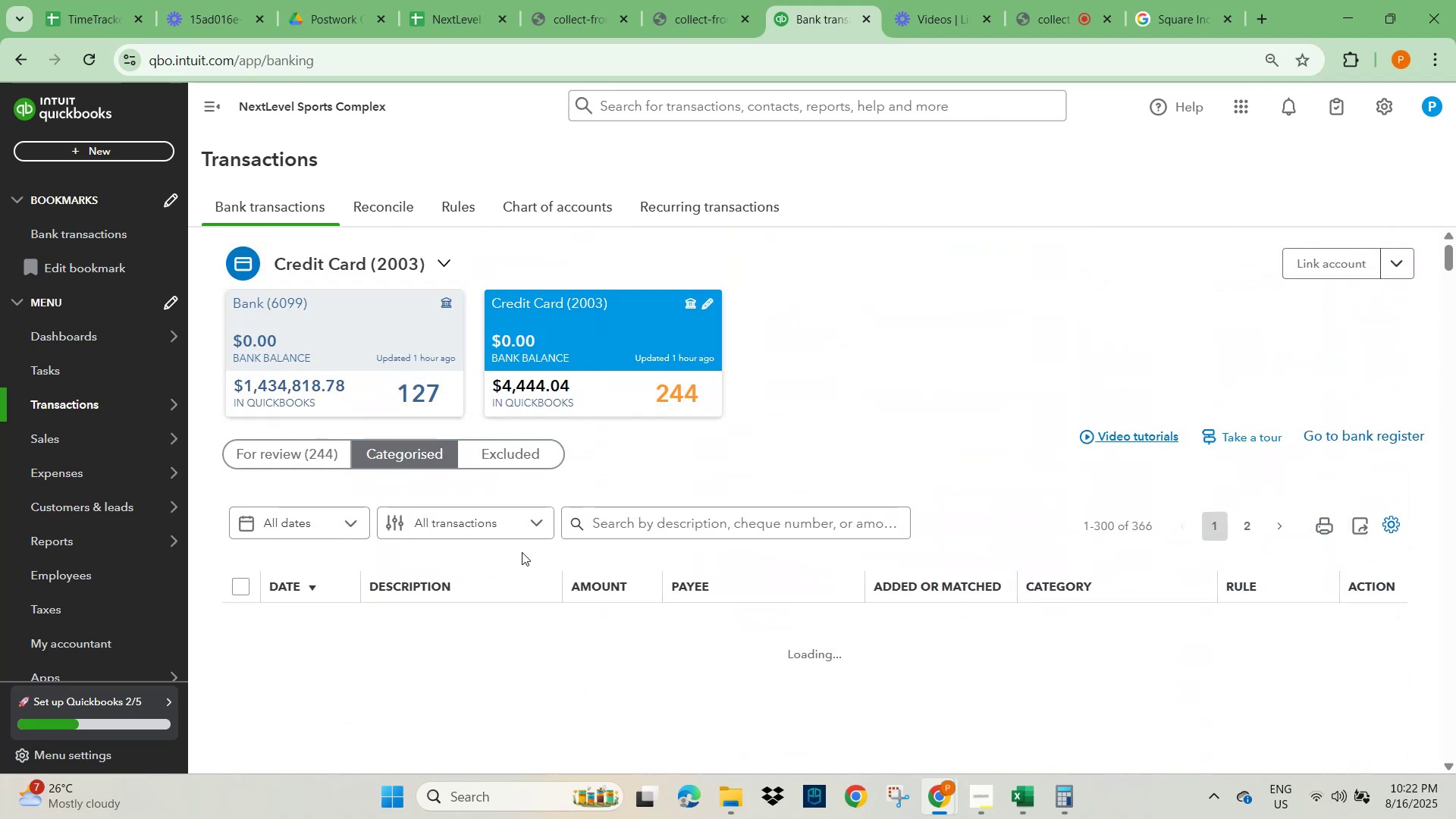 
left_click([406, 453])
 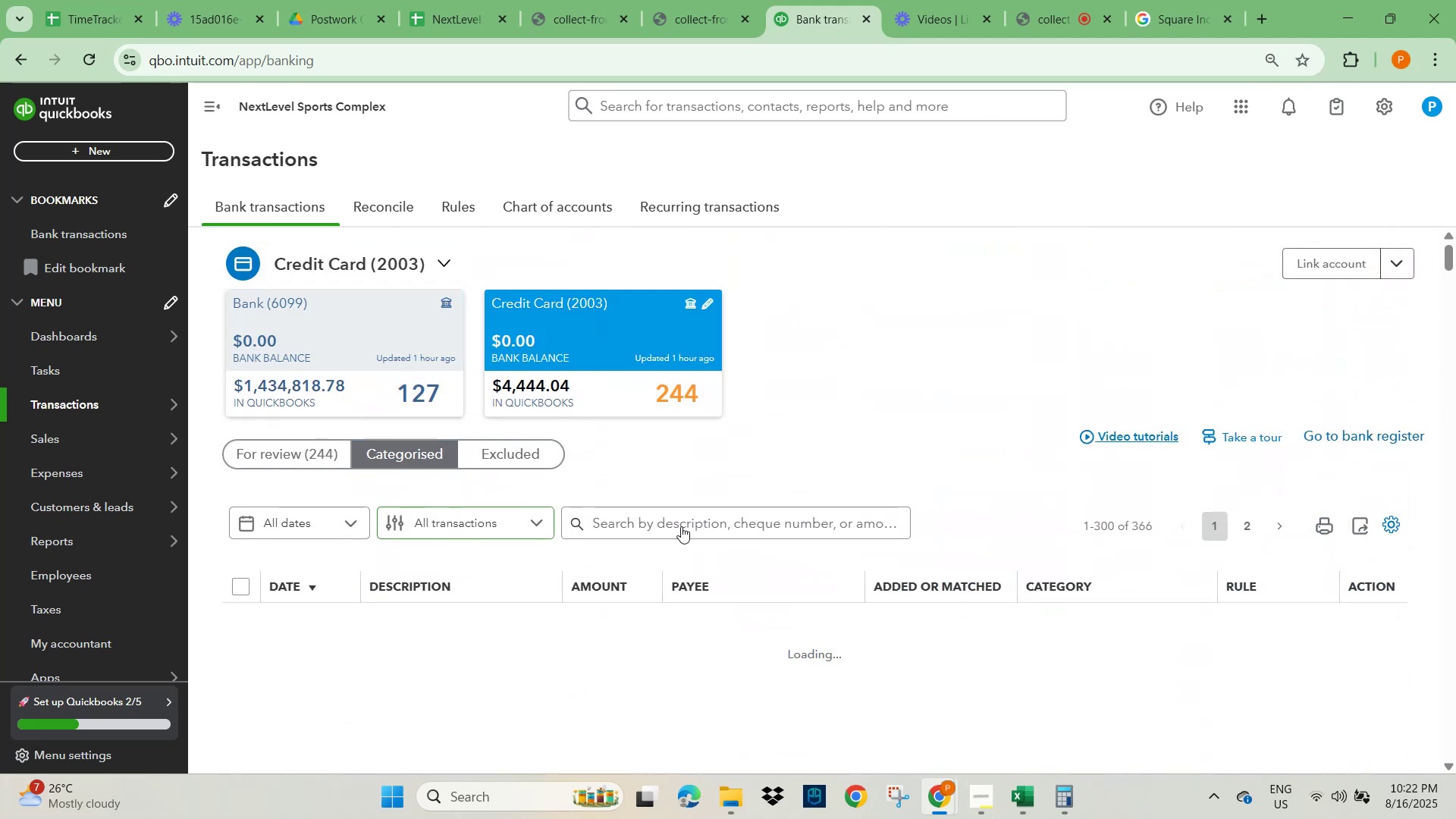 
left_click([681, 524])
 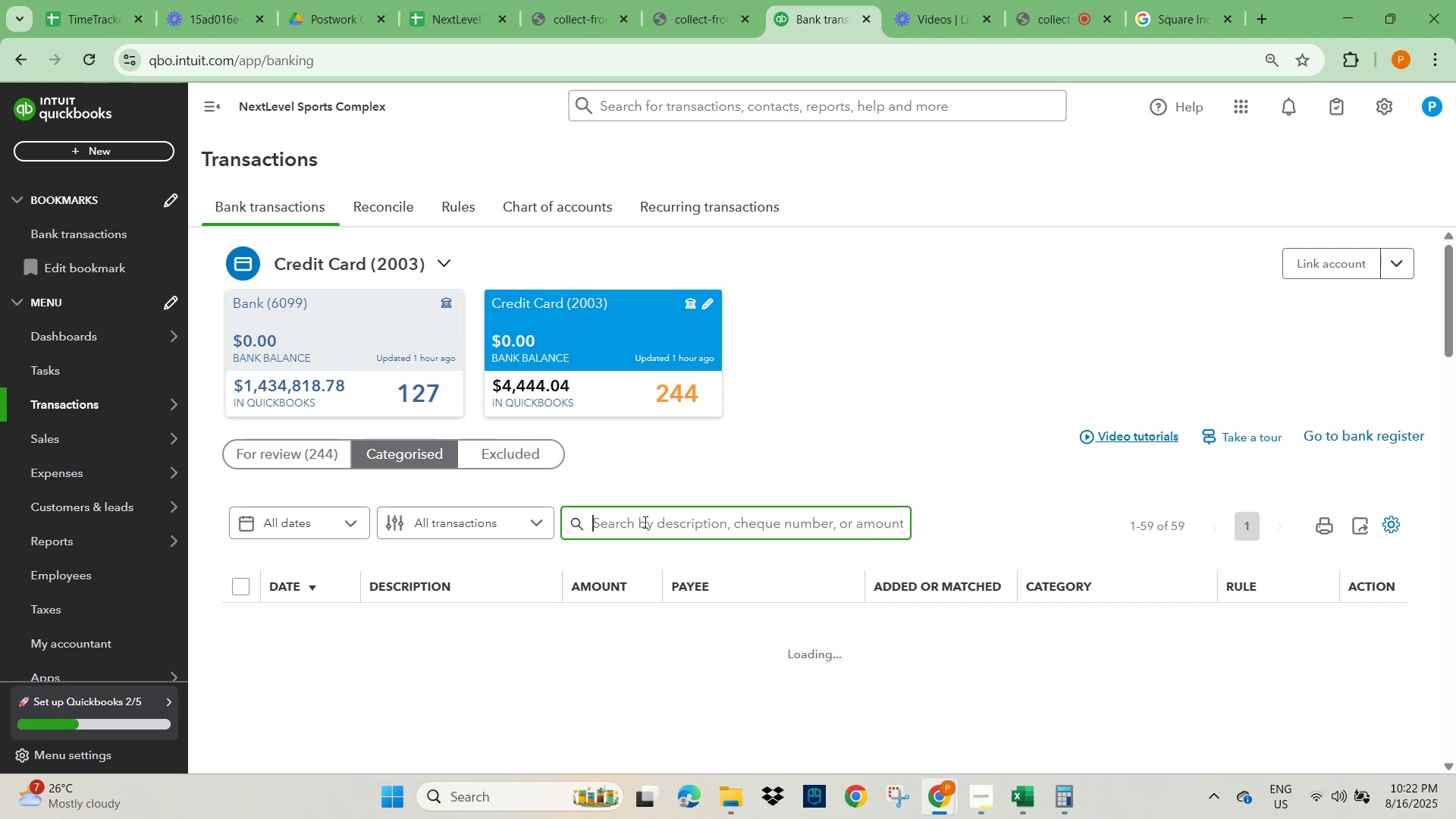 
left_click([643, 522])
 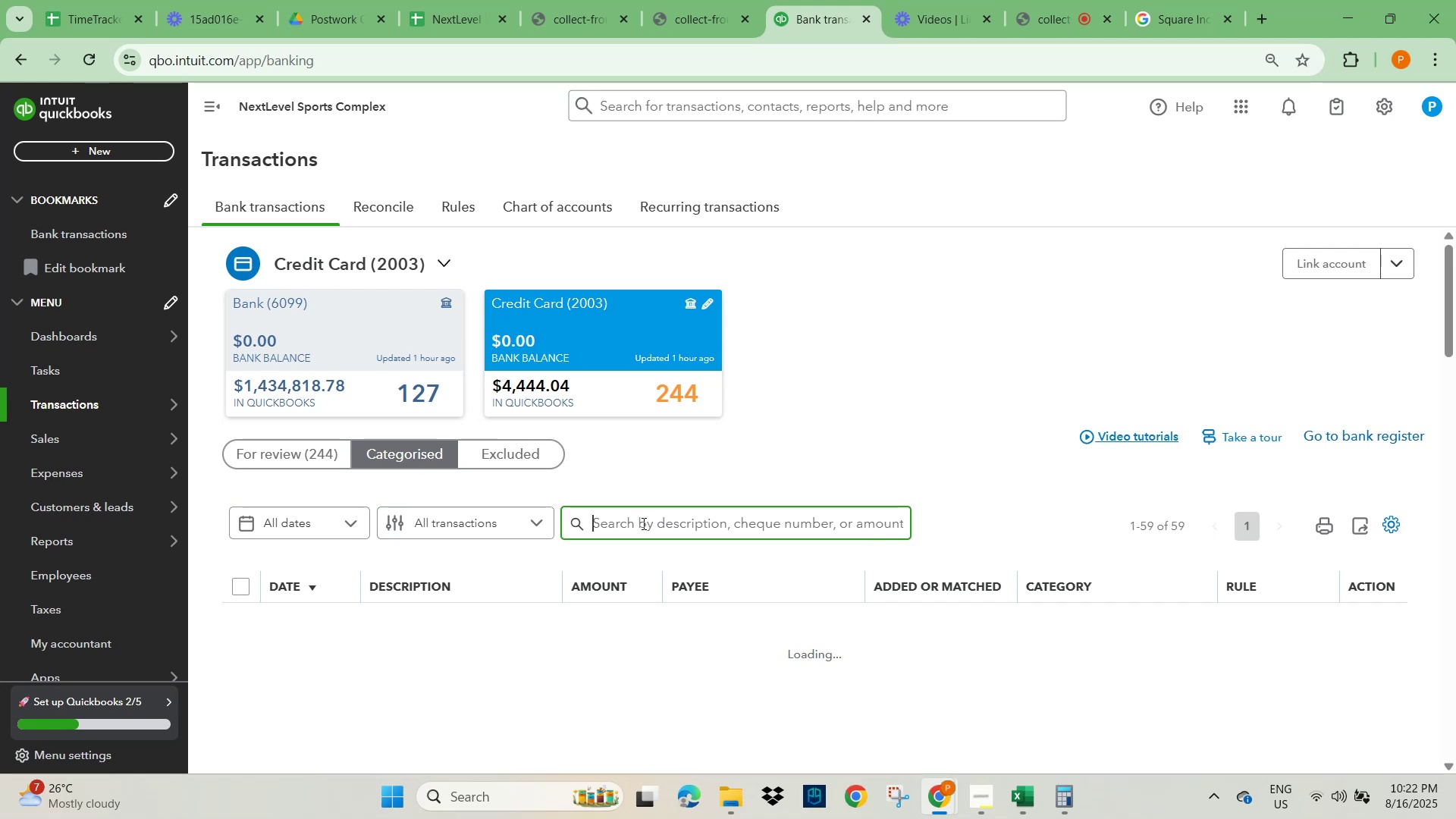 
key(Numpad1)
 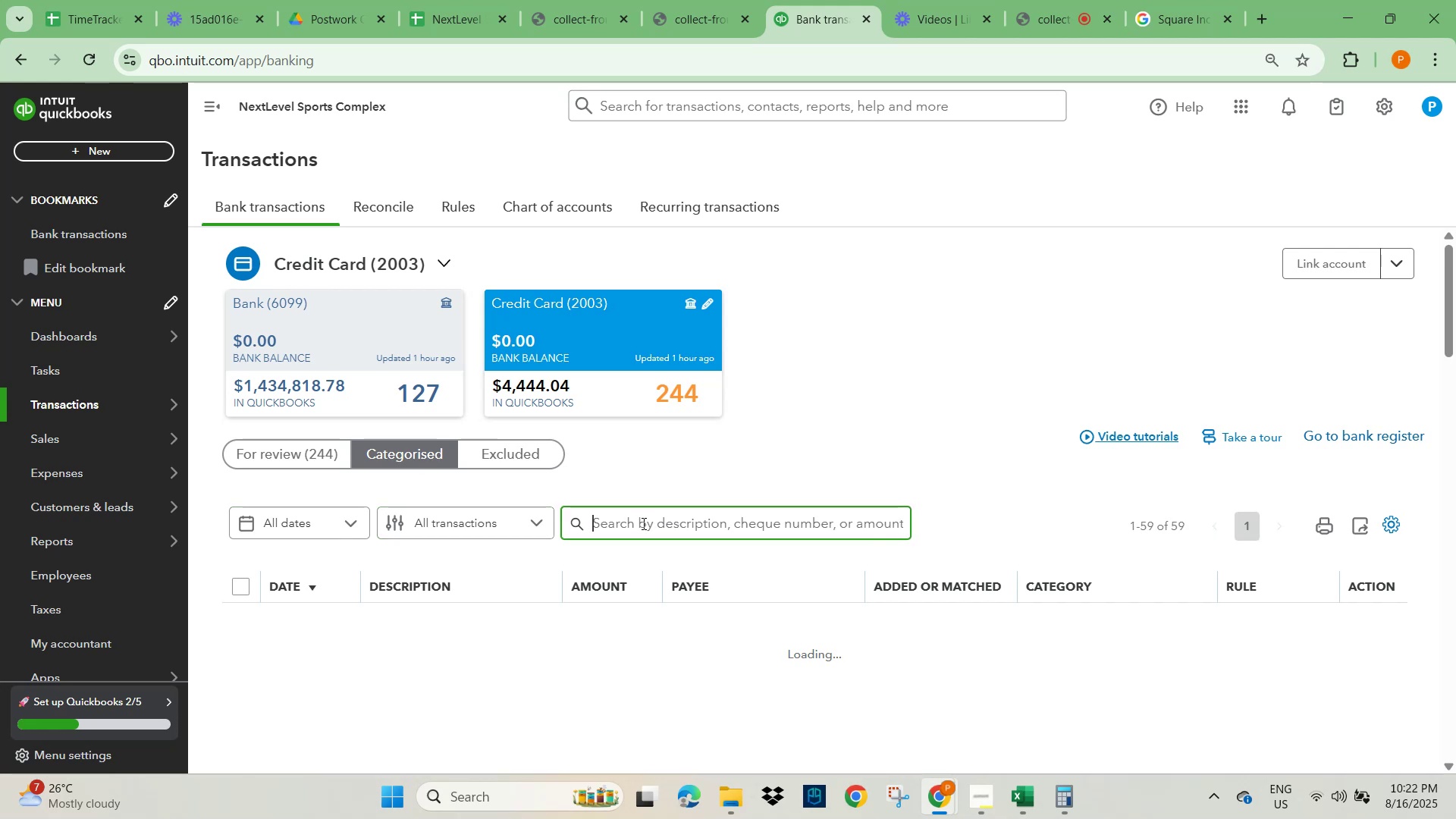 
key(Numpad3)
 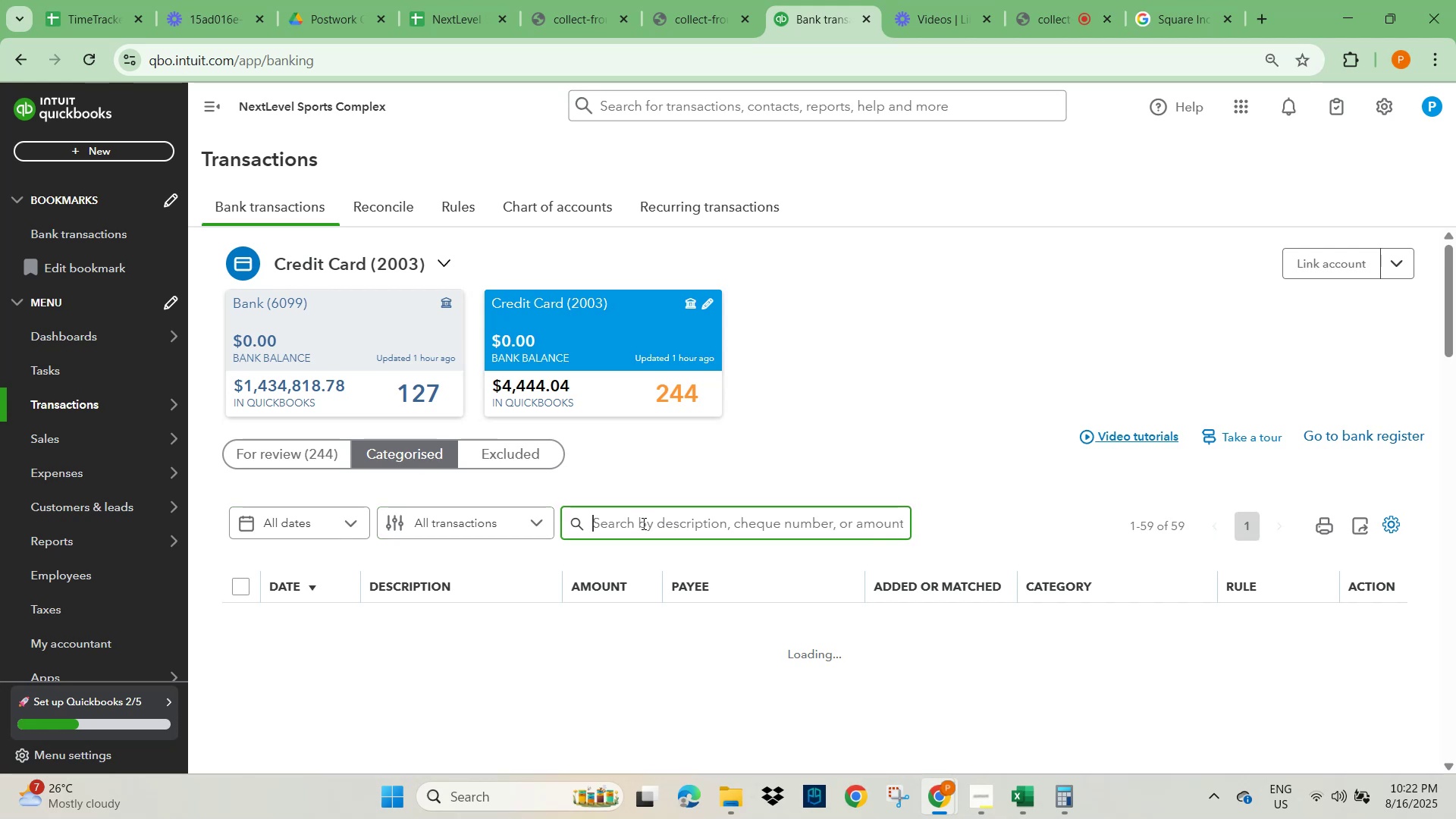 
key(Numpad7)
 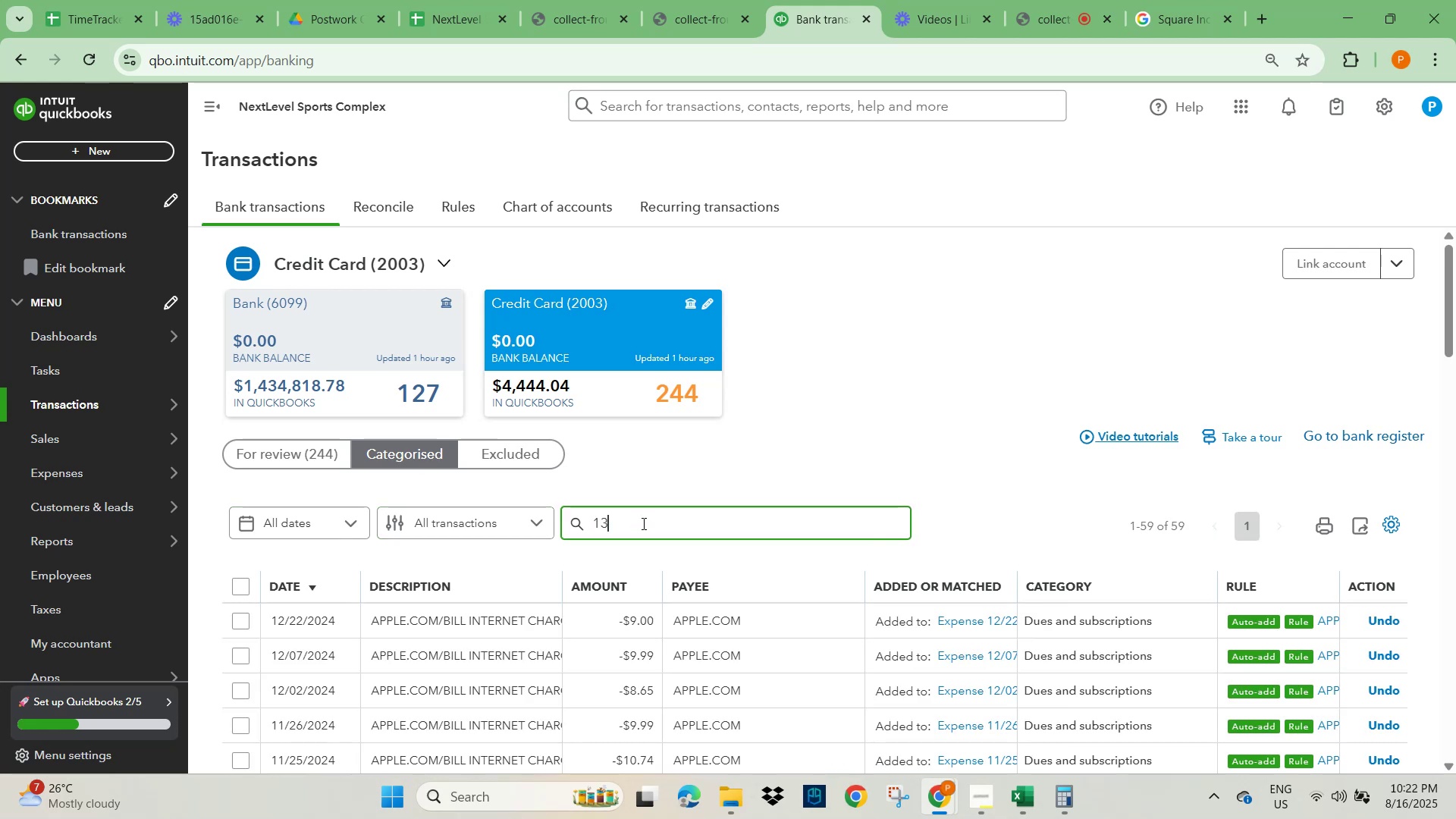 
key(Numpad4)
 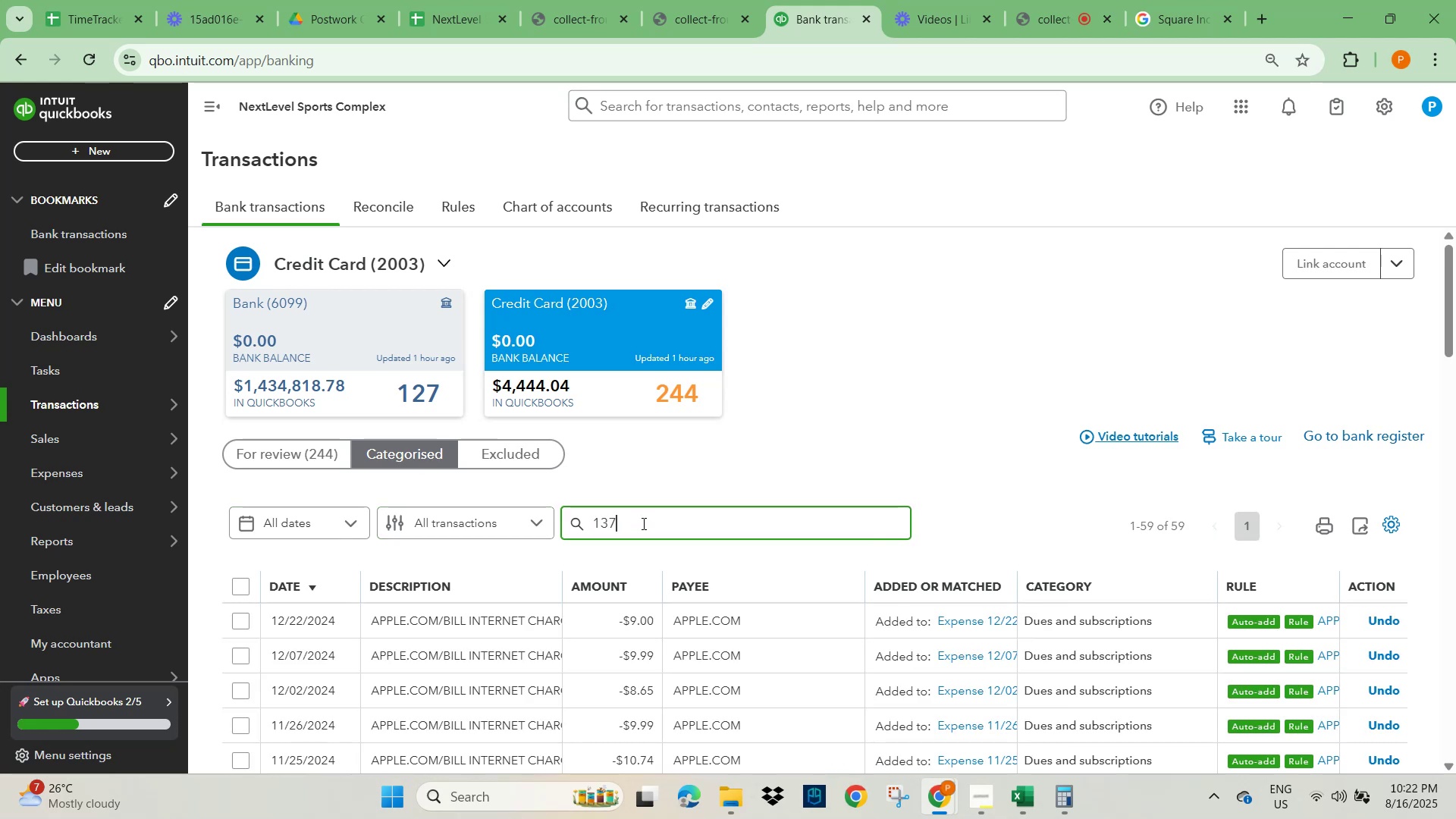 
key(Numpad8)
 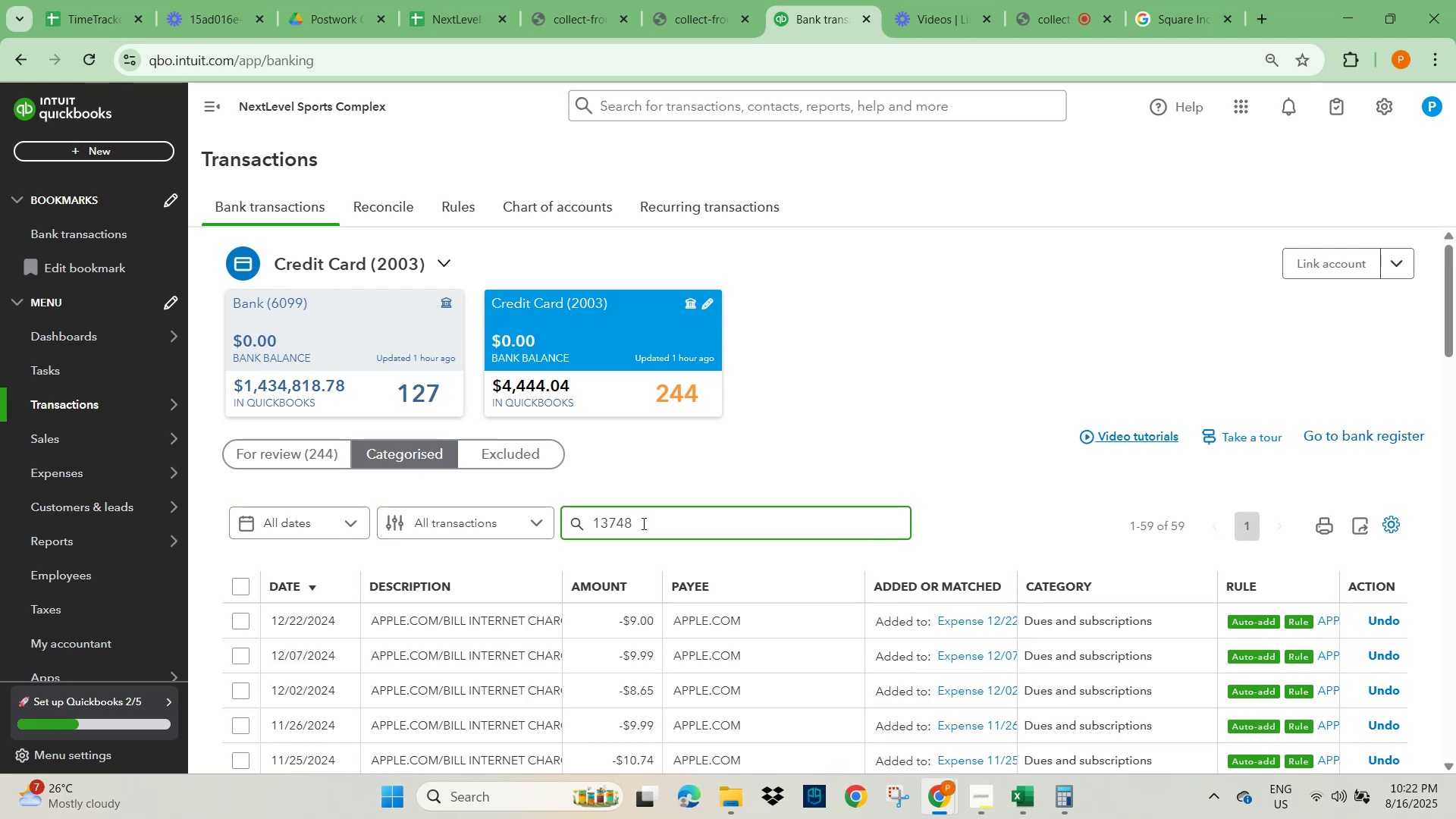 
key(NumpadEnter)
 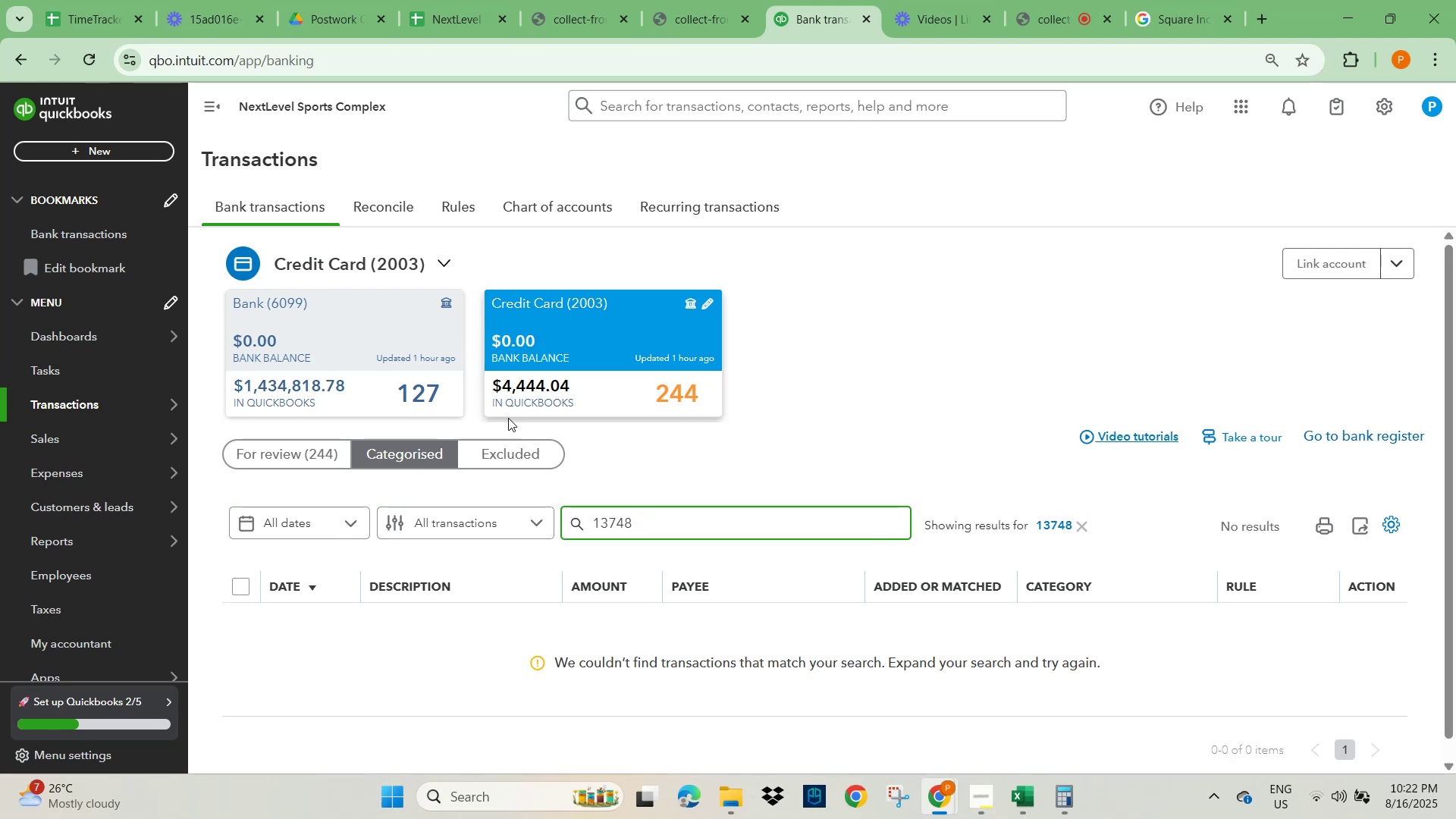 
left_click([281, 455])
 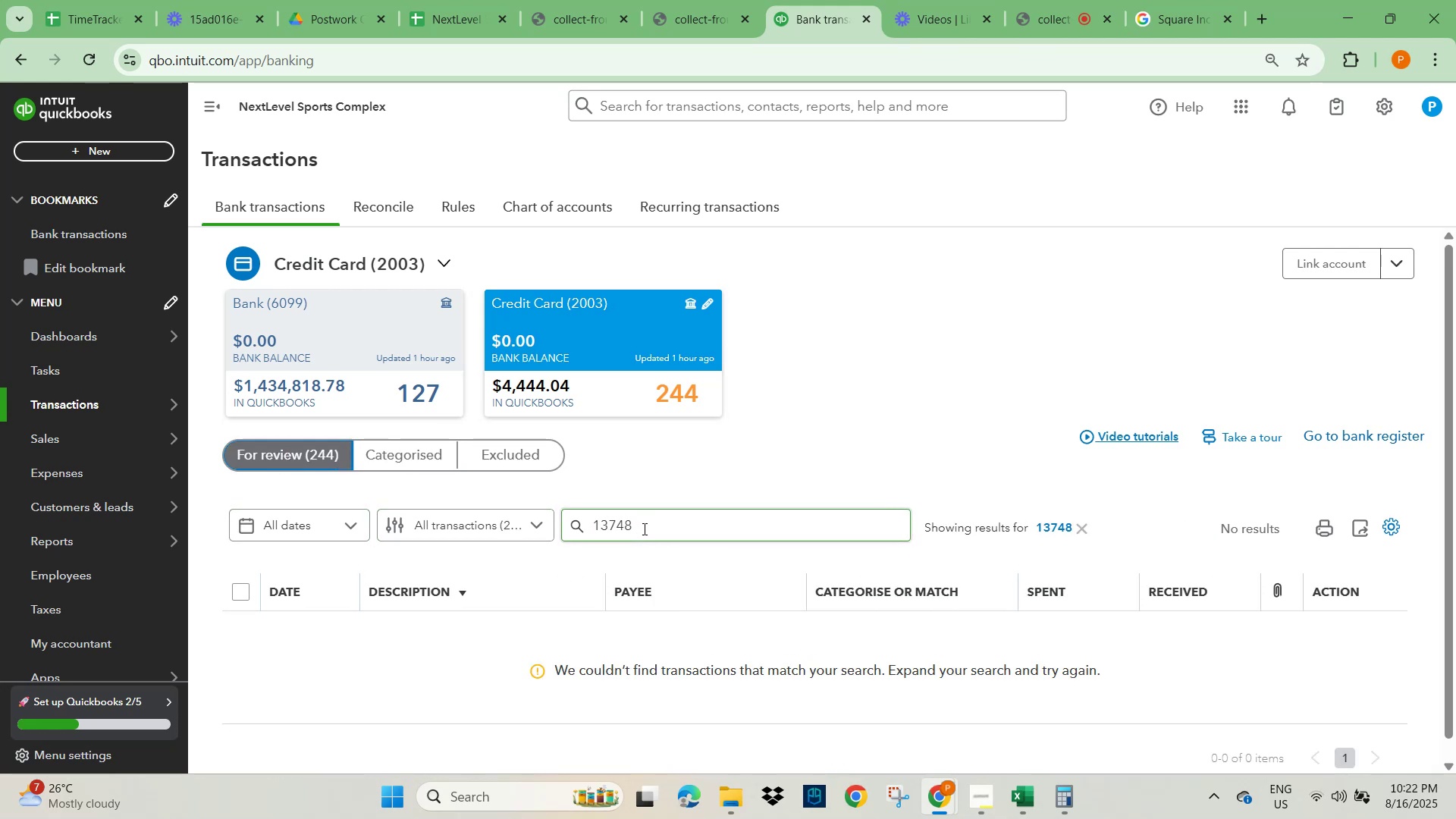 
left_click_drag(start_coordinate=[643, 529], to_coordinate=[593, 540])
 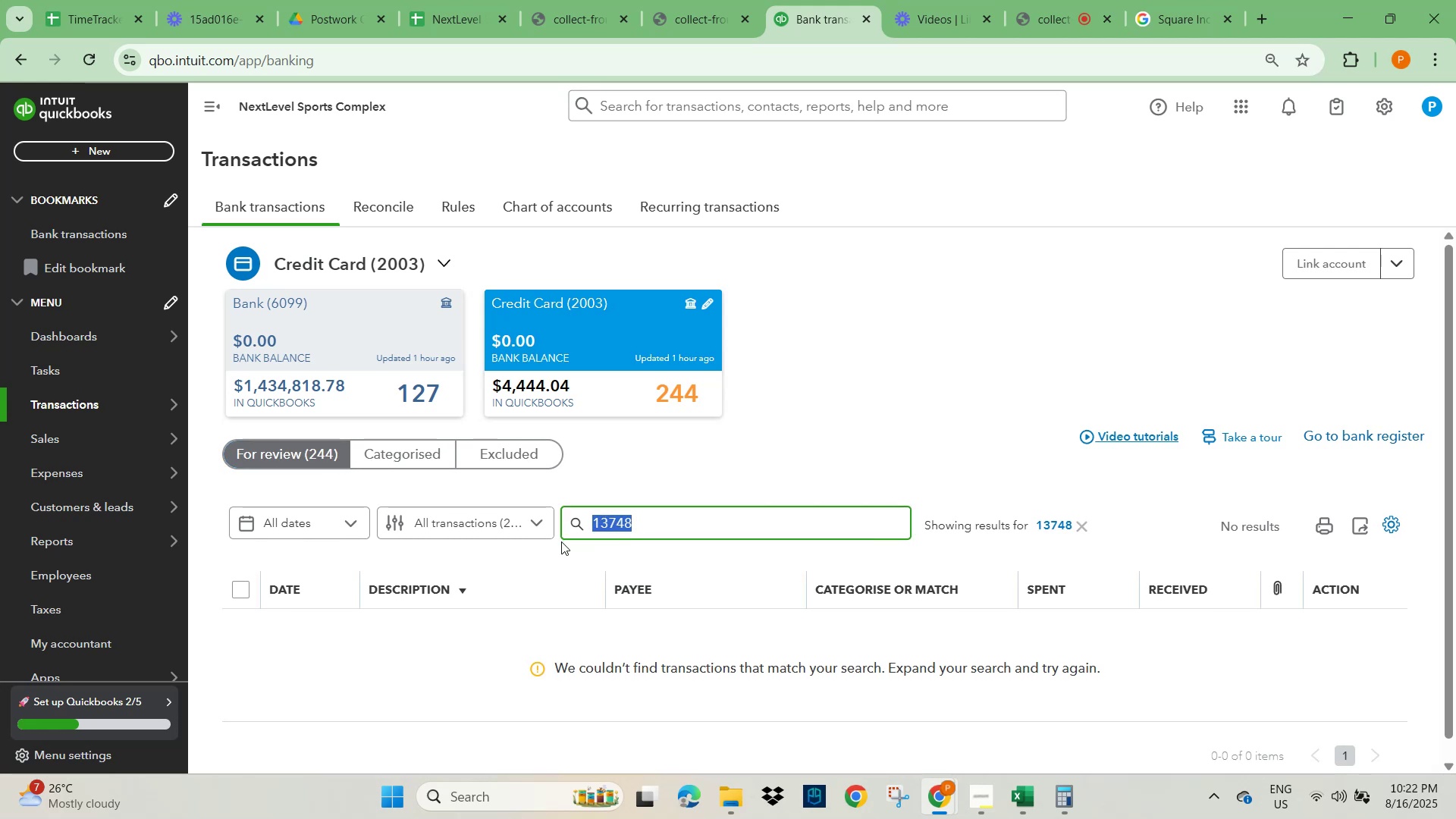 
key(Numpad1)
 